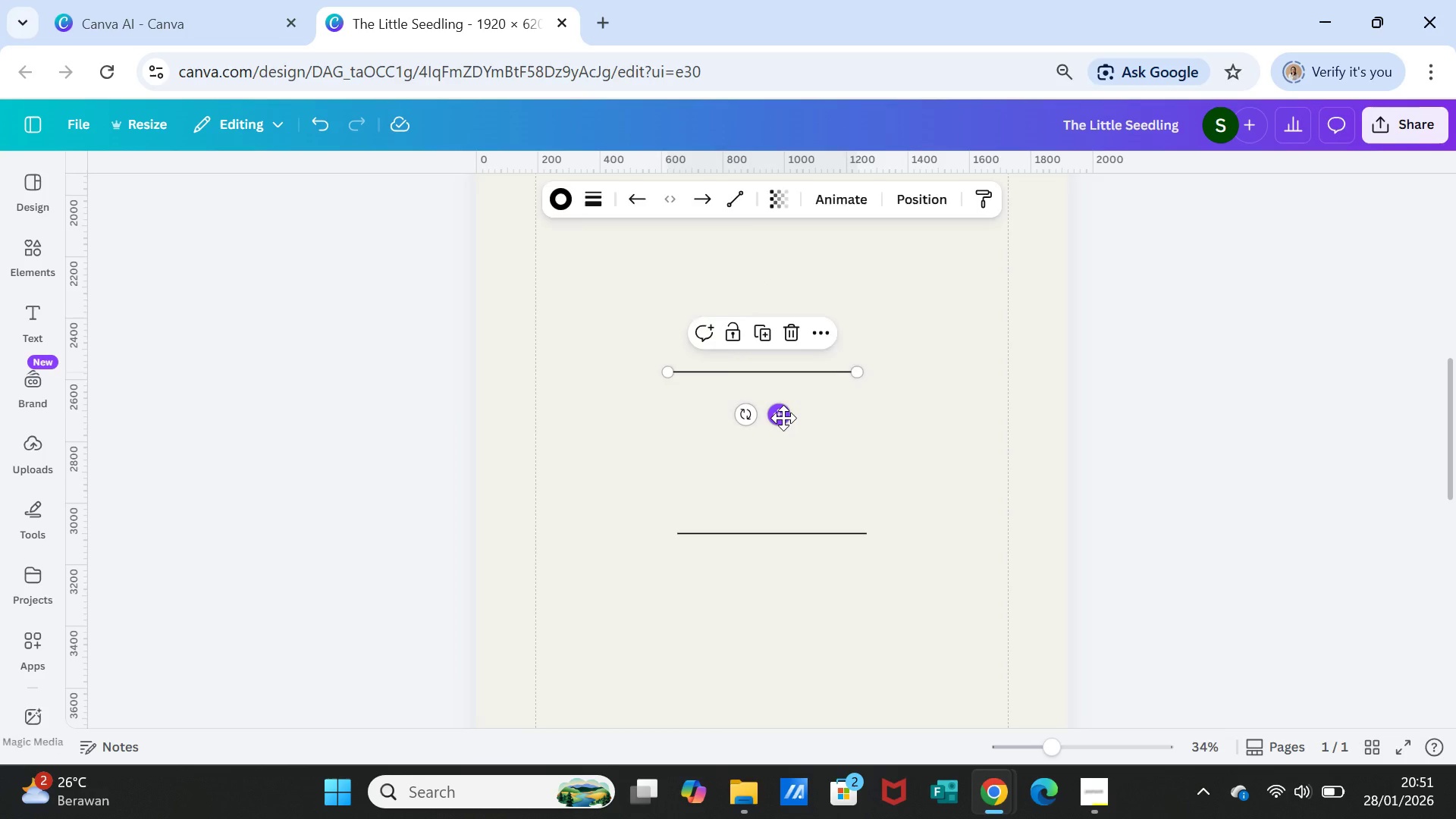 
key(Delete)
 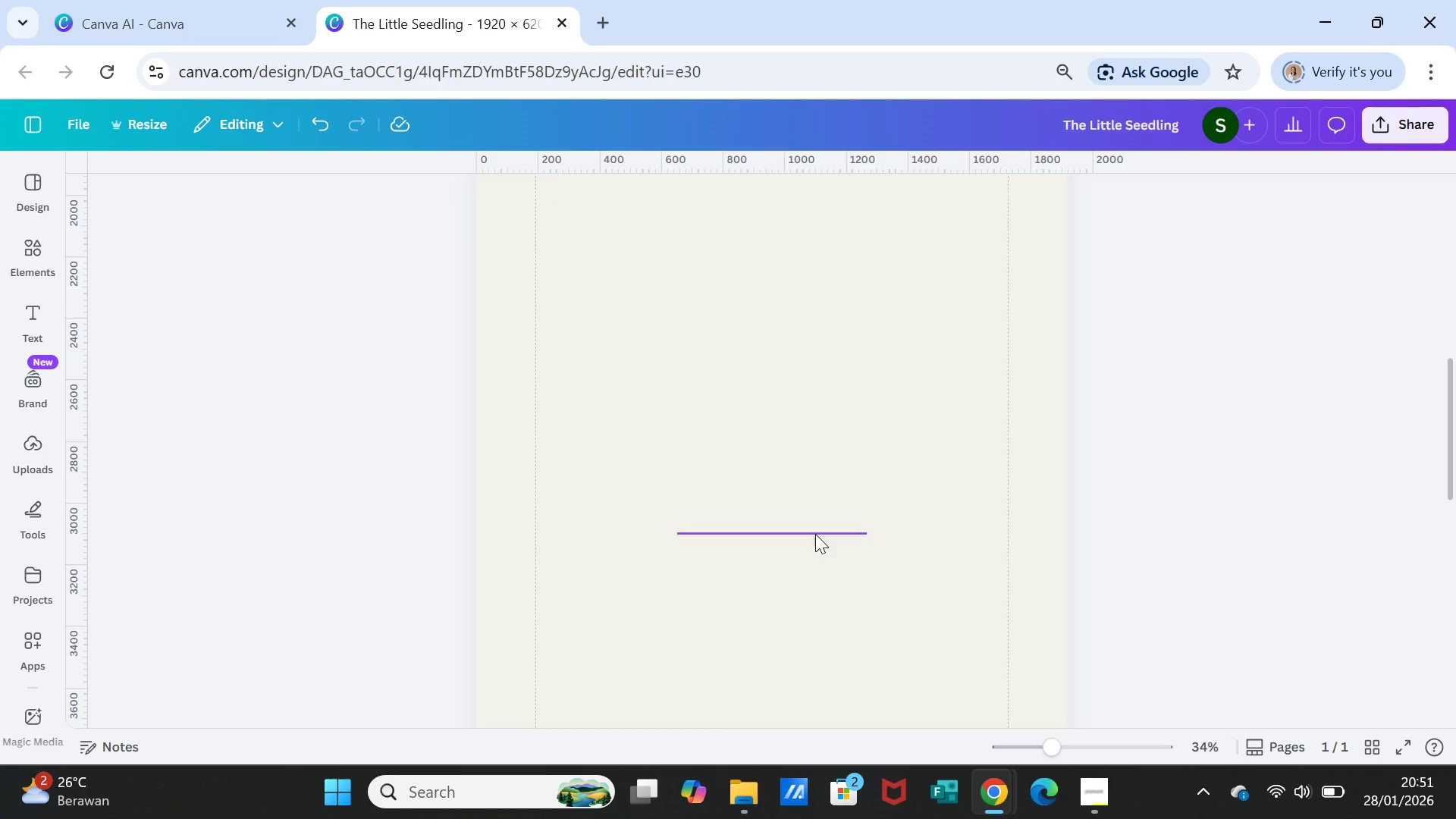 
left_click([815, 534])
 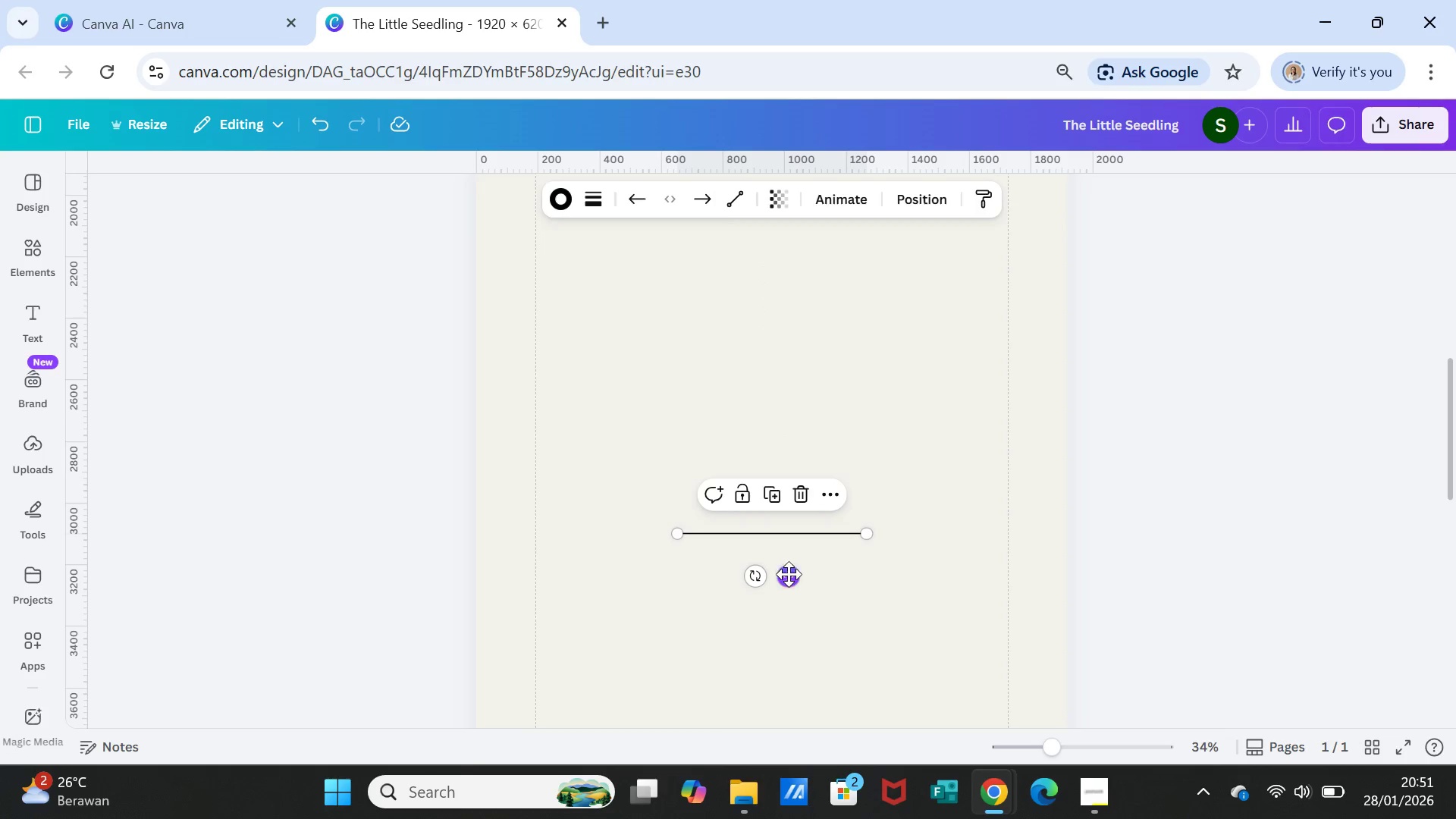 
left_click_drag(start_coordinate=[789, 575], to_coordinate=[617, 350])
 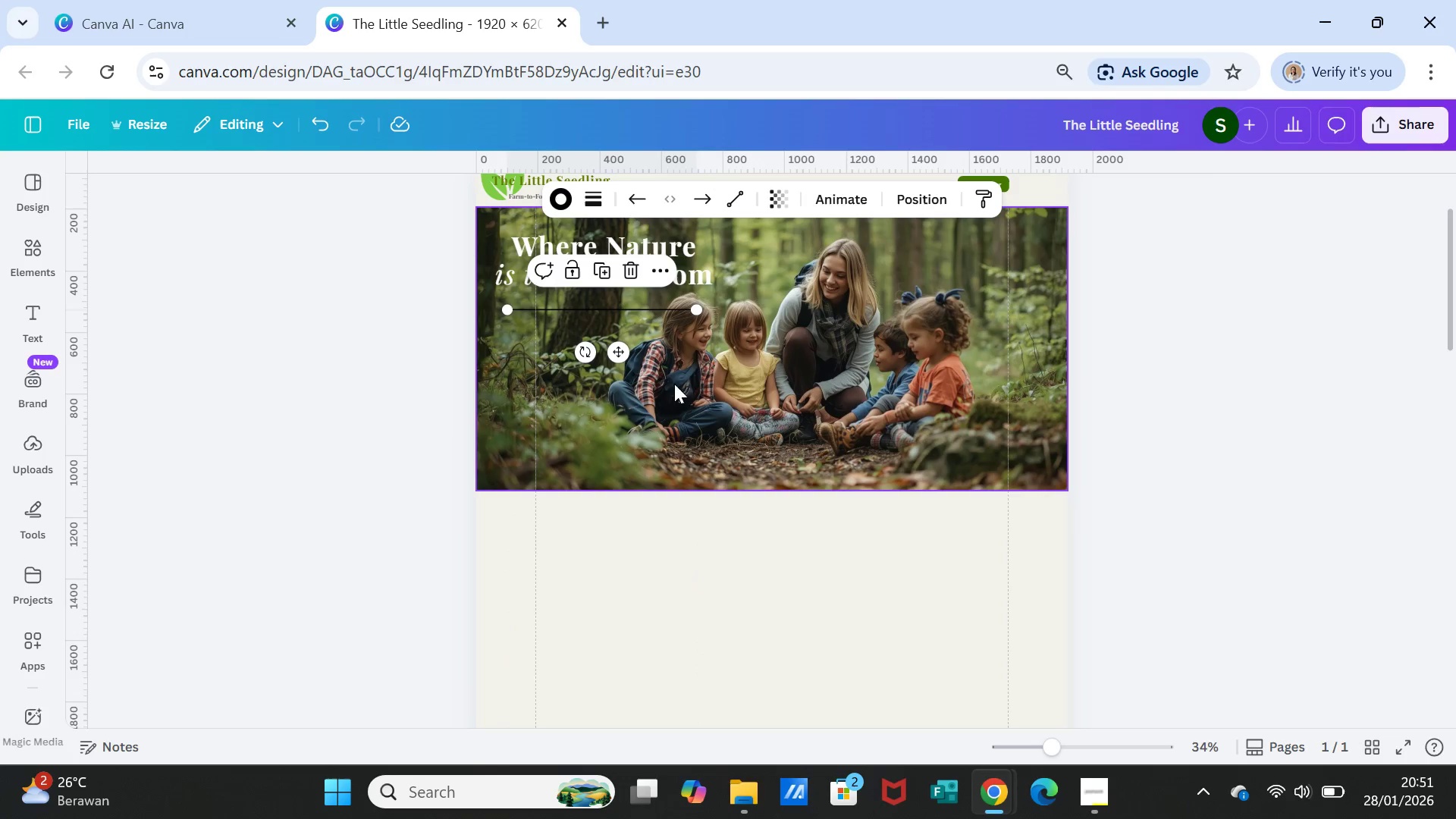 
scroll: coordinate [752, 371], scroll_direction: up, amount: 5.0
 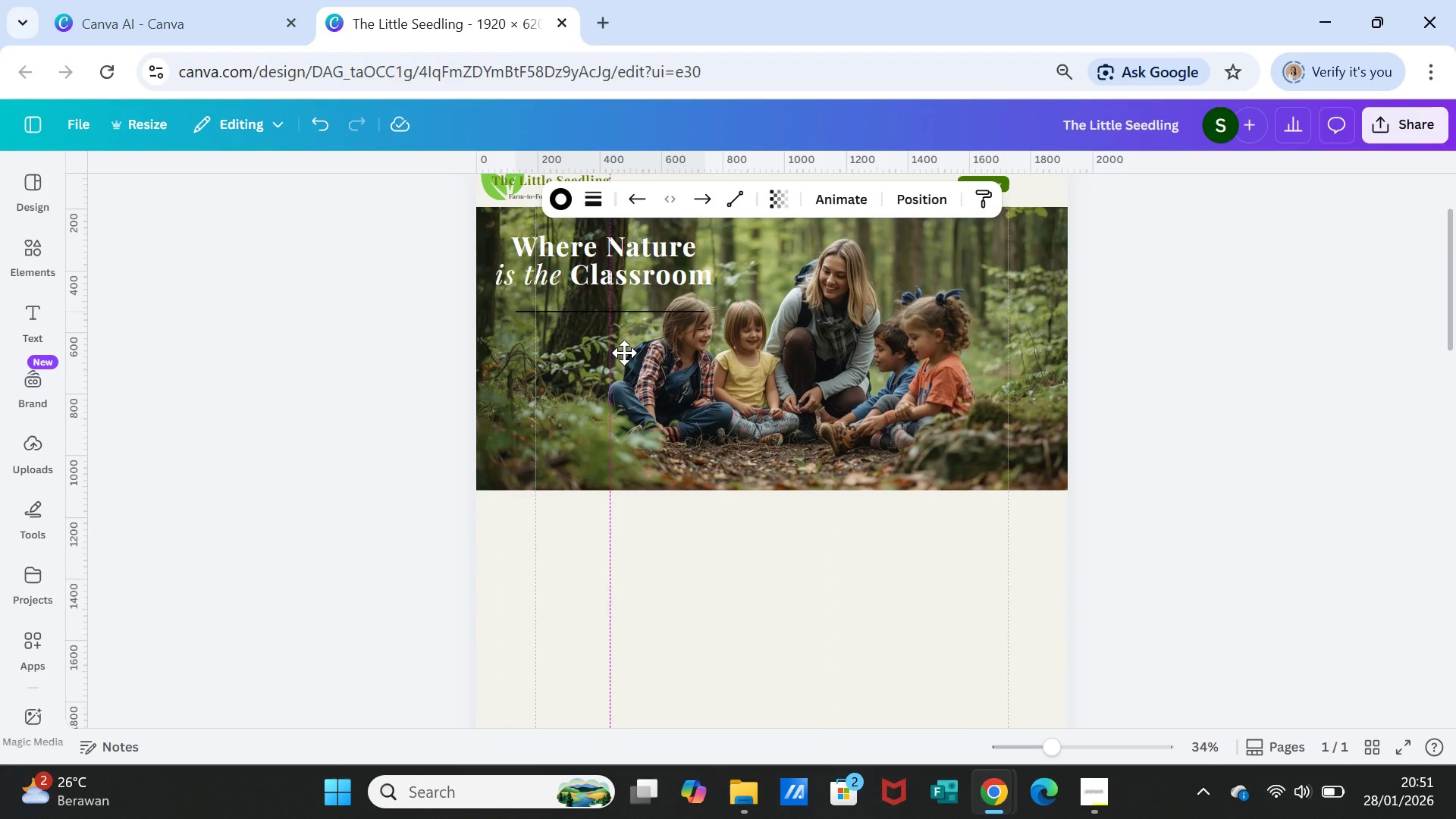 
left_click([564, 195])
 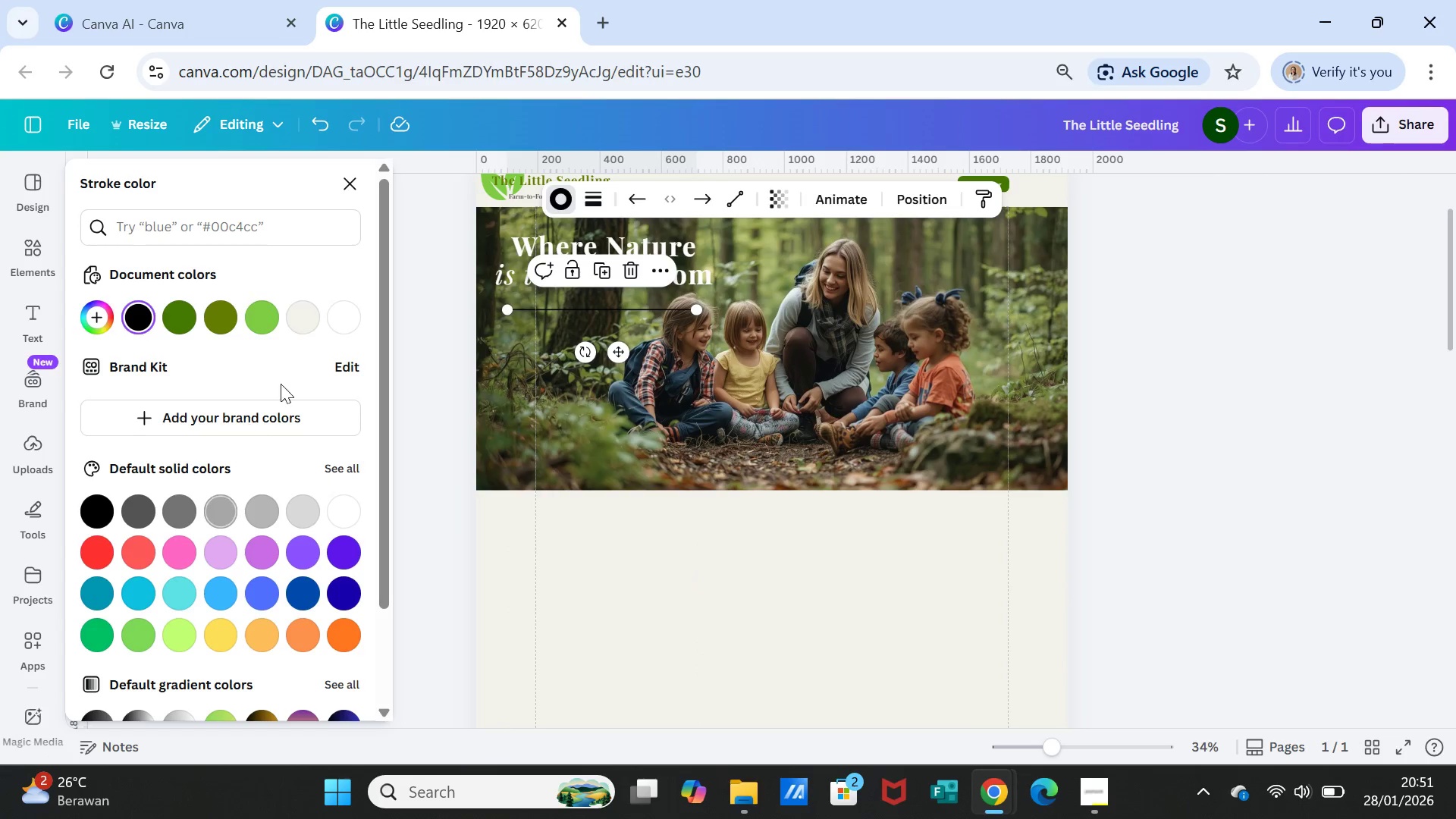 
left_click([343, 322])
 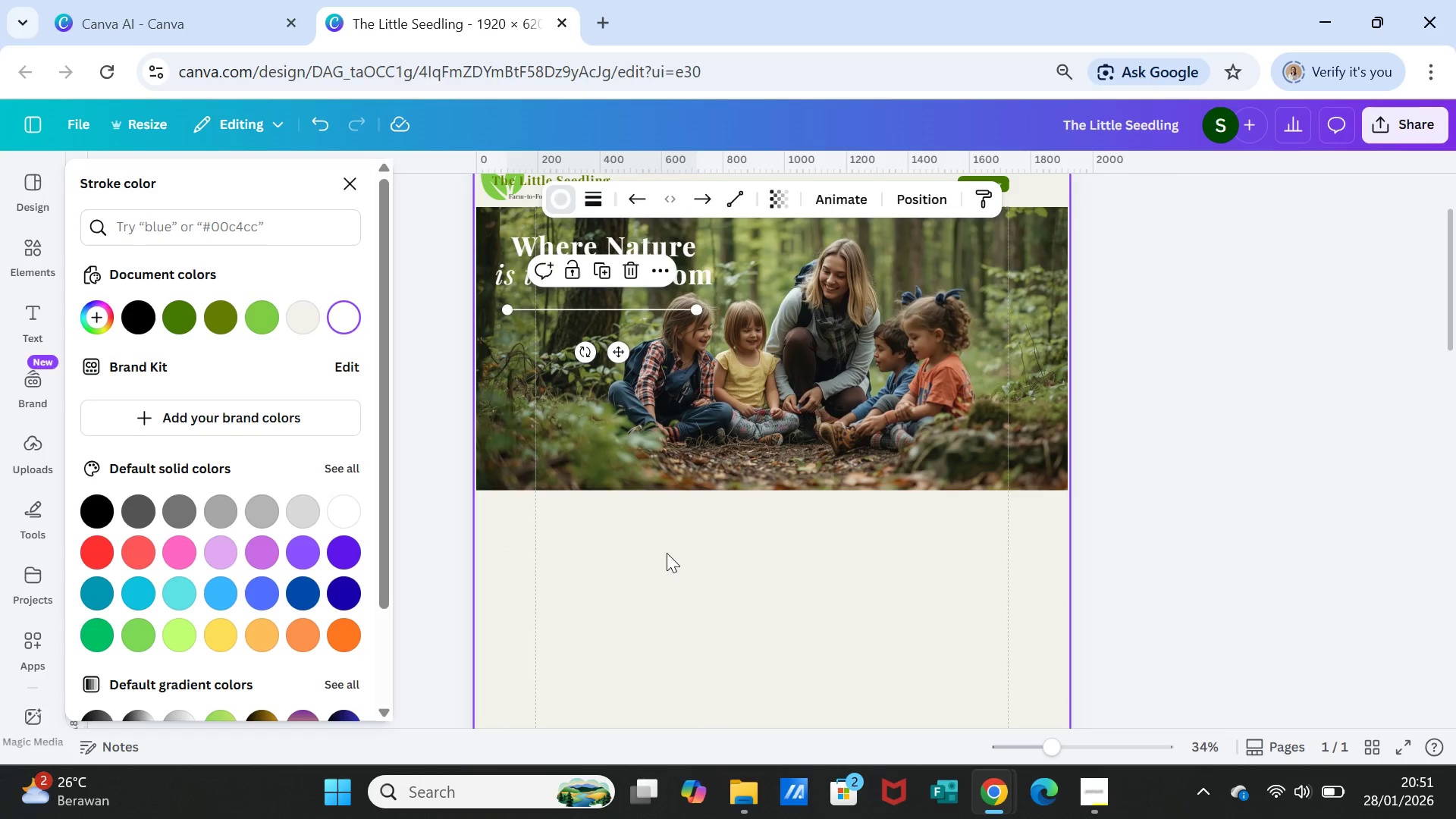 
left_click([667, 557])
 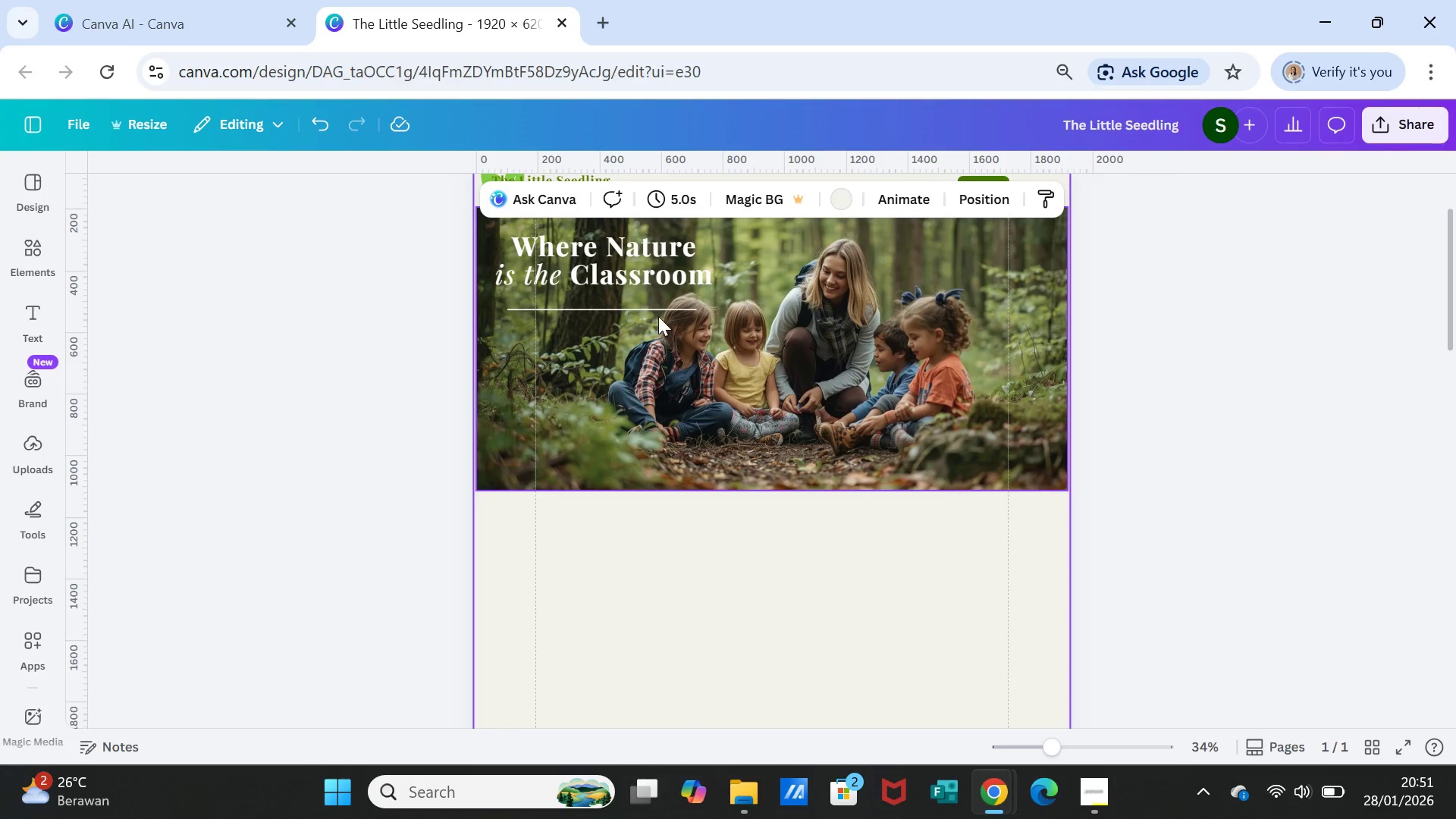 
left_click([654, 310])
 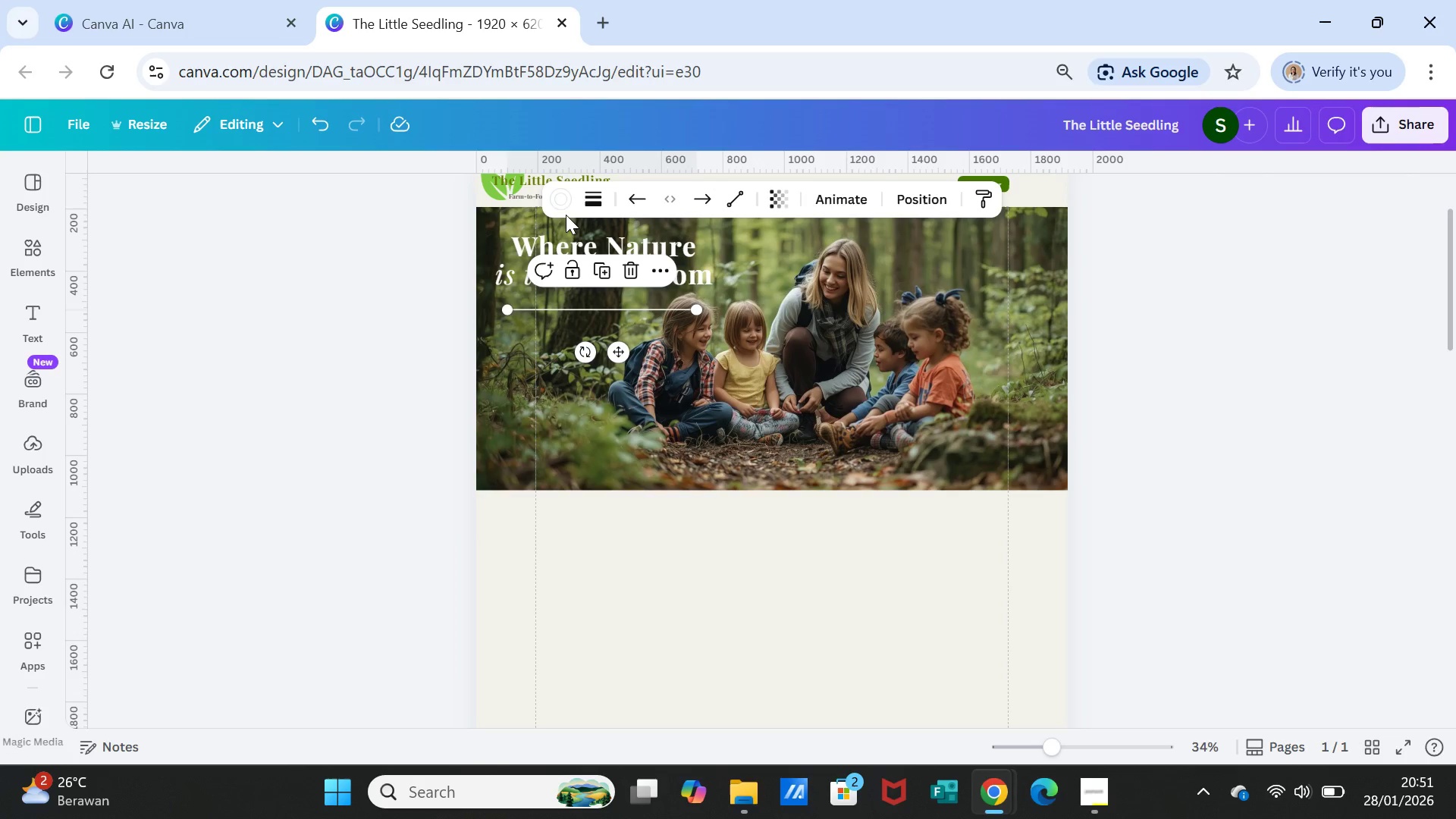 
left_click([582, 200])
 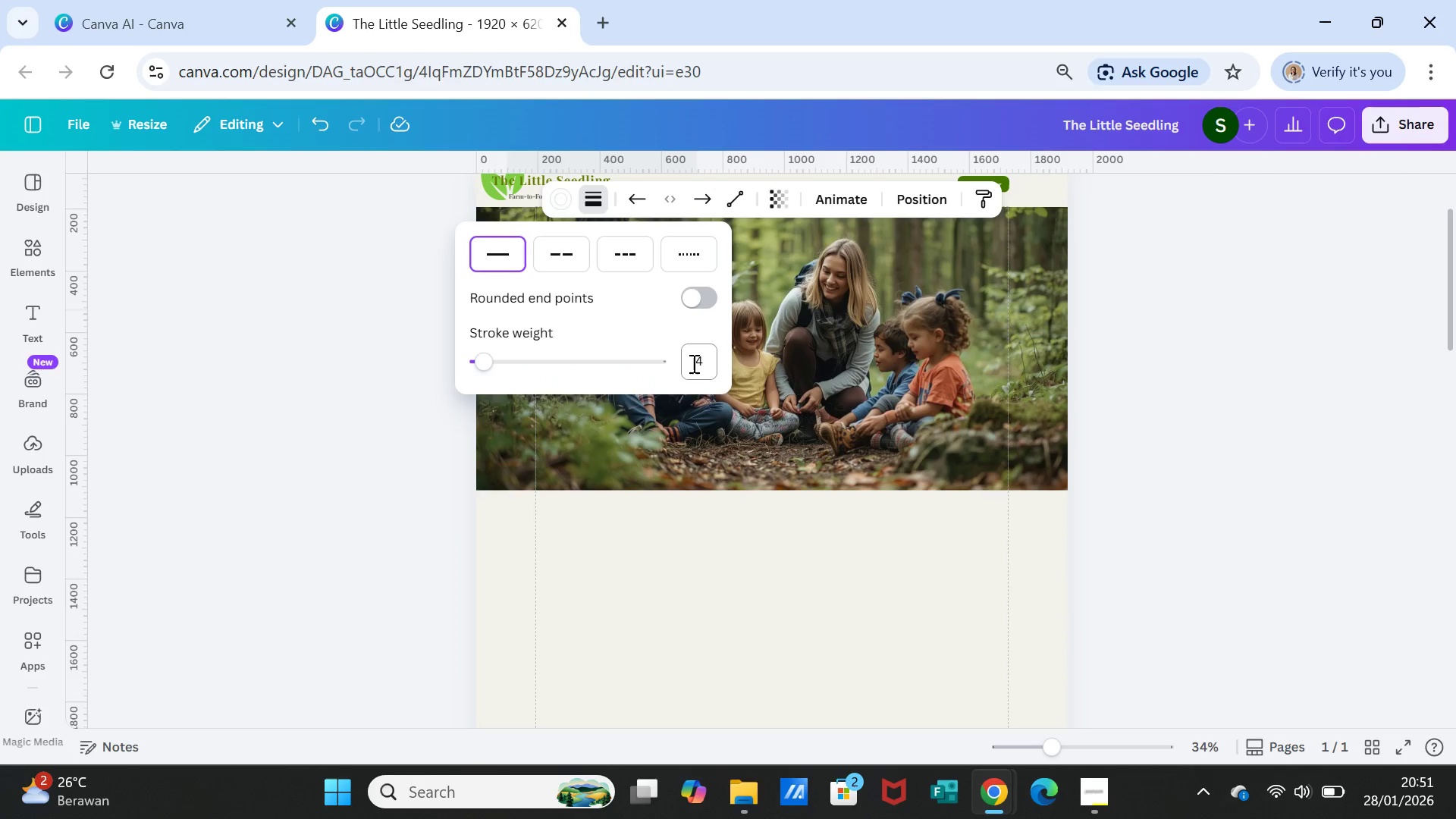 
left_click([695, 363])
 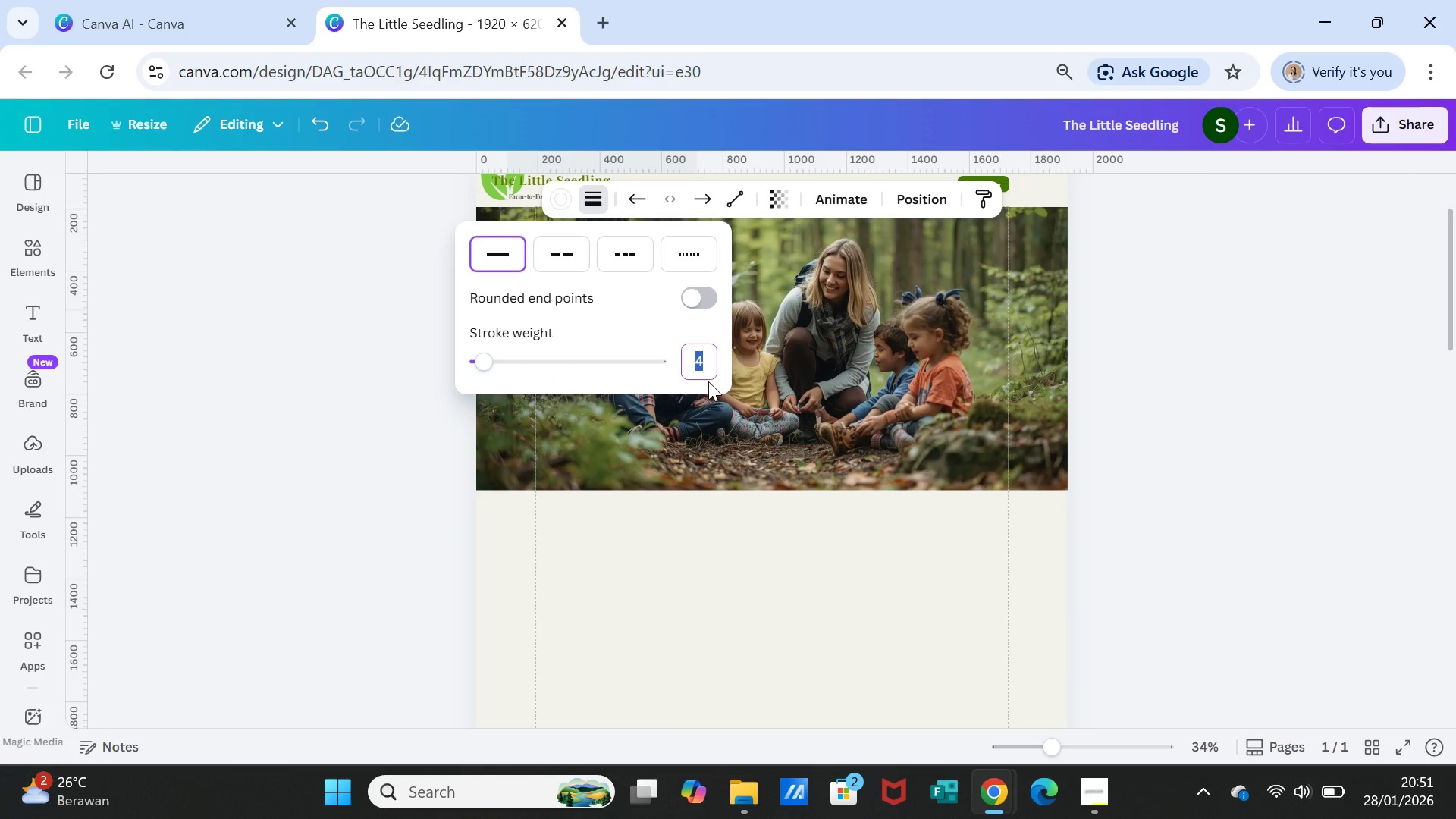 
key(2)
 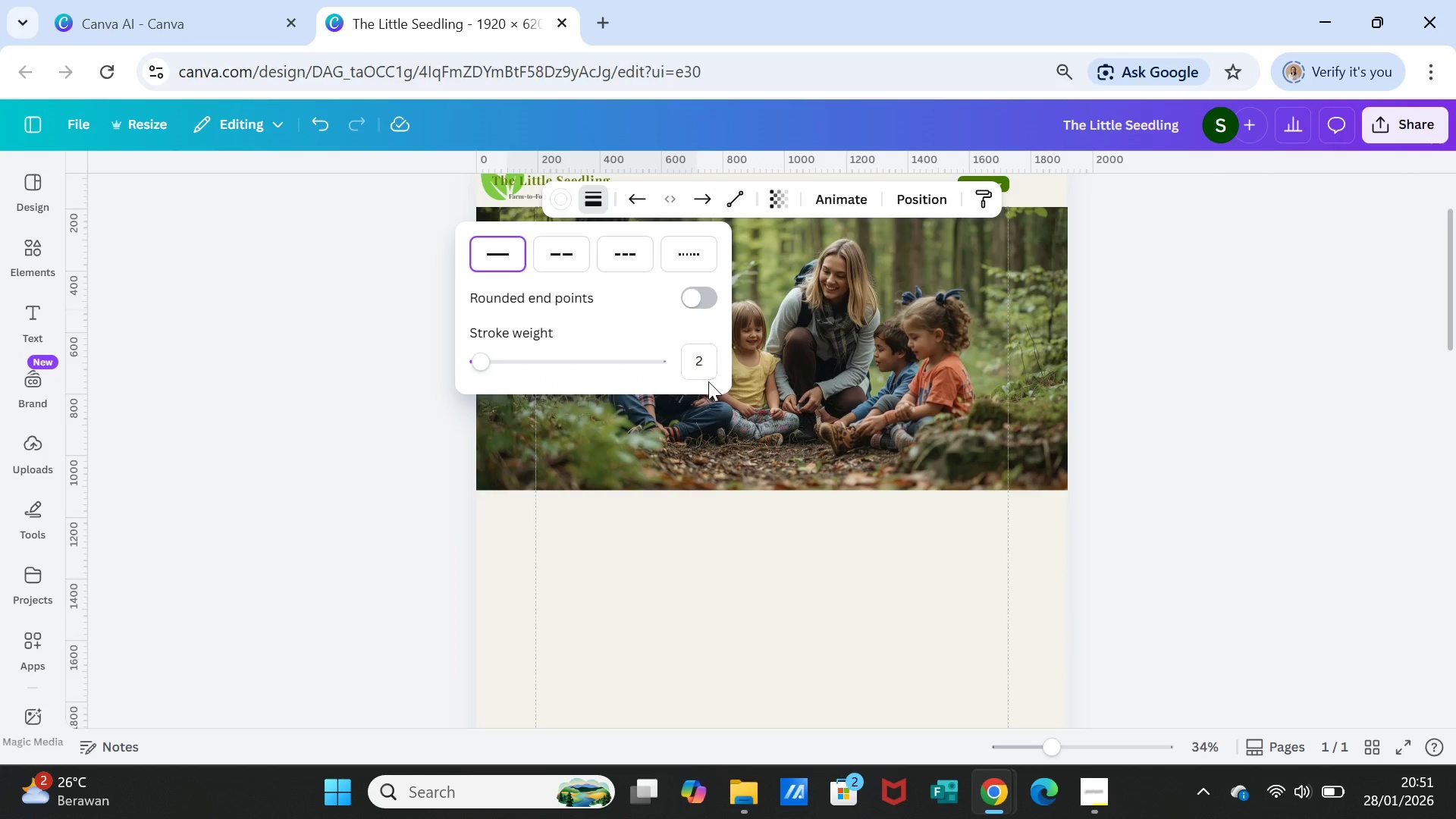 
key(Enter)
 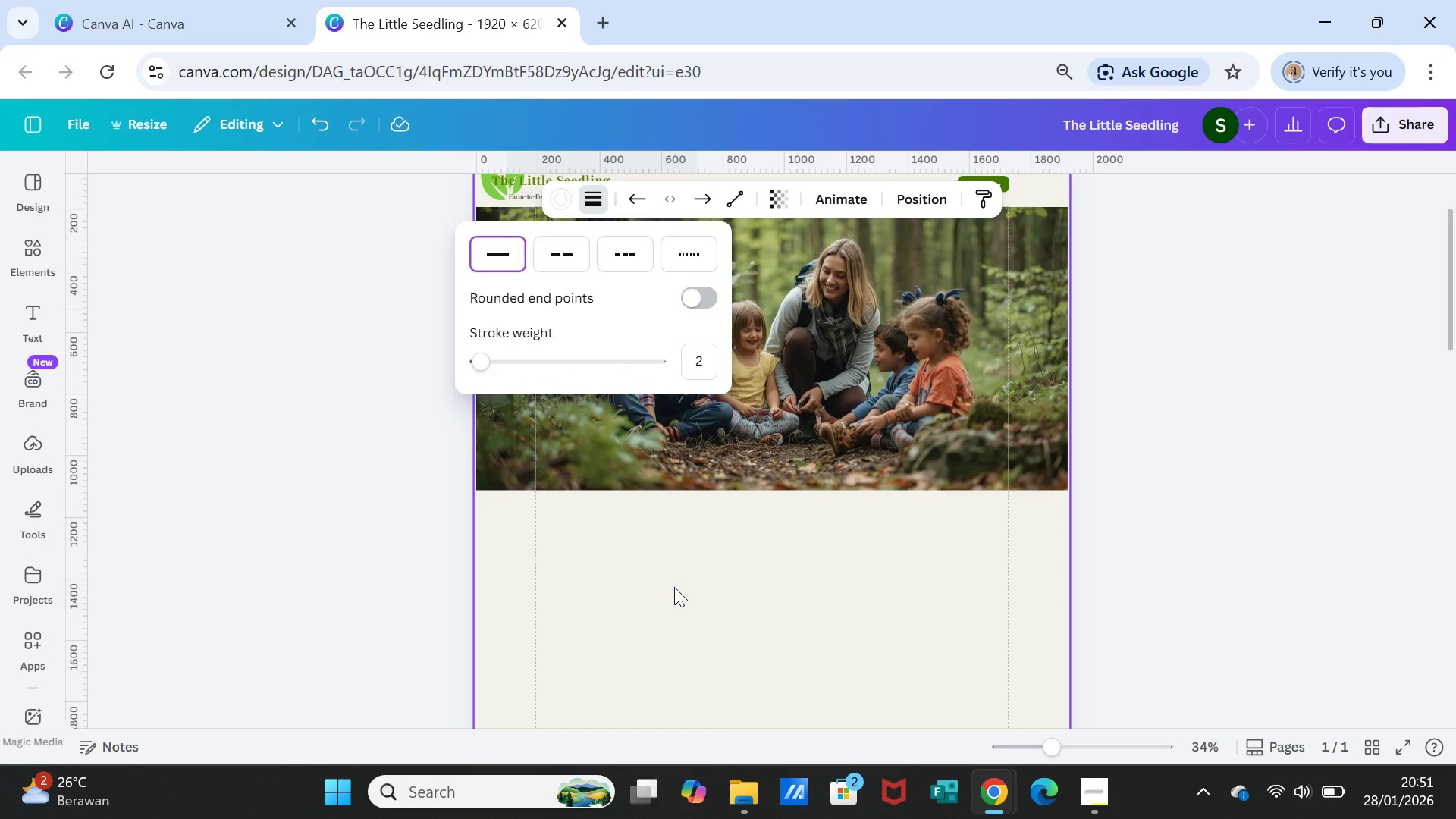 
left_click([674, 587])
 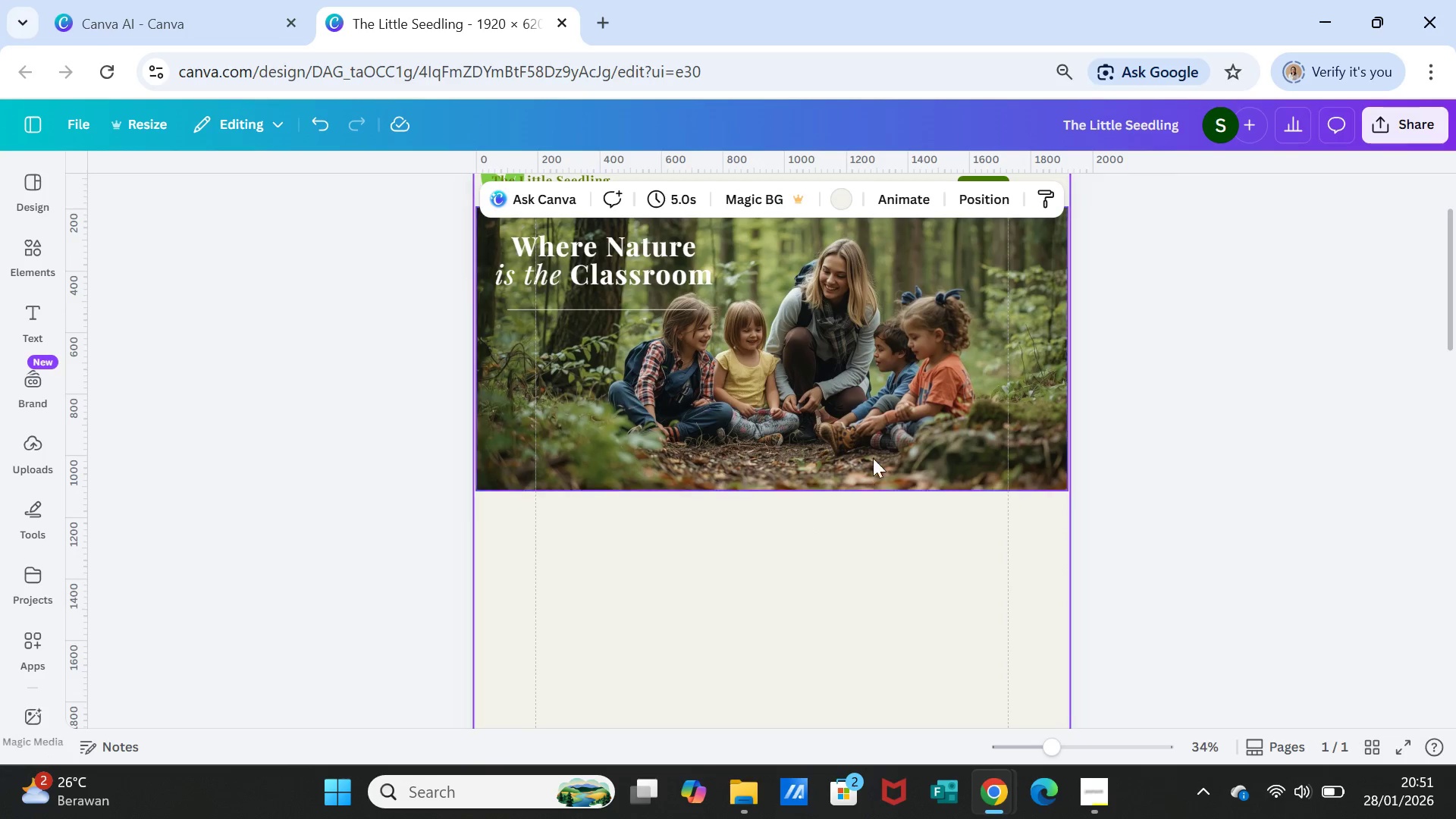 
double_click([877, 438])
 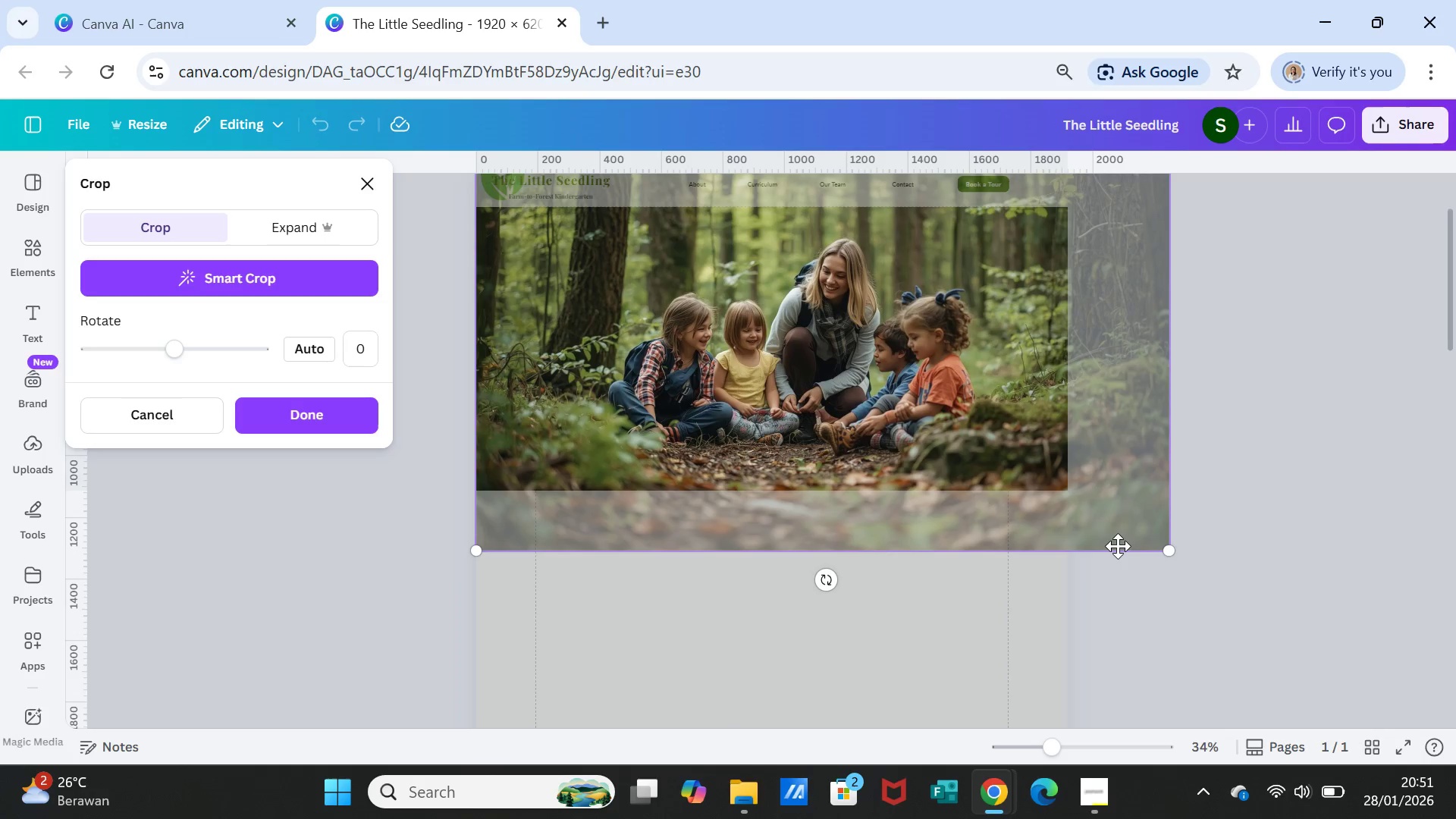 
left_click_drag(start_coordinate=[1162, 546], to_coordinate=[1194, 584])
 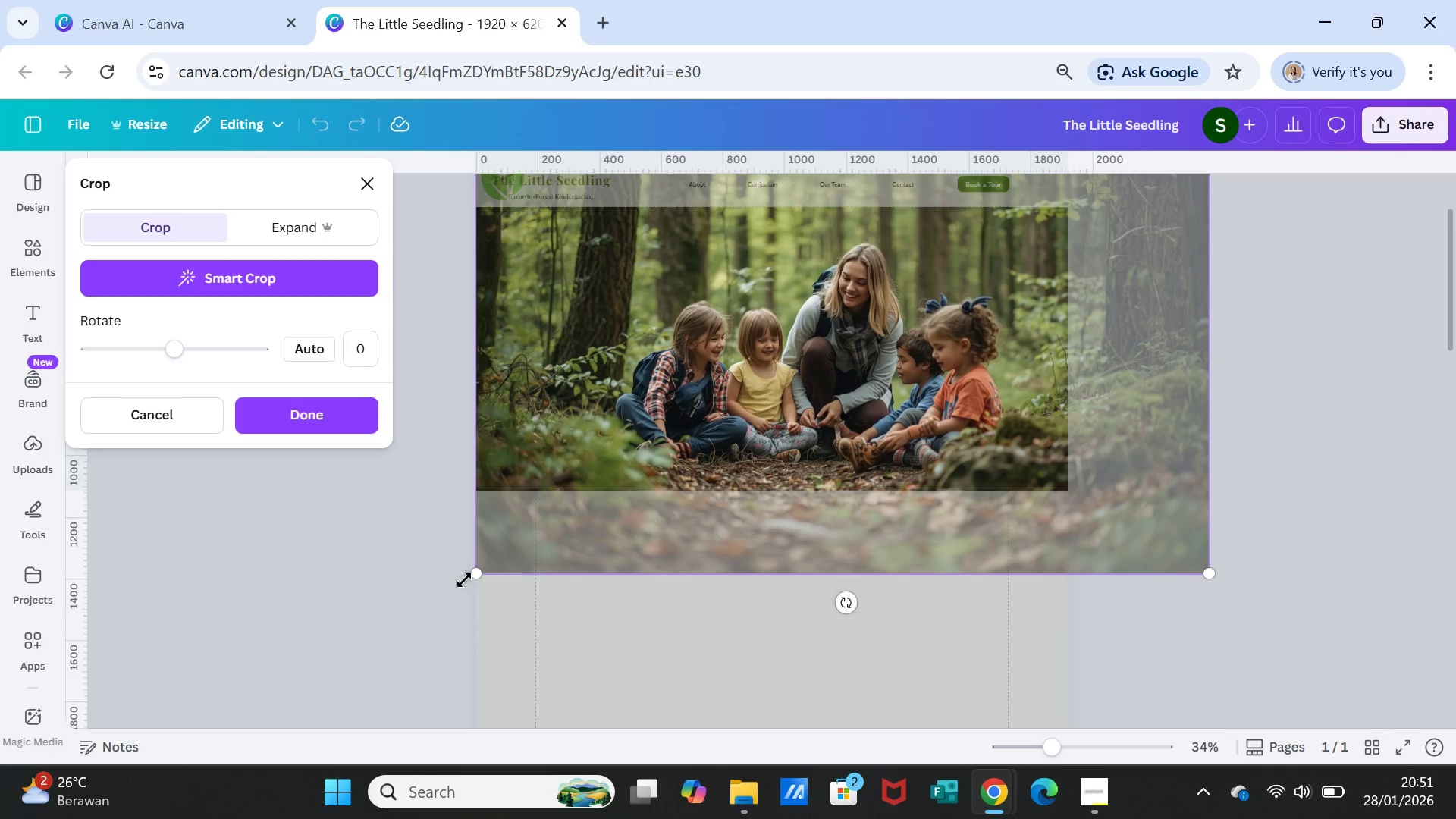 
left_click_drag(start_coordinate=[476, 573], to_coordinate=[428, 586])
 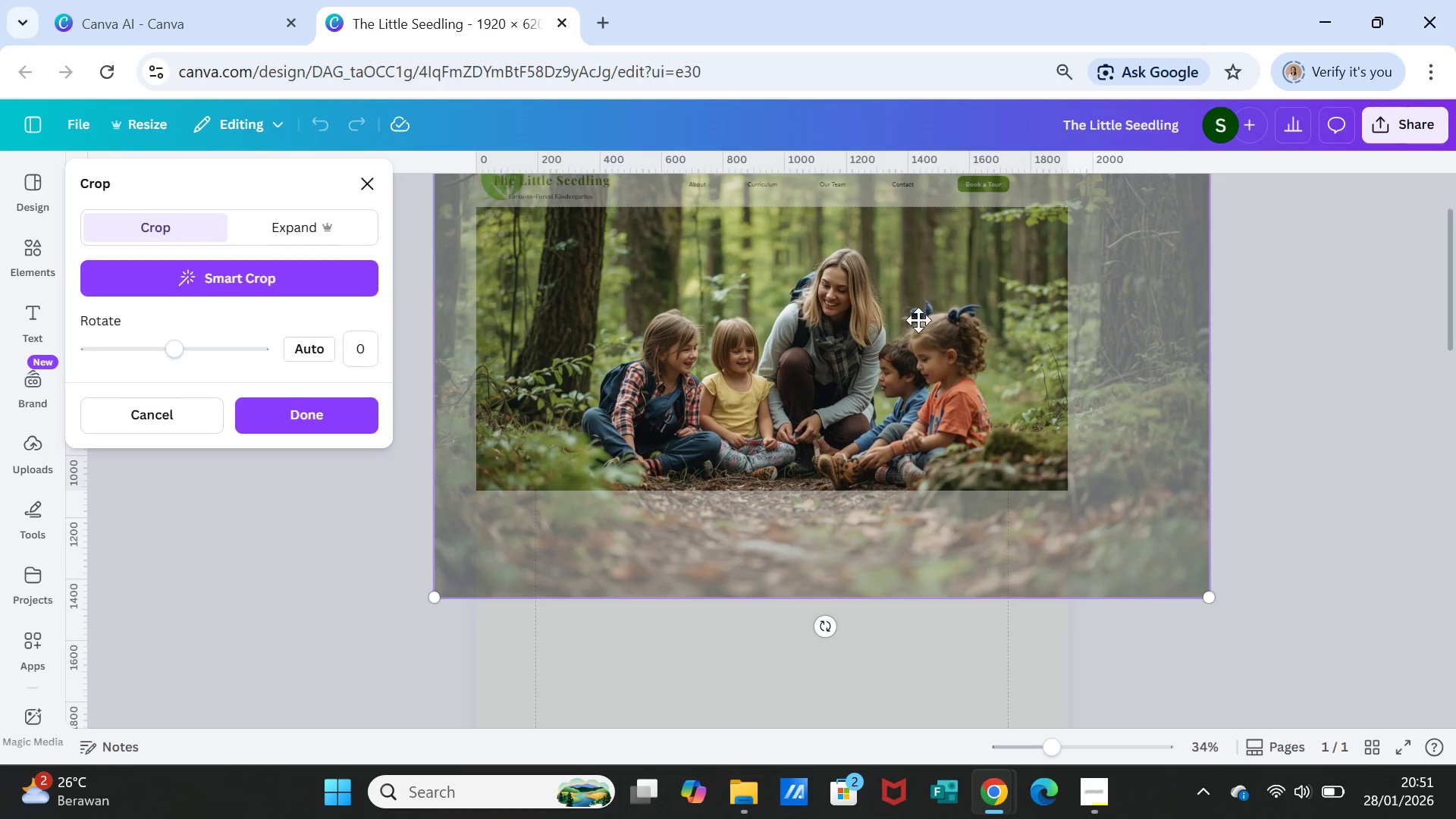 
scroll: coordinate [919, 379], scroll_direction: up, amount: 2.0
 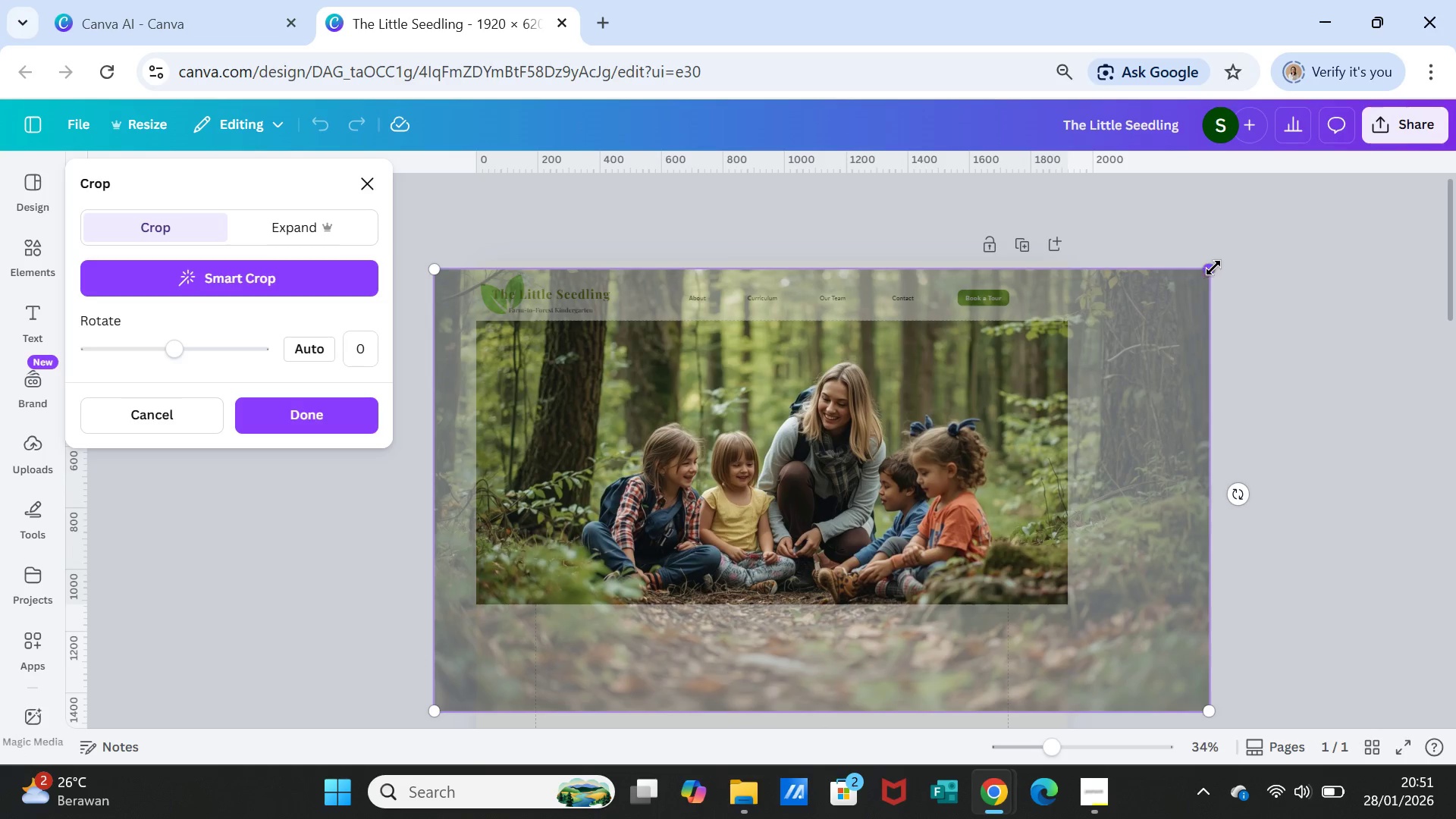 
left_click_drag(start_coordinate=[1212, 268], to_coordinate=[1112, 302])
 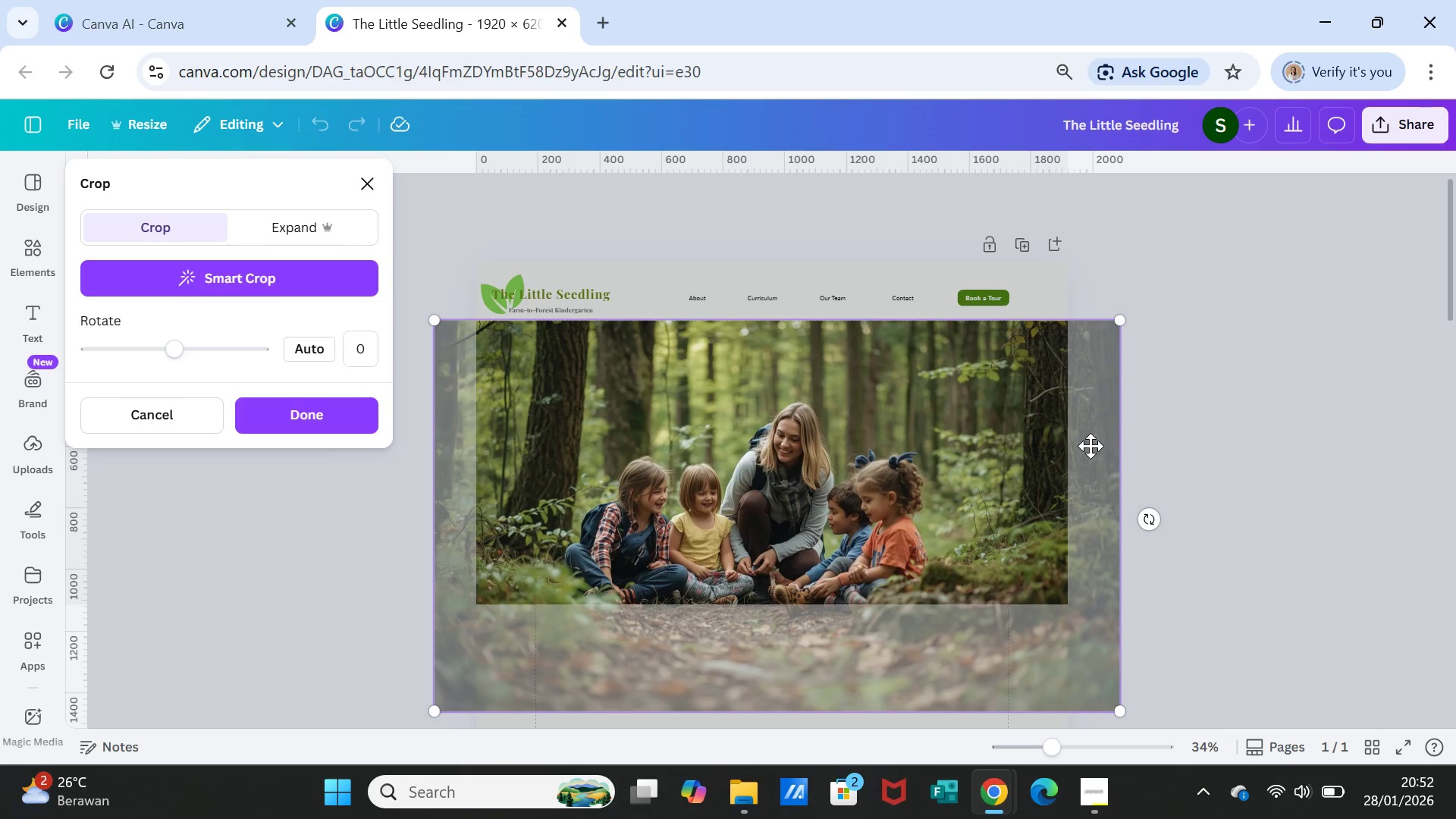 
left_click_drag(start_coordinate=[1090, 446], to_coordinate=[1144, 422])
 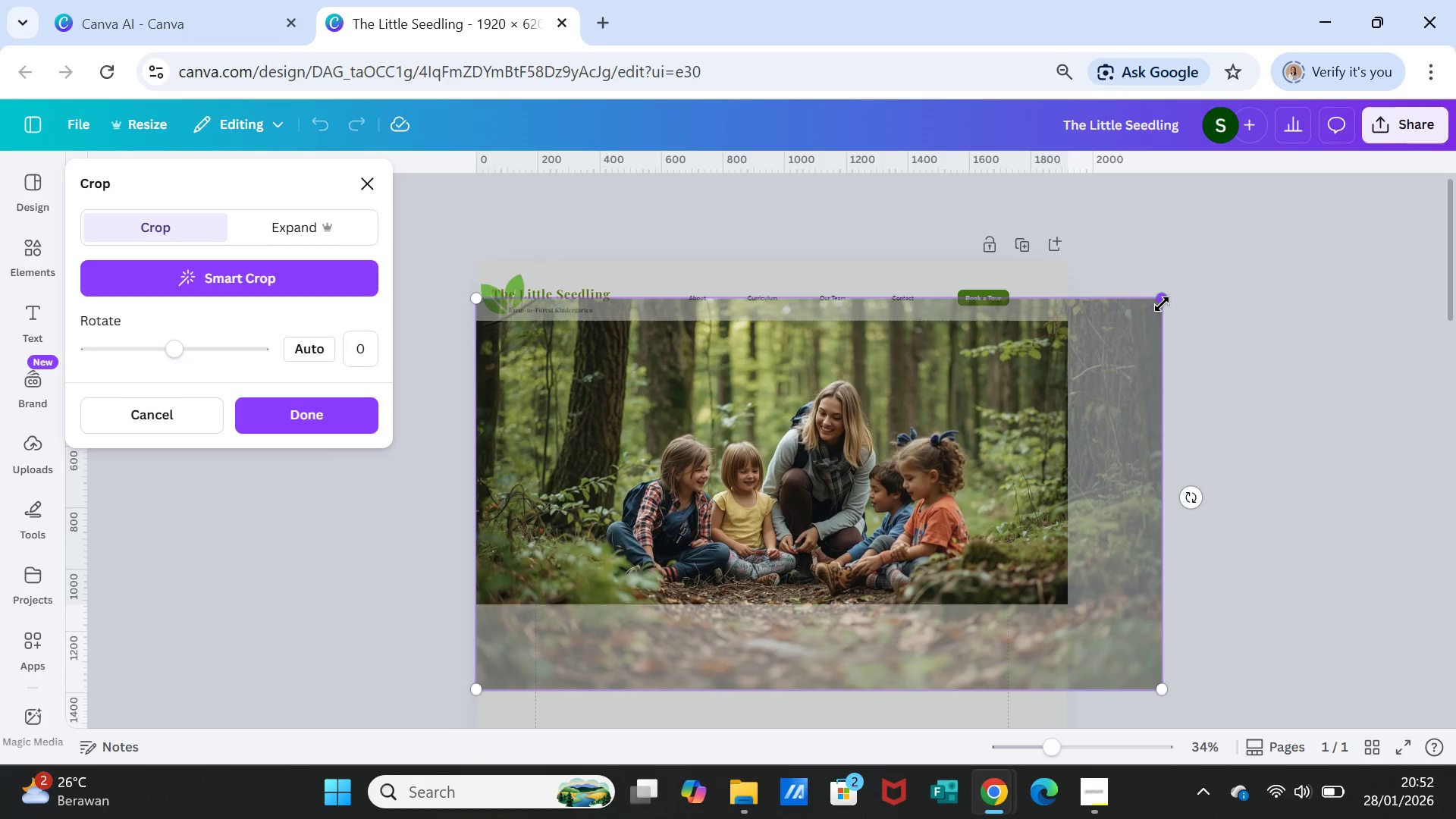 
left_click_drag(start_coordinate=[1162, 304], to_coordinate=[1116, 314])
 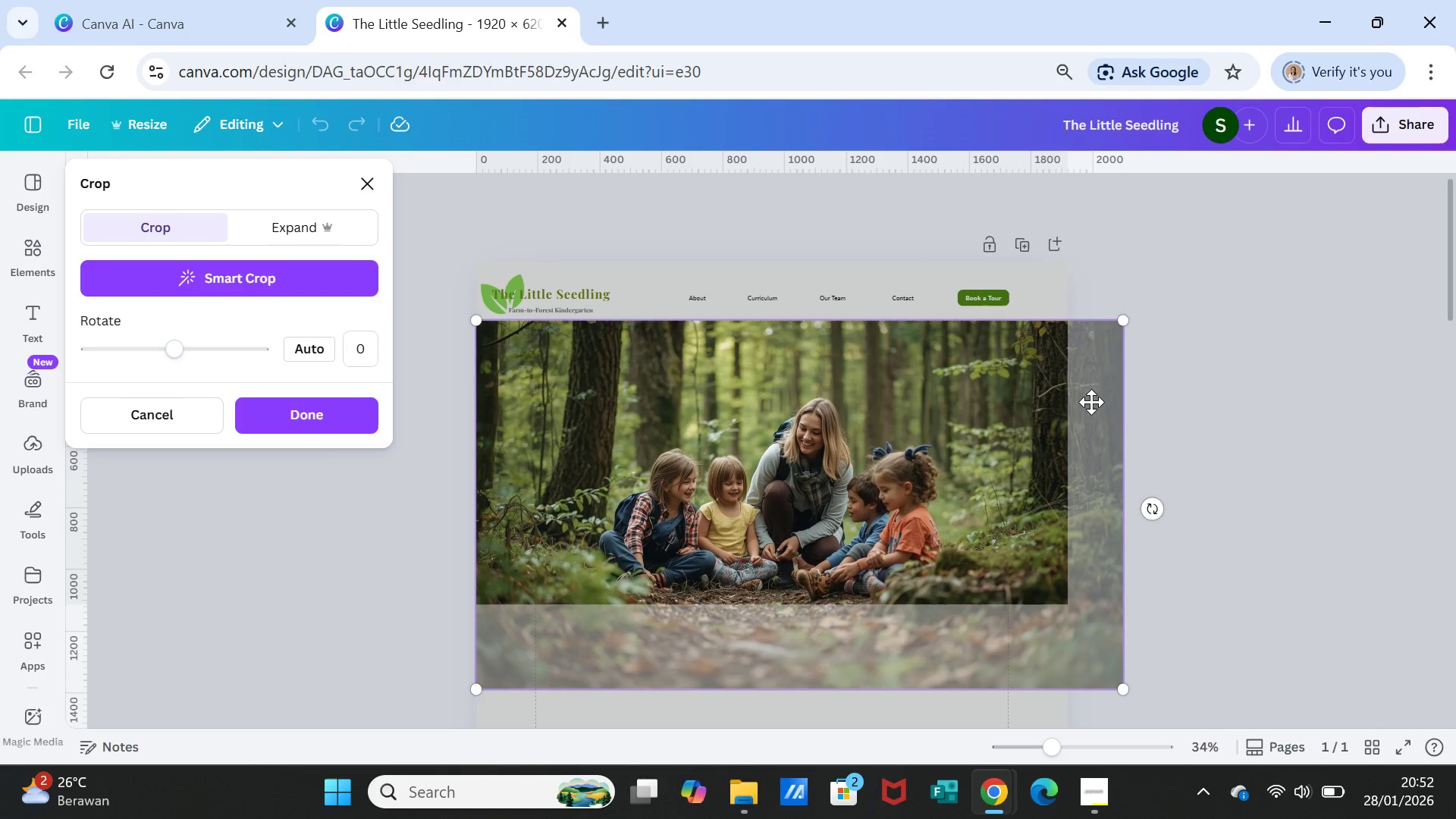 
left_click_drag(start_coordinate=[1091, 402], to_coordinate=[1101, 368])
 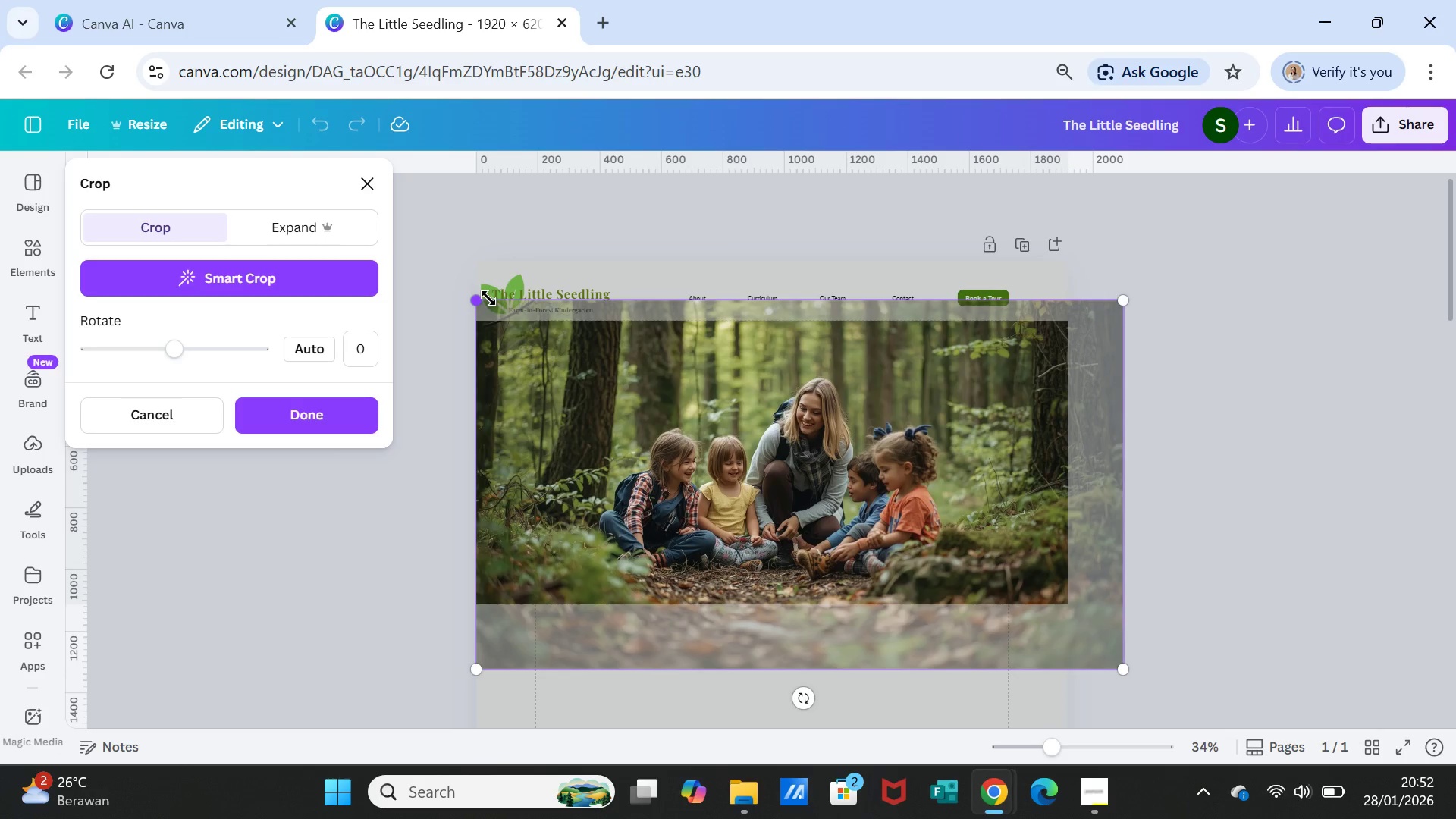 
left_click_drag(start_coordinate=[477, 297], to_coordinate=[450, 256])
 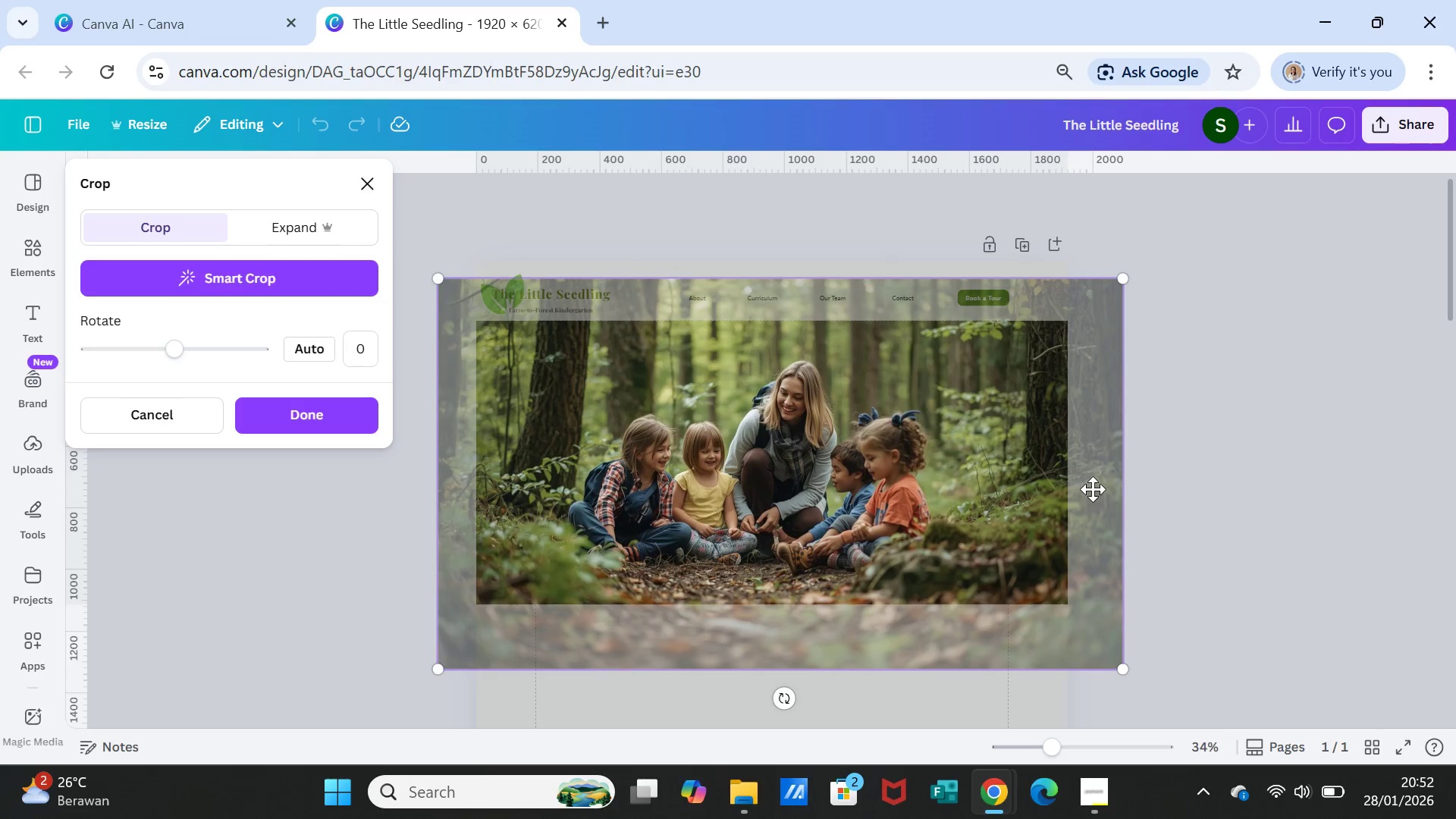 
left_click_drag(start_coordinate=[1093, 491], to_coordinate=[1146, 485])
 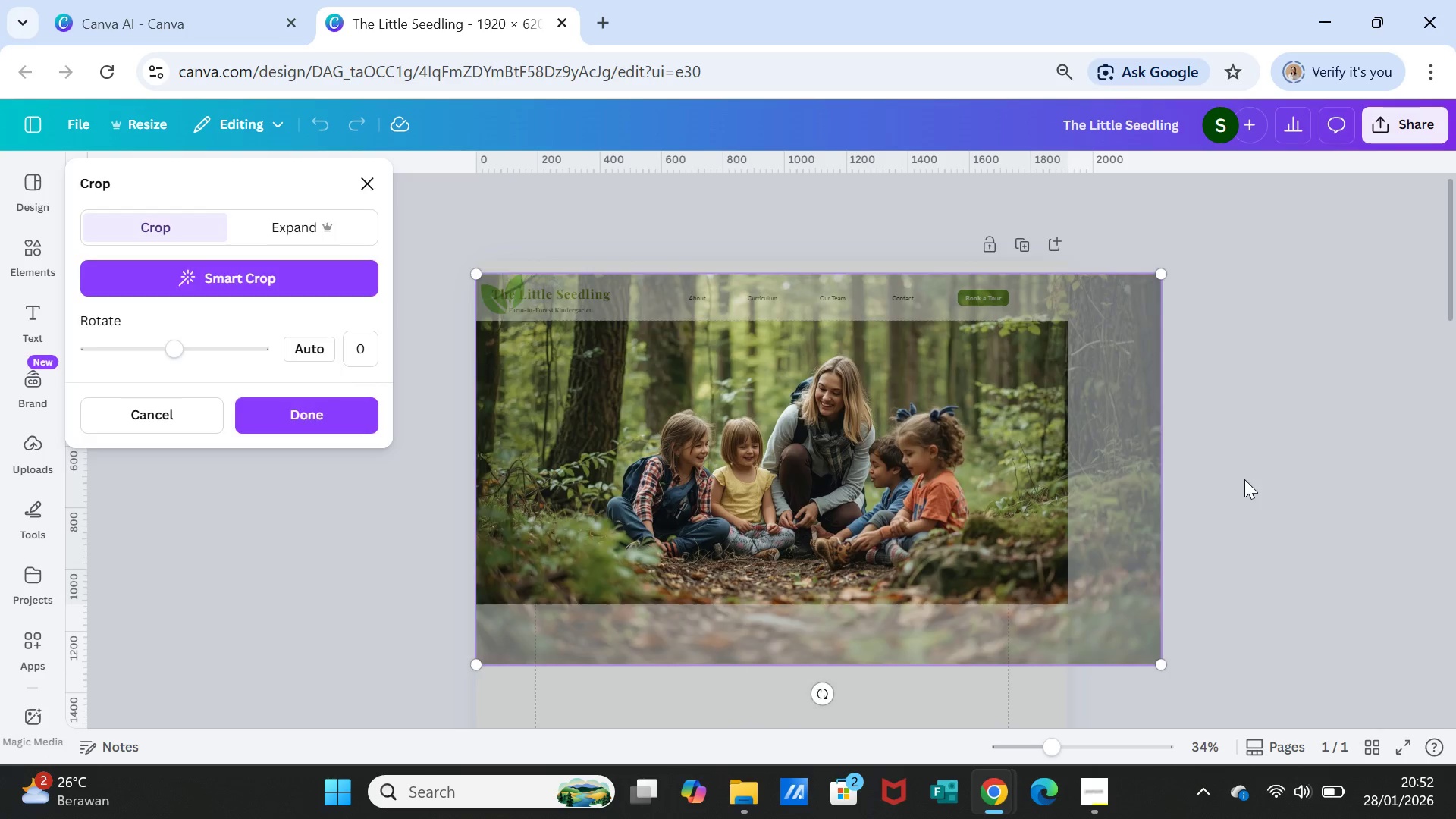 
left_click([1244, 479])
 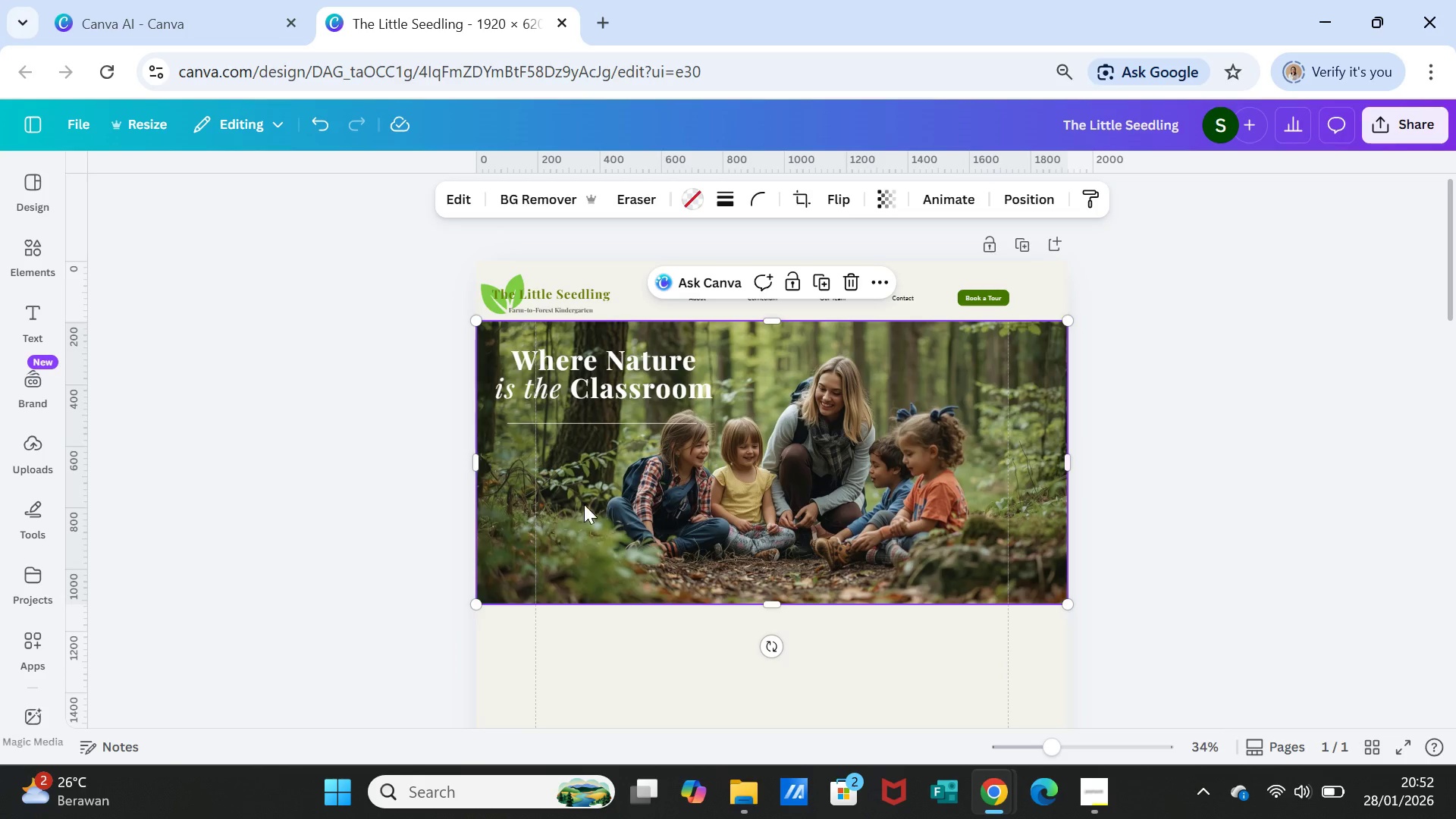 
wait(7.14)
 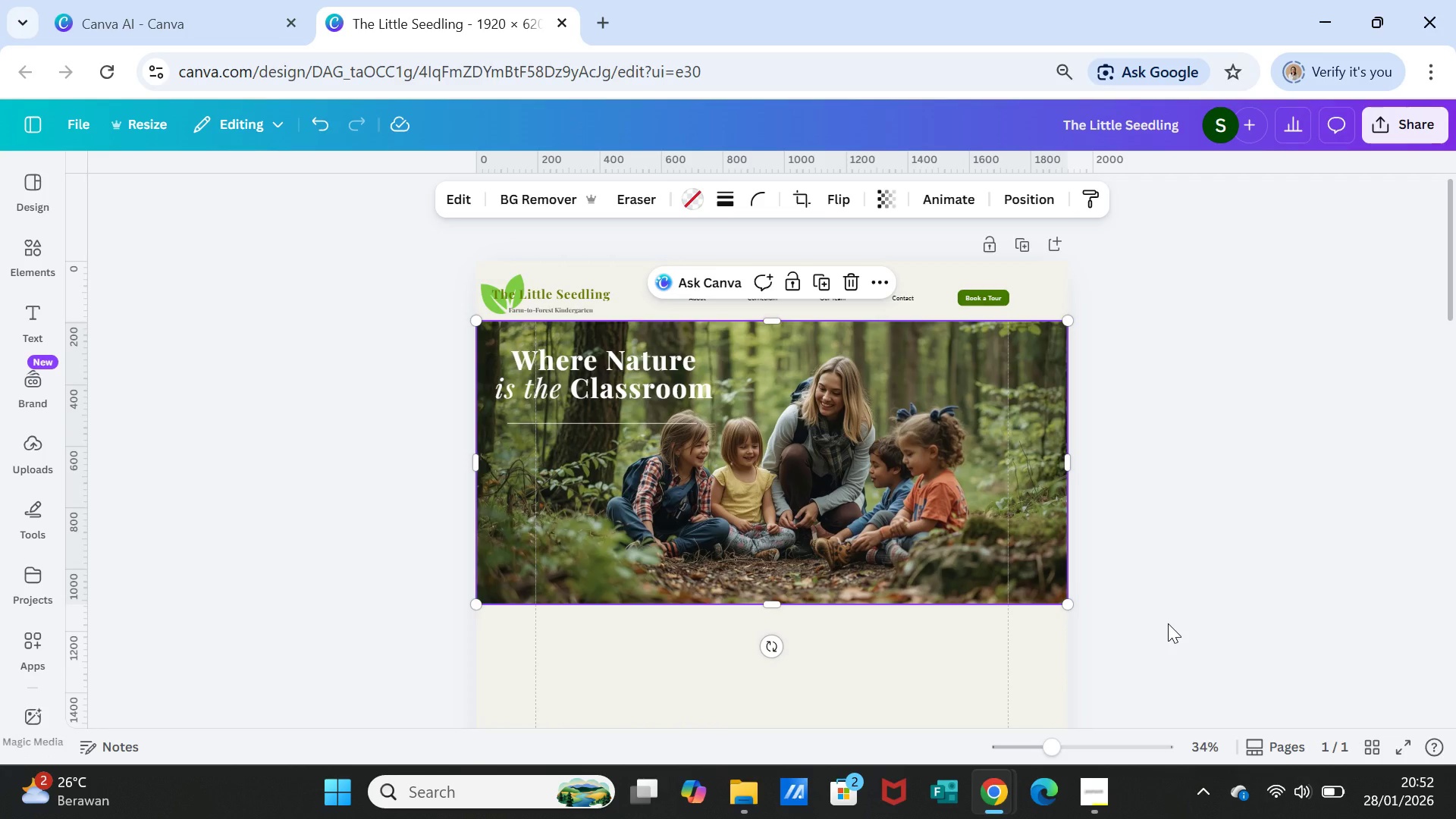 
double_click([331, 127])
 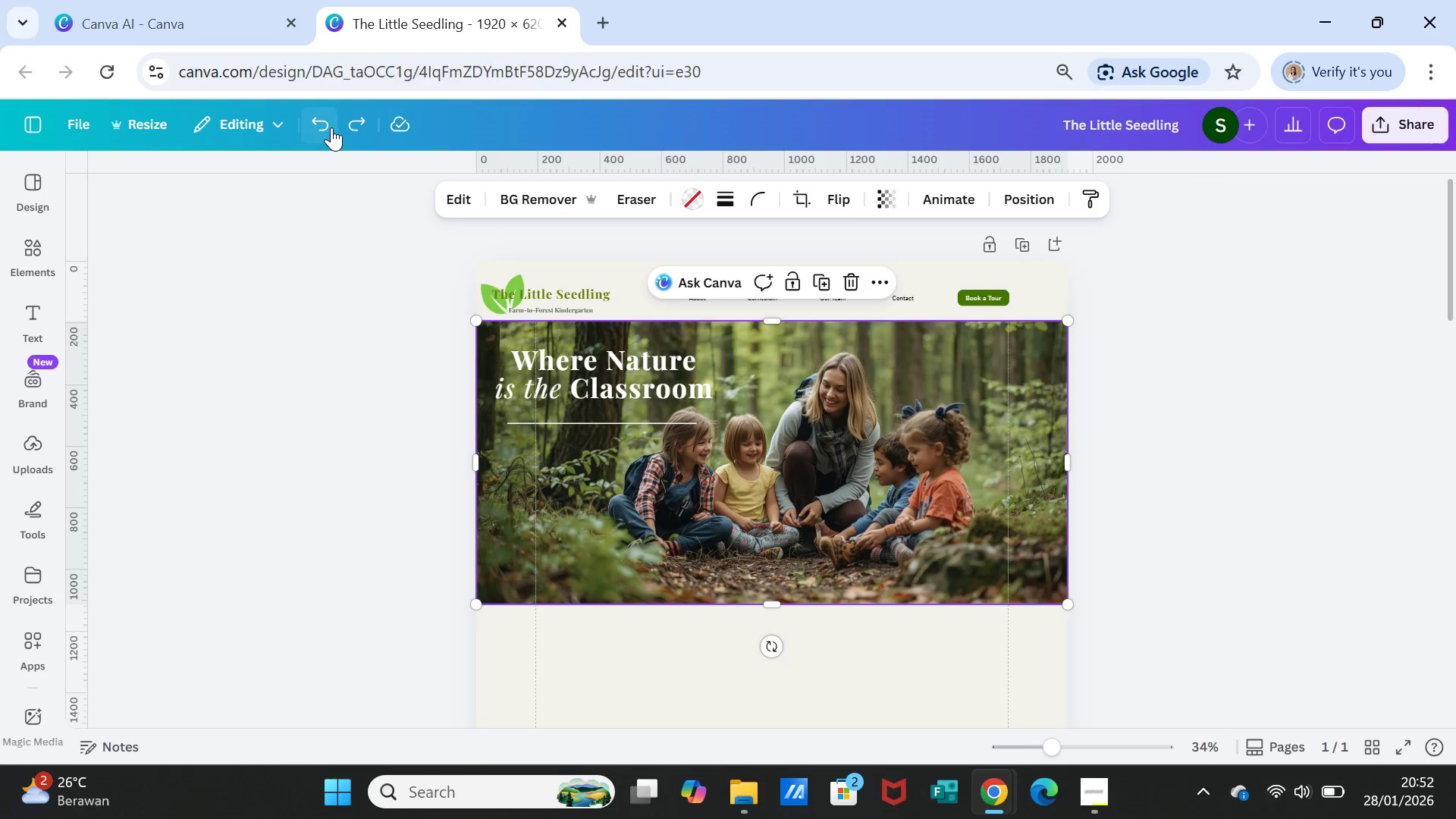 
triple_click([331, 127])
 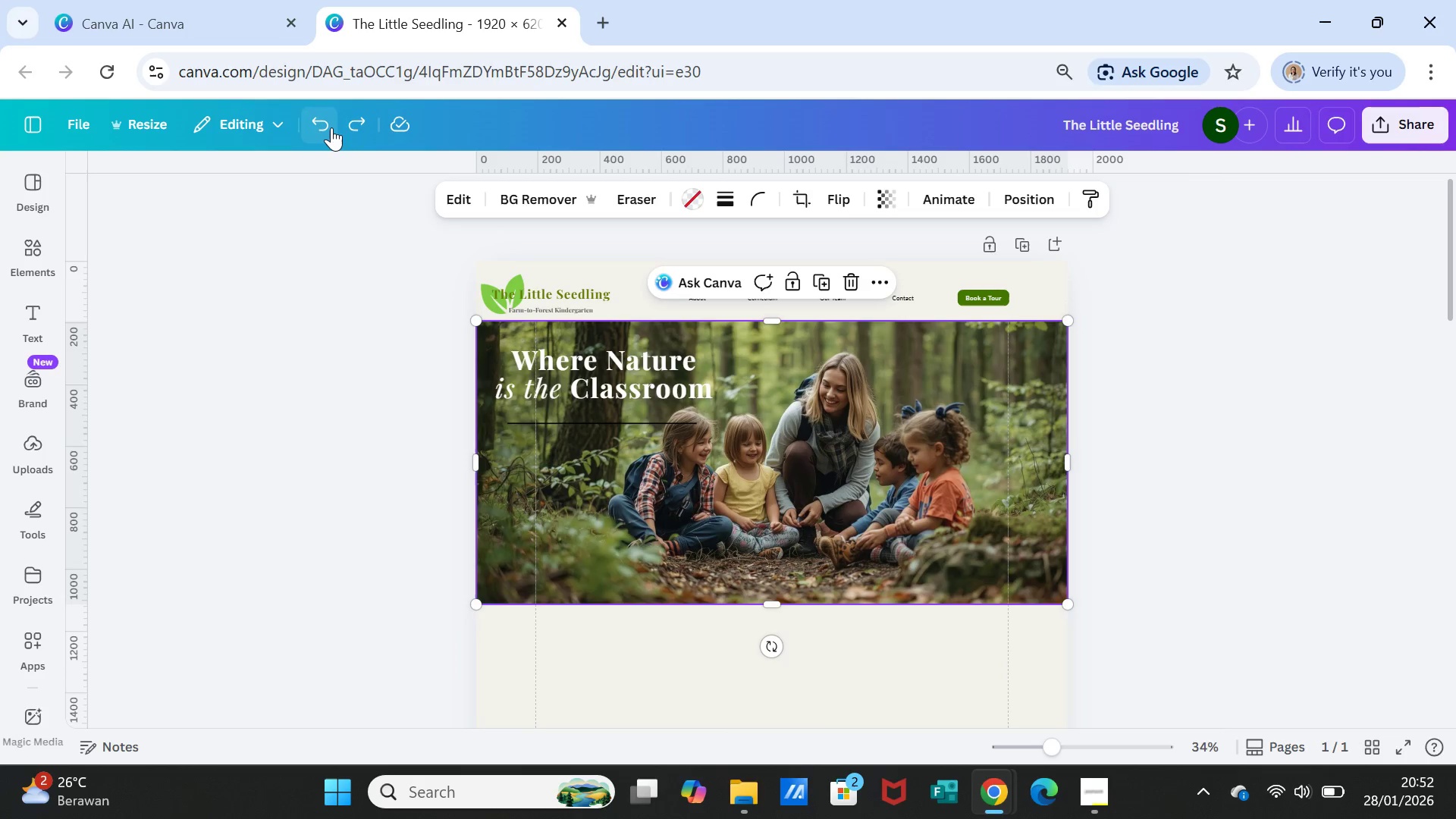 
triple_click([331, 127])
 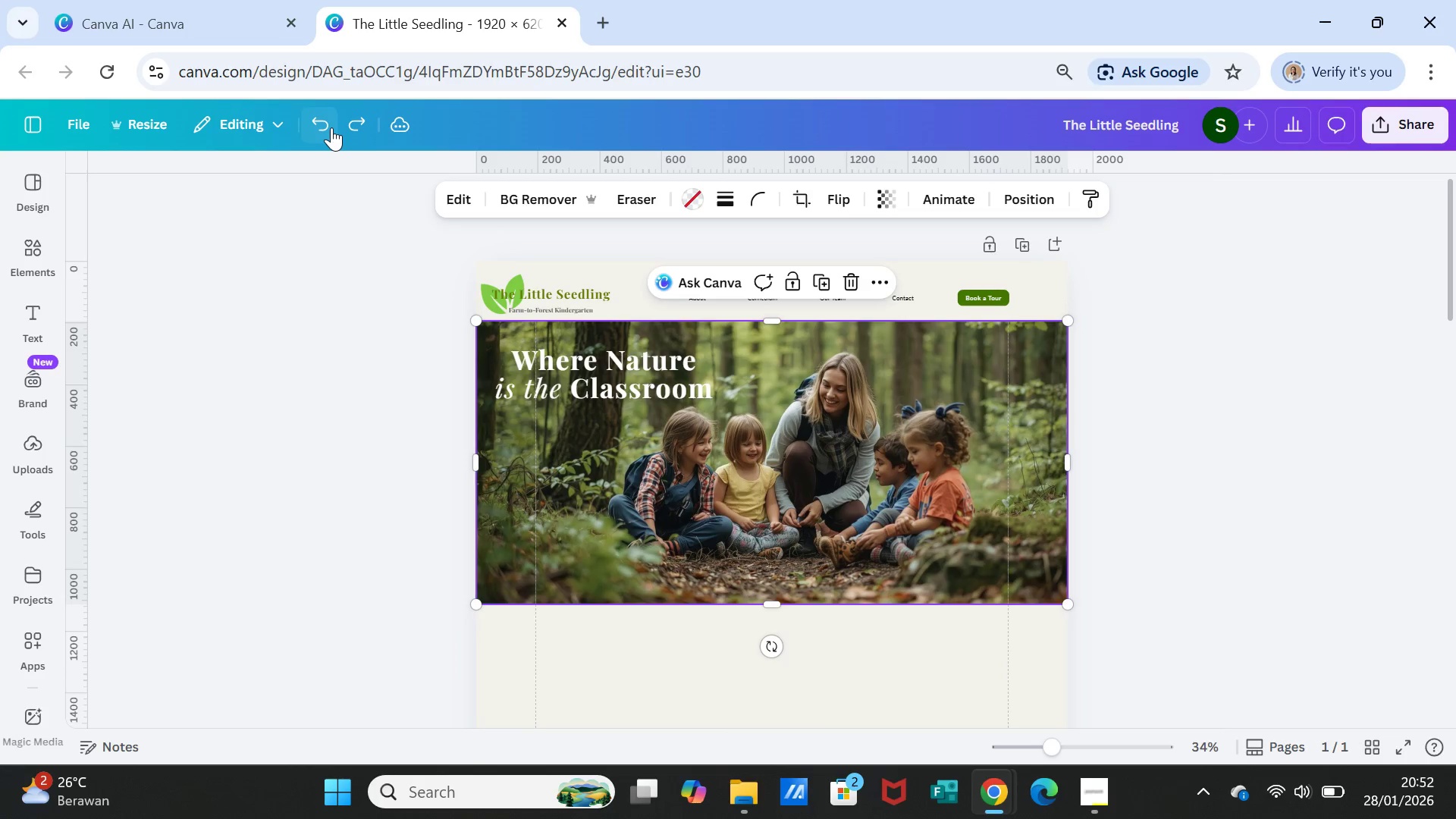 
left_click([331, 127])
 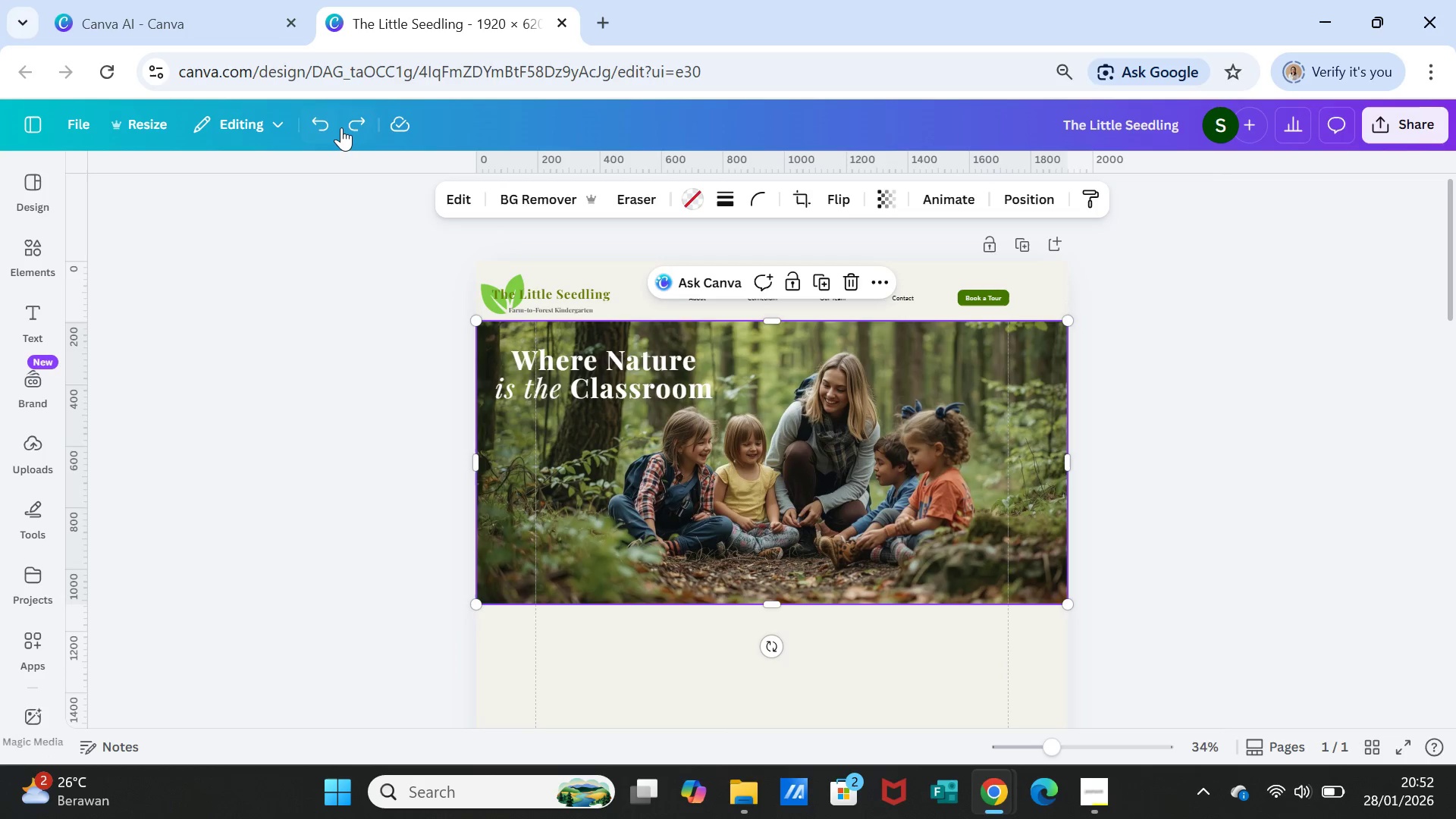 
double_click([348, 127])
 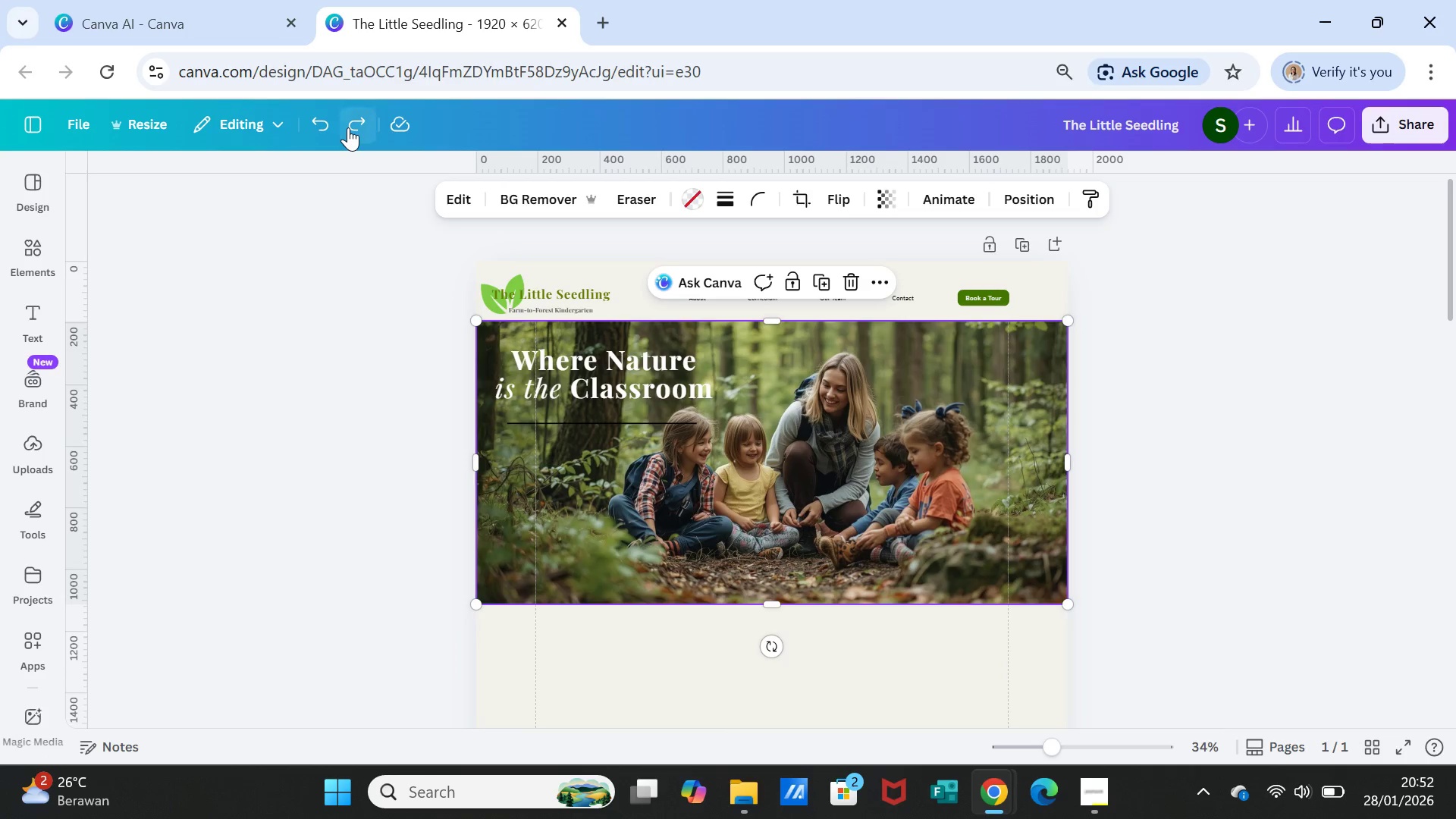 
left_click([348, 127])
 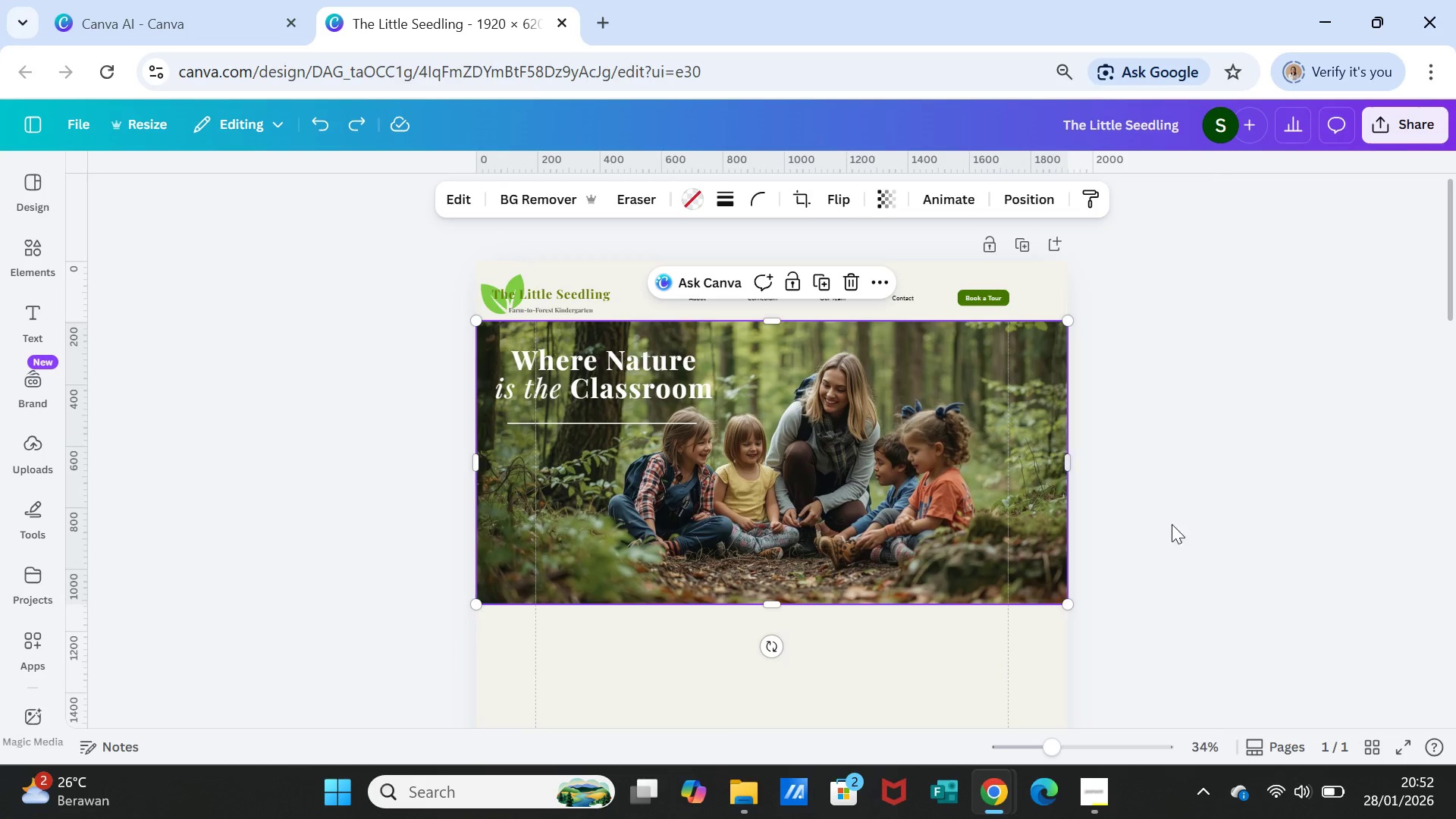 
left_click([1207, 526])
 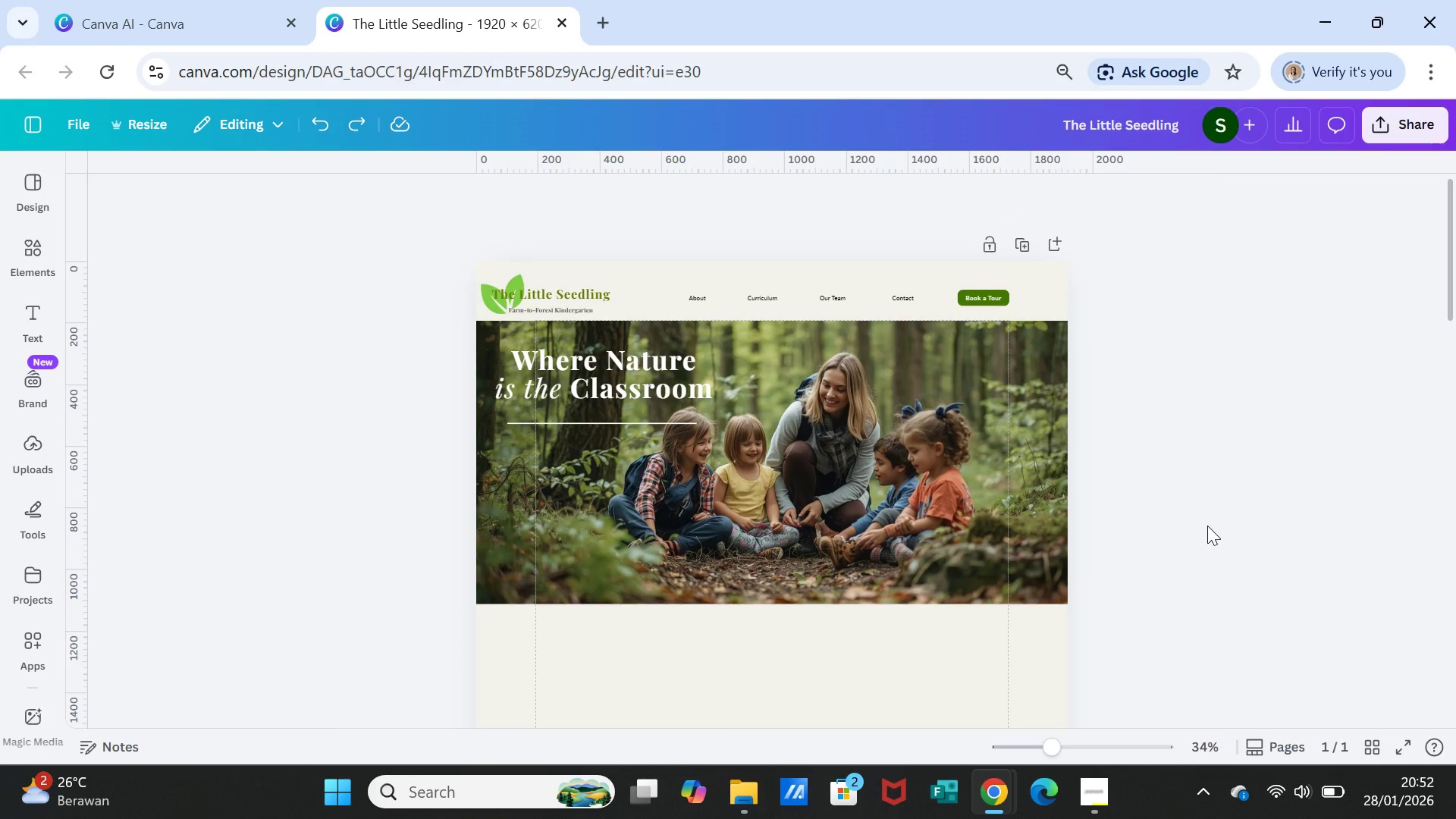 
left_click([1207, 526])
 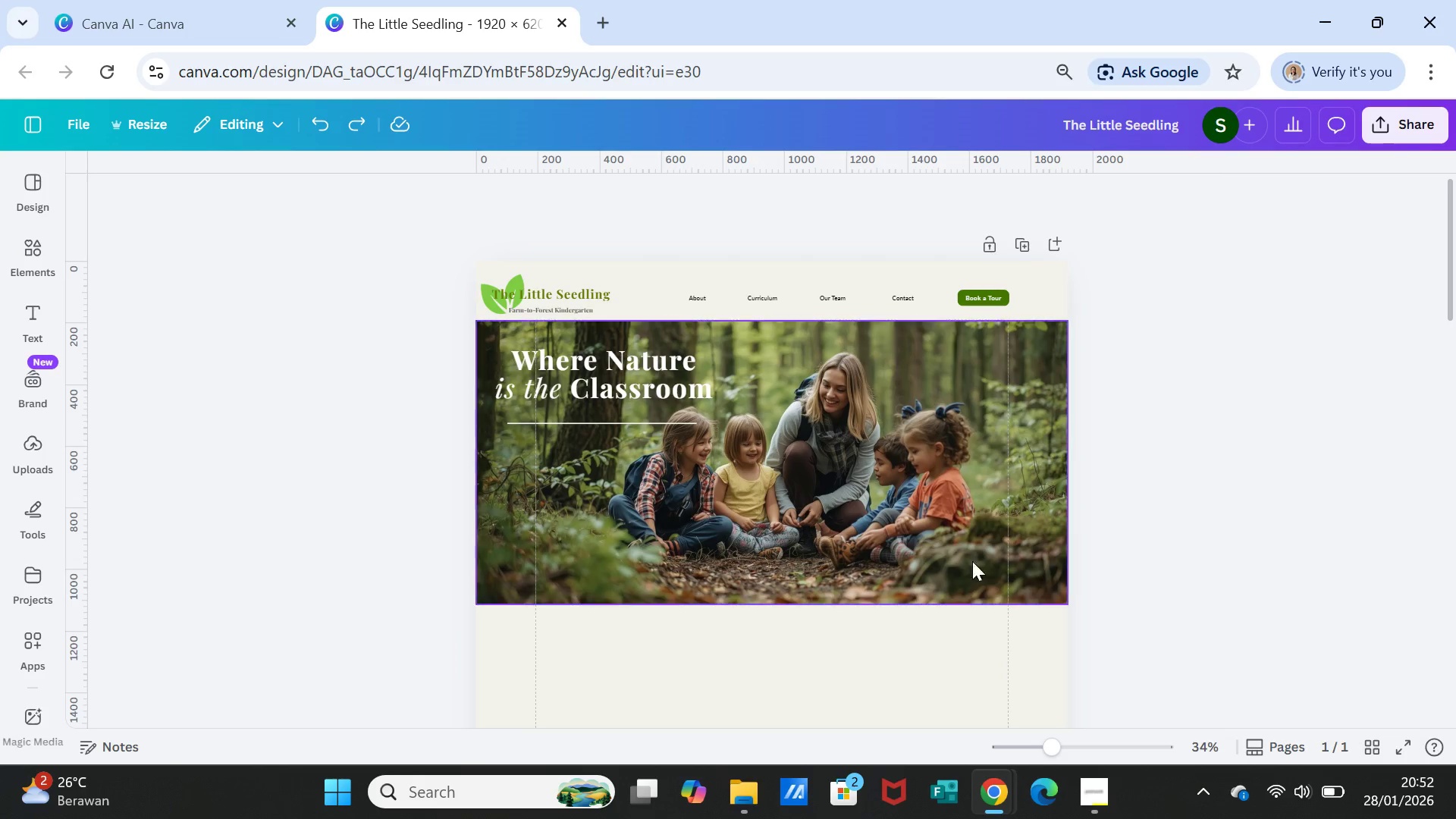 
left_click([915, 516])
 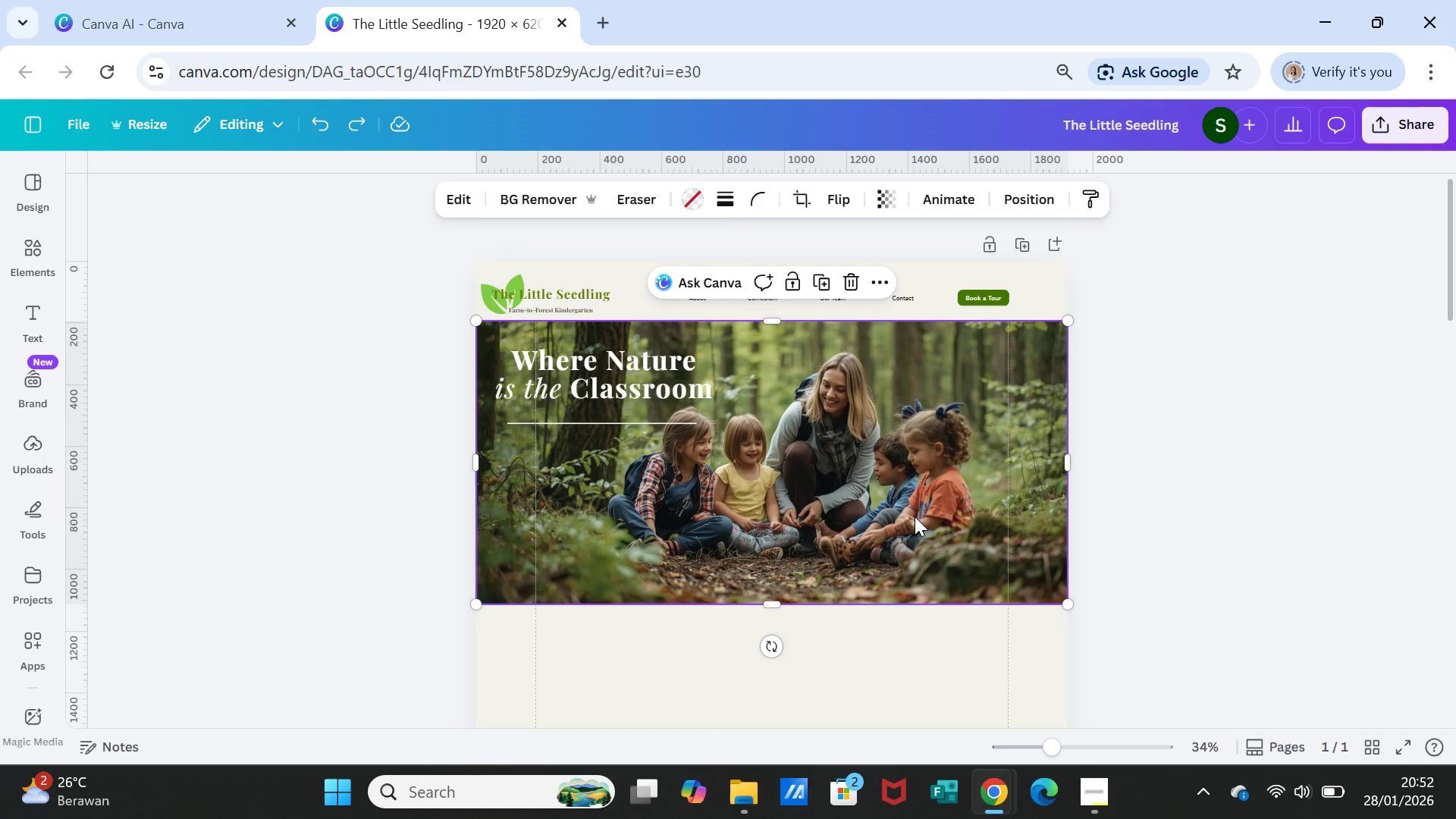 
double_click([915, 516])
 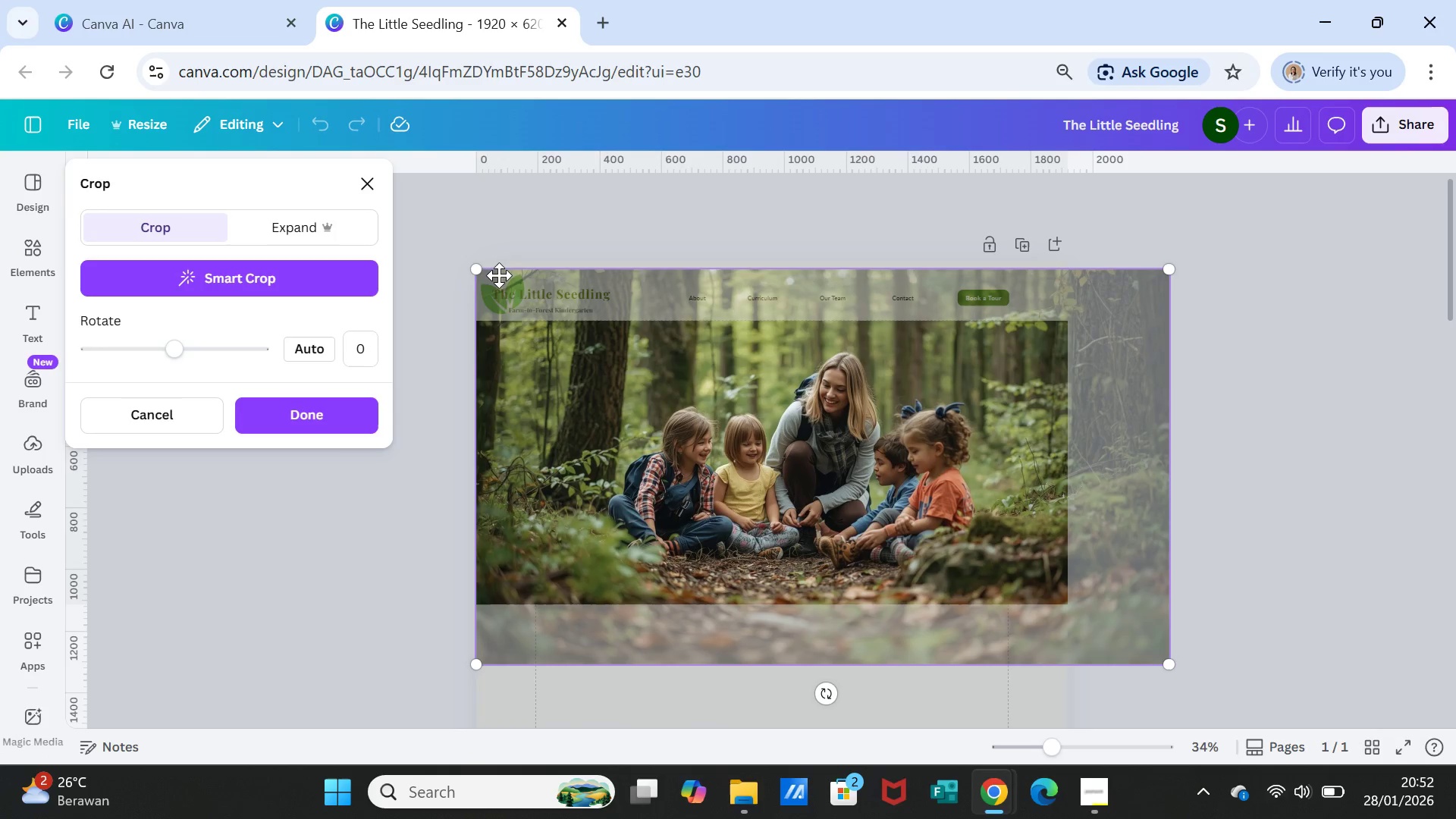 
left_click_drag(start_coordinate=[480, 268], to_coordinate=[448, 230])
 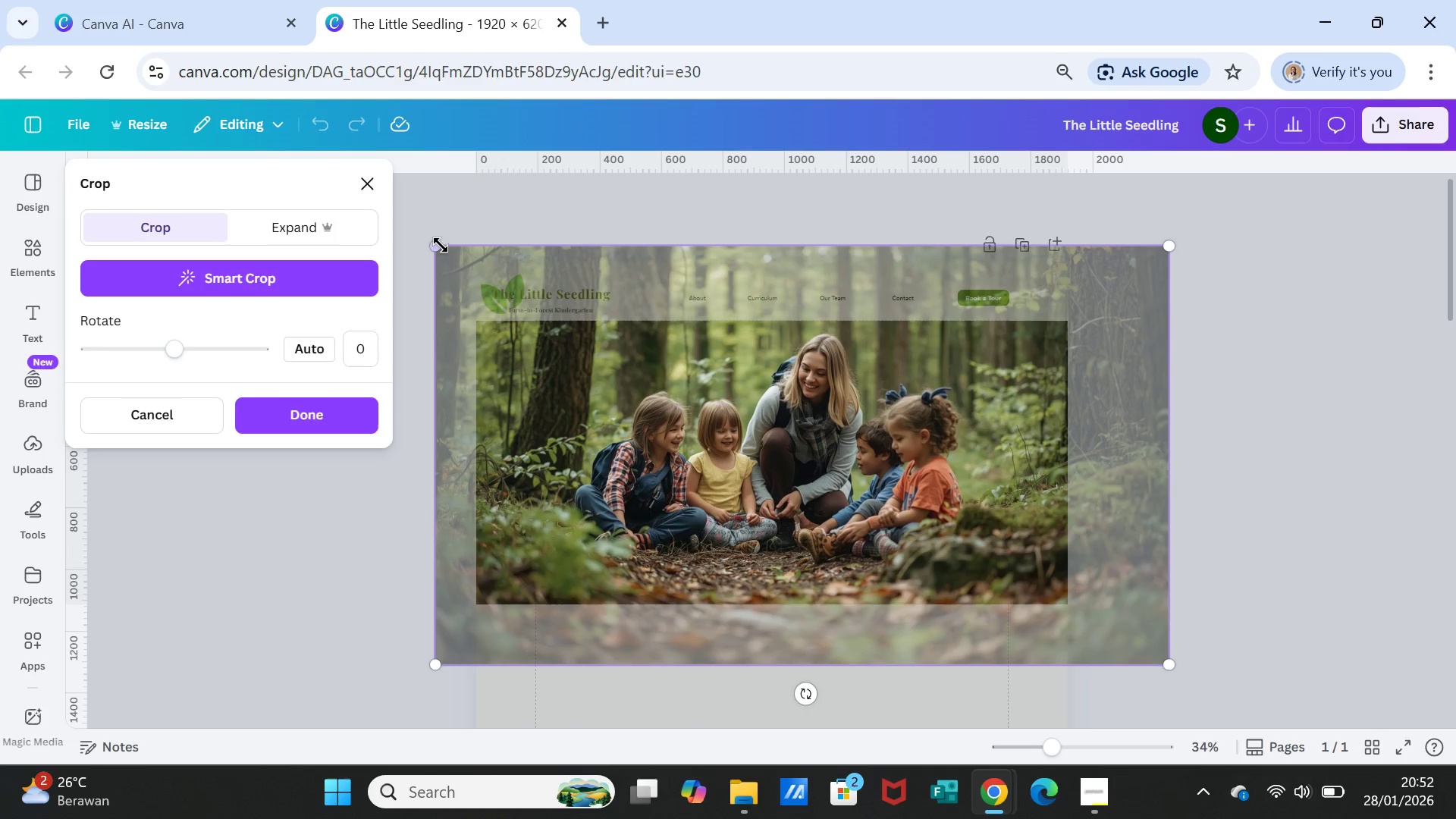 
left_click_drag(start_coordinate=[441, 244], to_coordinate=[435, 233])
 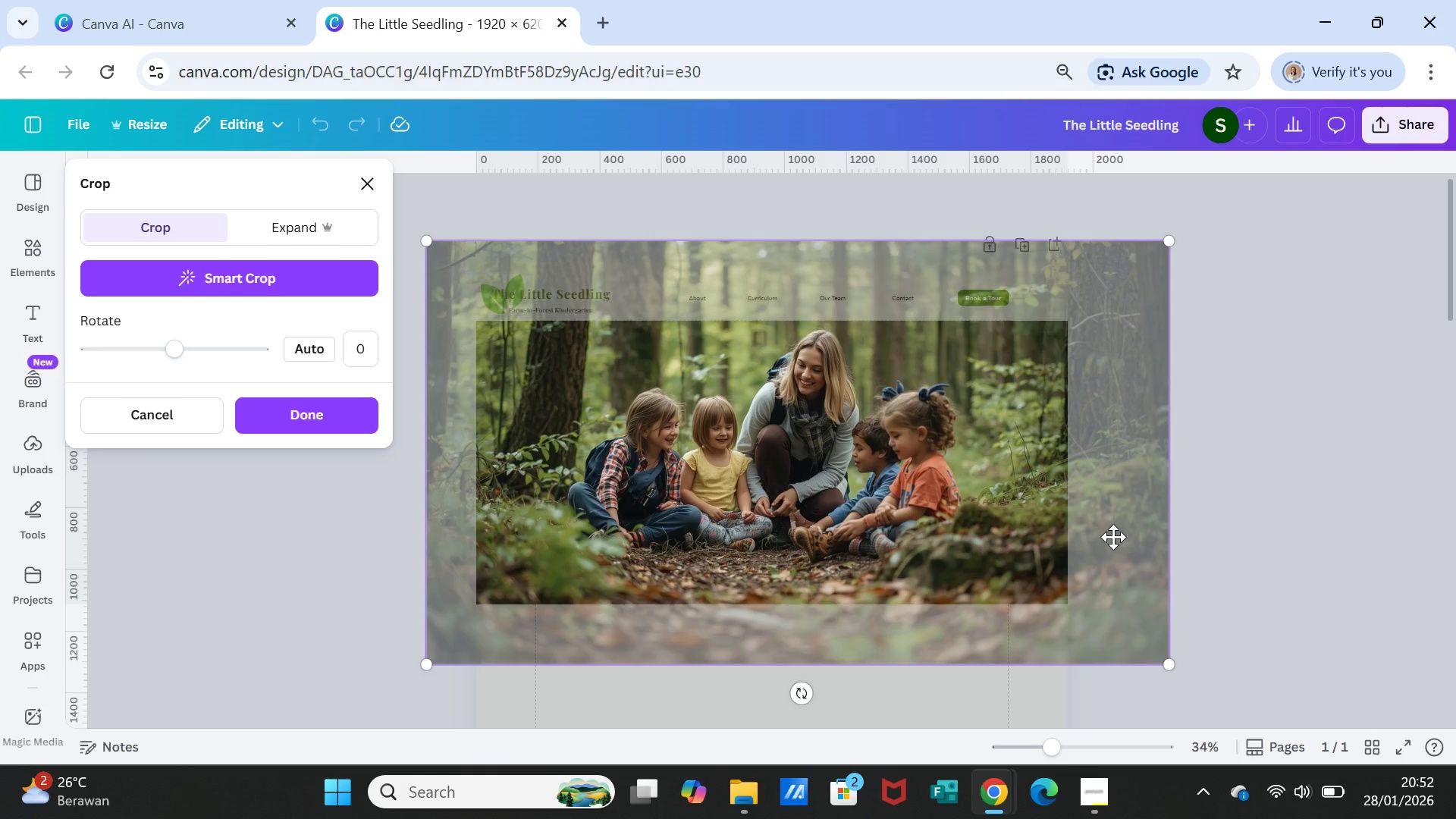 
left_click_drag(start_coordinate=[1113, 537], to_coordinate=[1165, 554])
 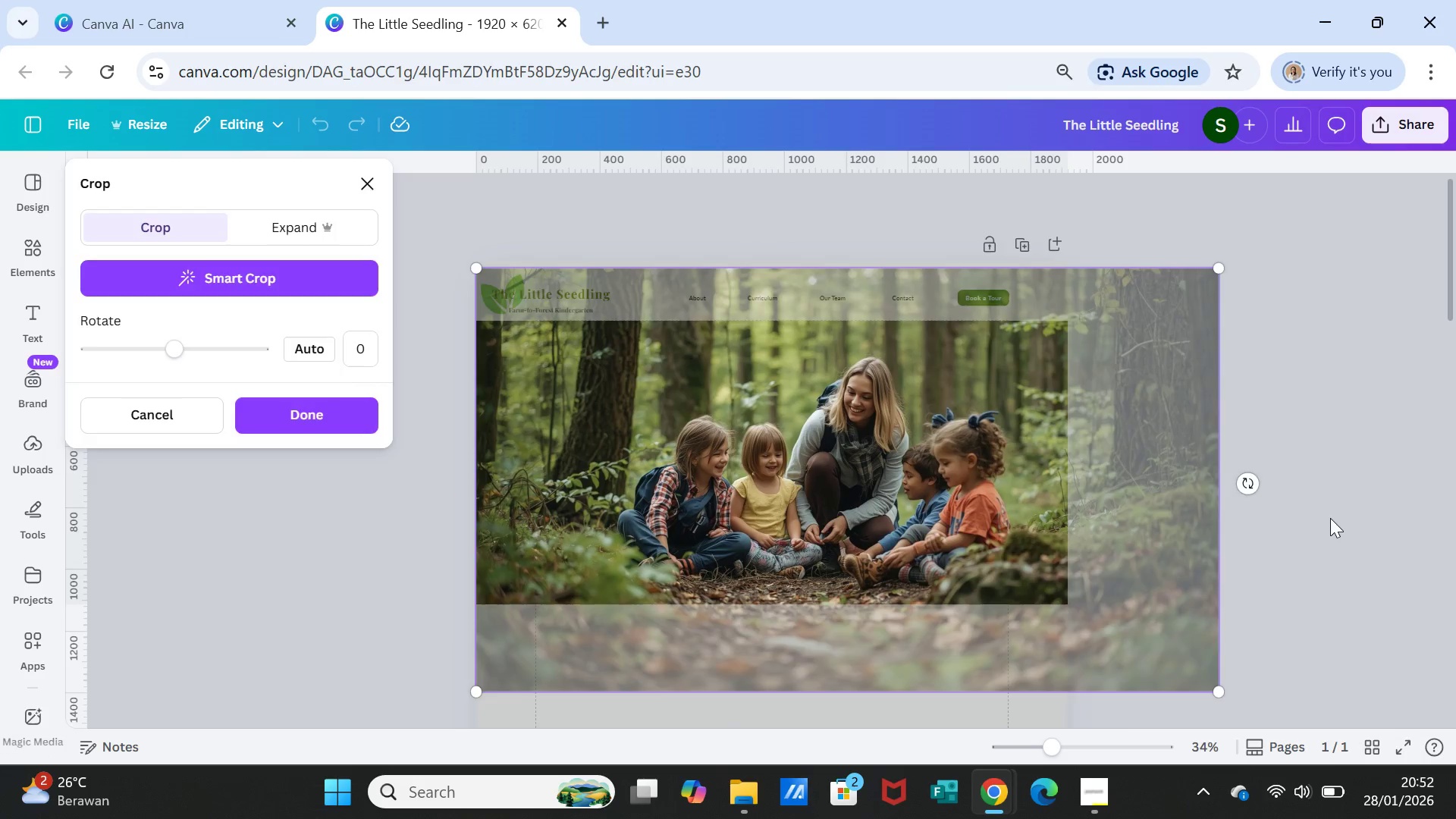 
left_click([1330, 518])
 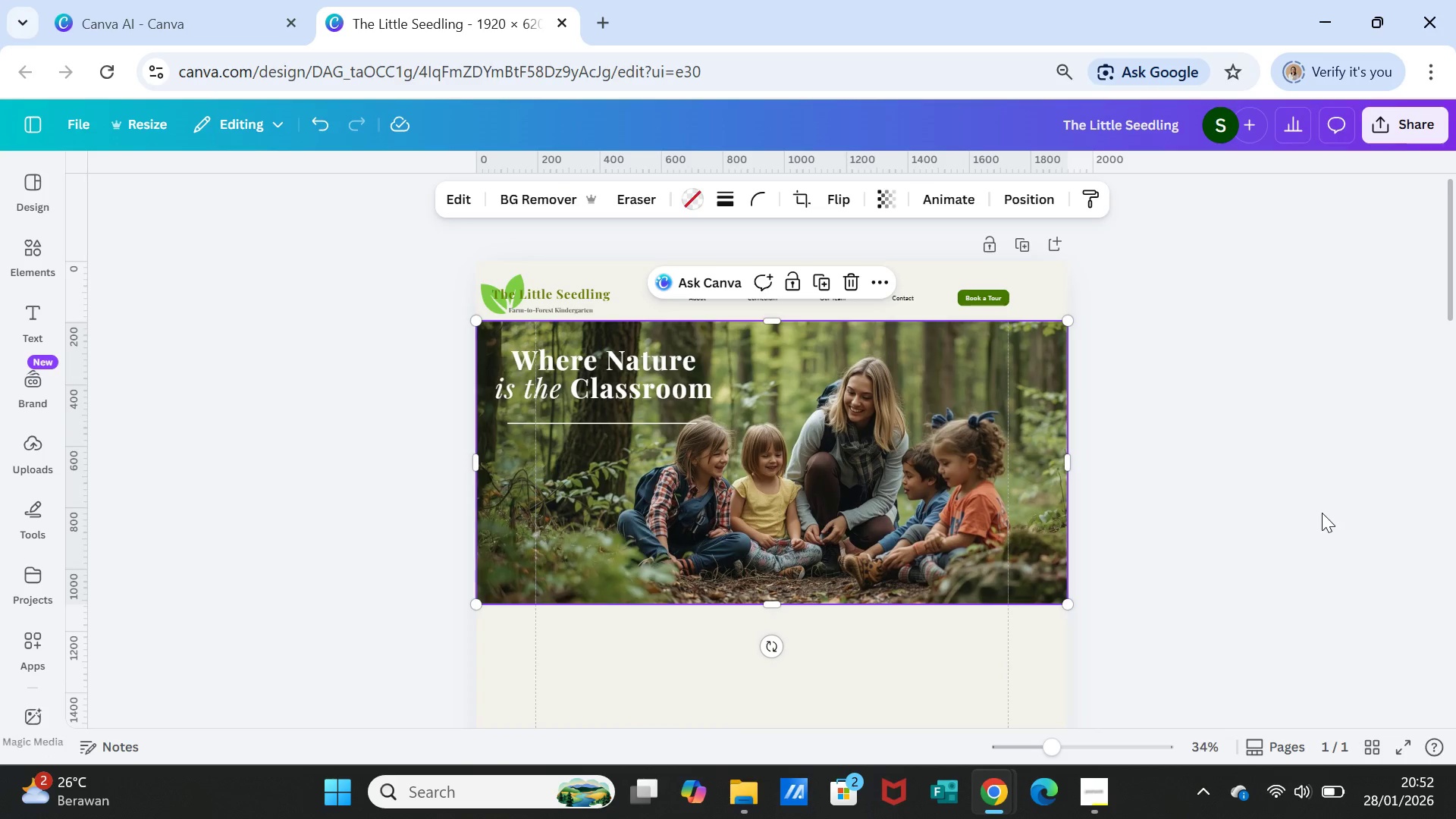 
left_click([1322, 512])
 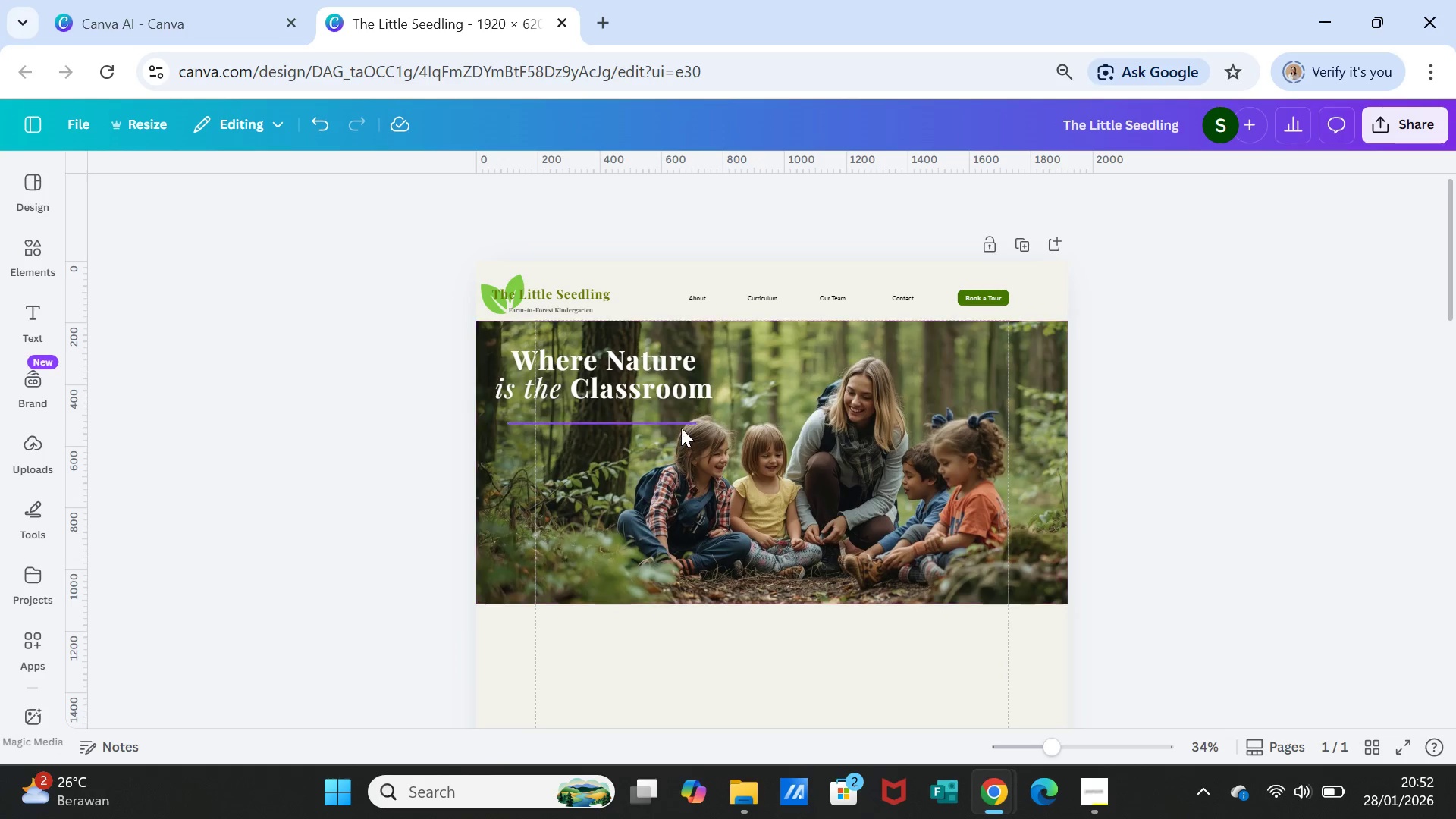 
left_click([681, 425])
 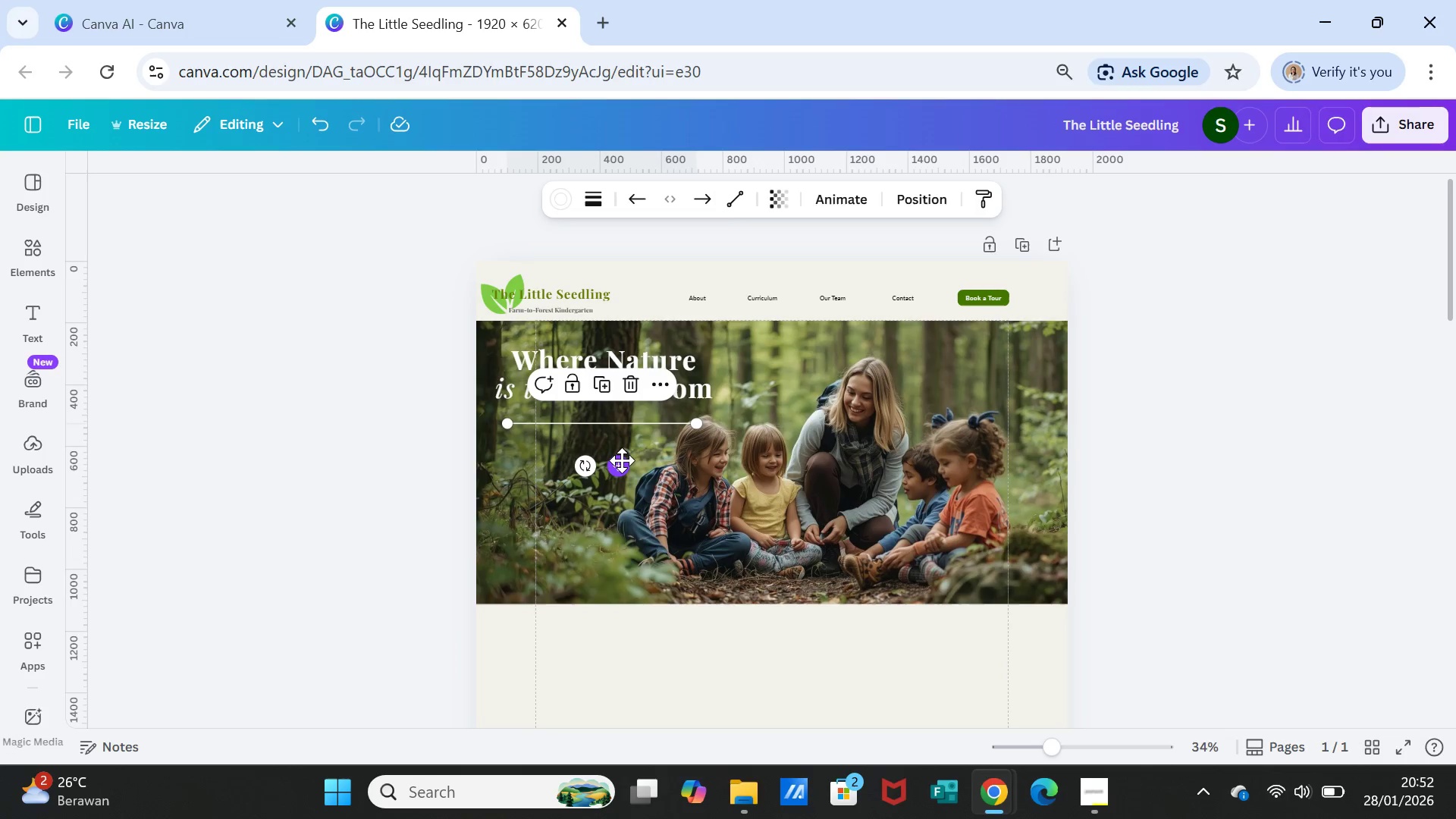 
left_click_drag(start_coordinate=[622, 460], to_coordinate=[622, 453])
 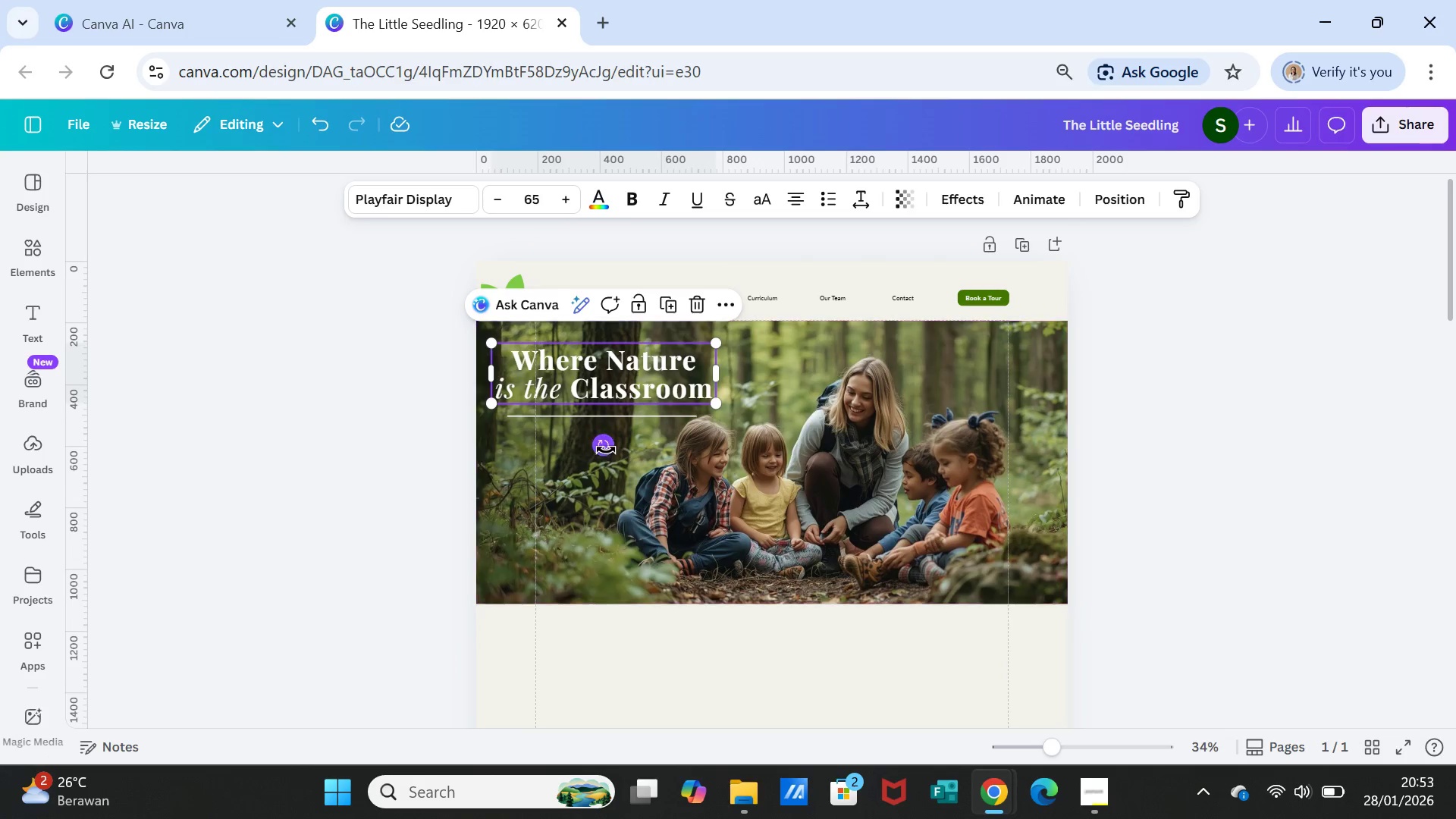 
left_click_drag(start_coordinate=[629, 375], to_coordinate=[629, 369])
 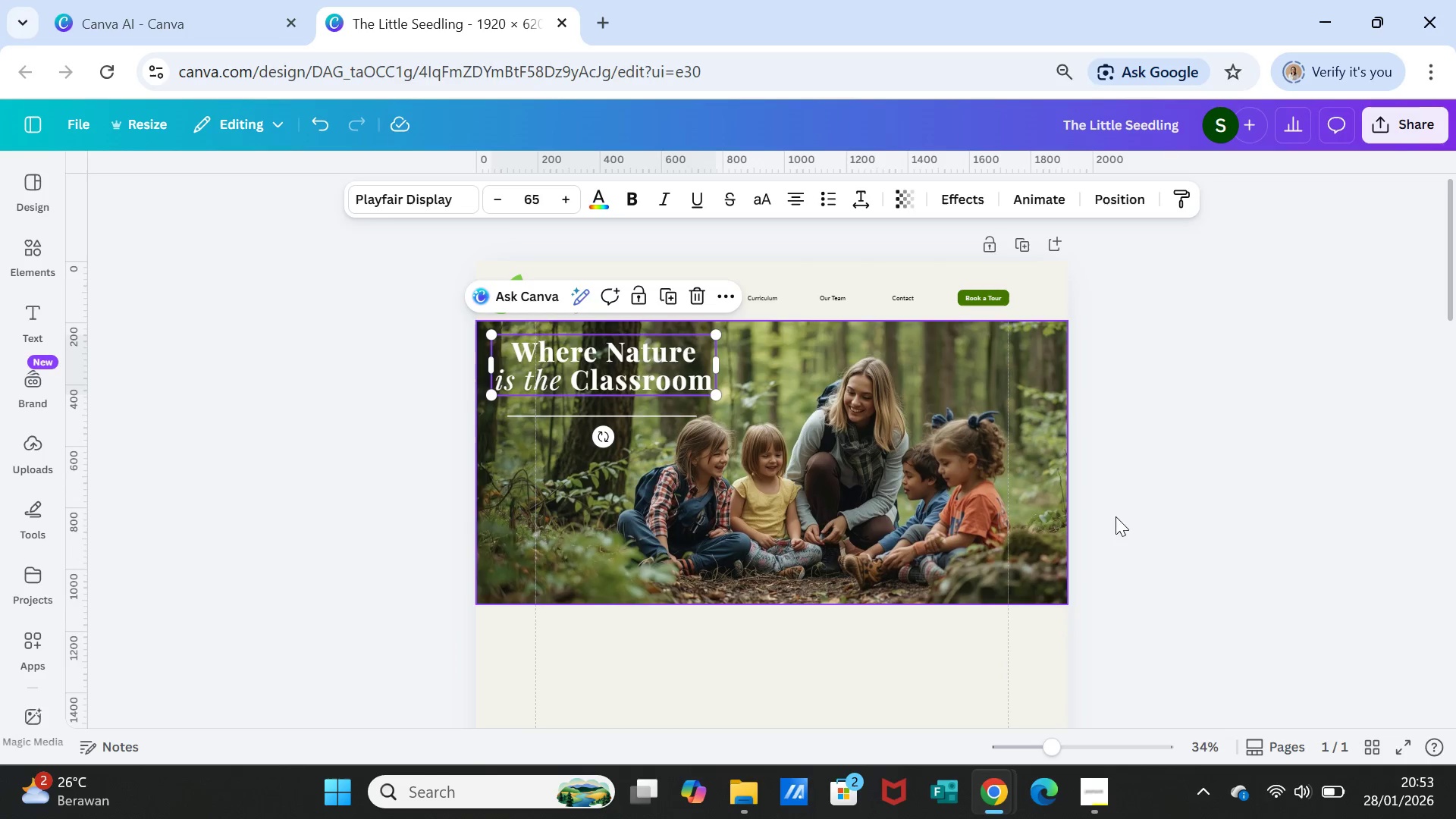 
left_click([1140, 513])
 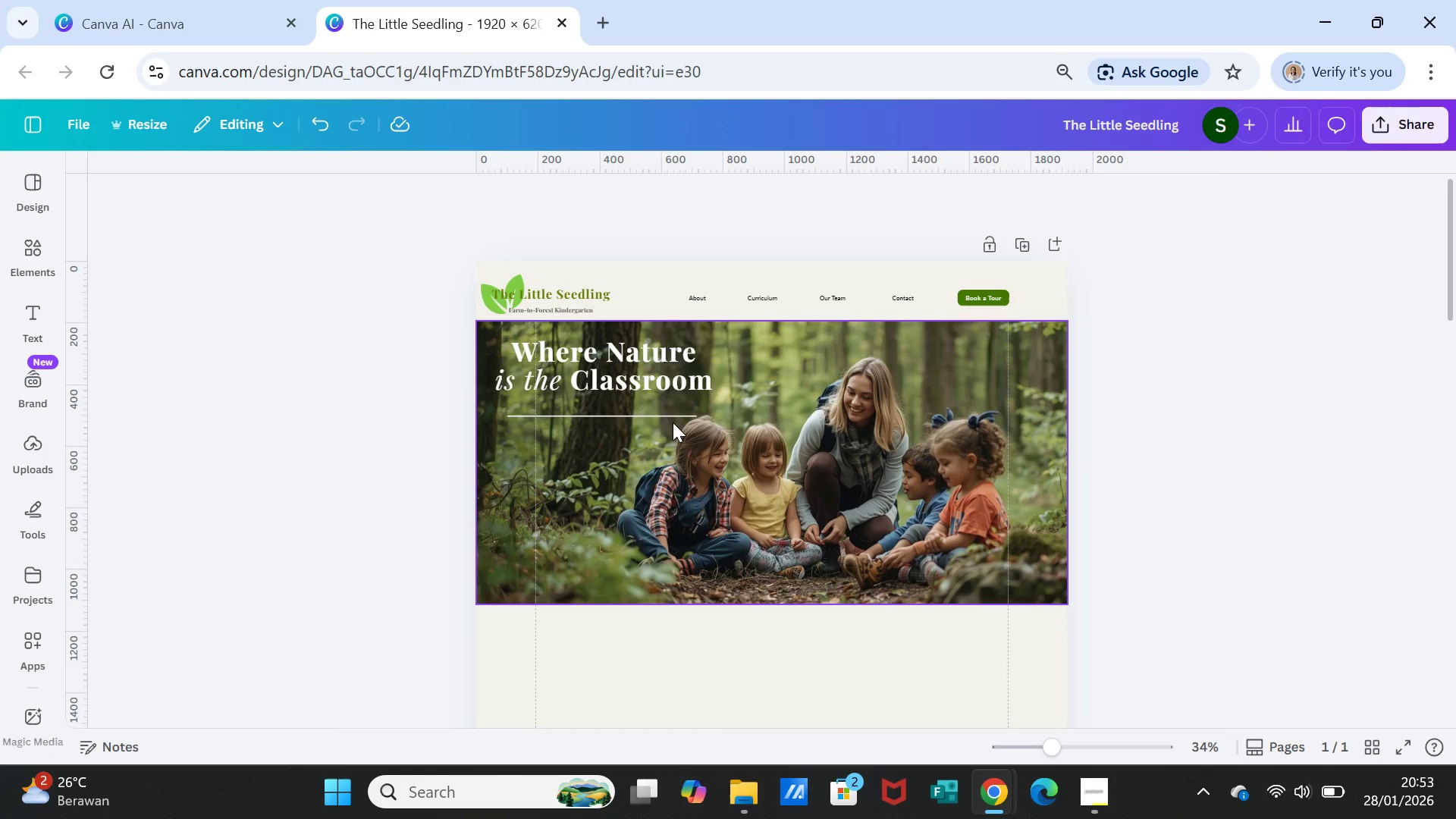 
left_click([672, 419])
 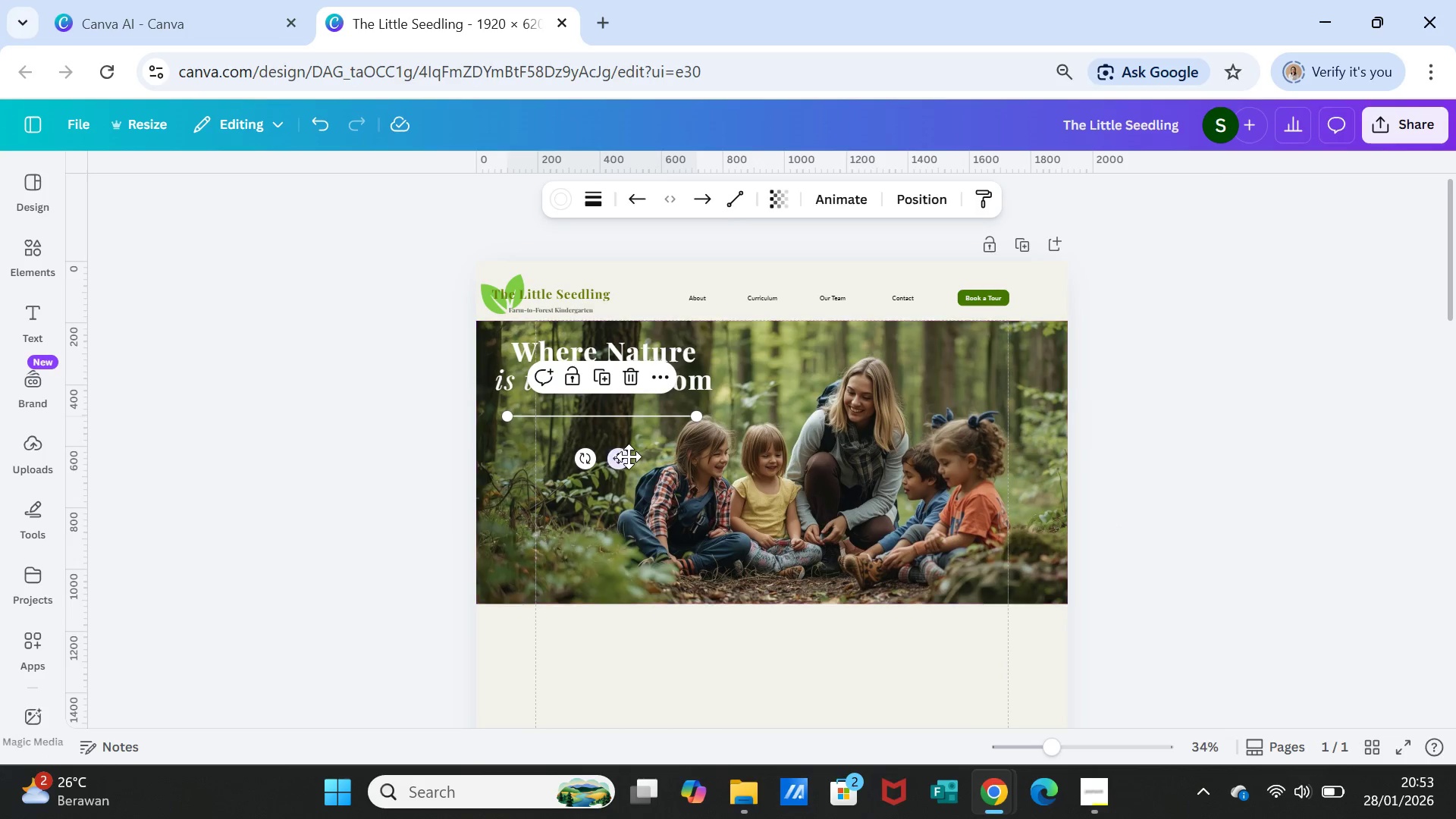 
left_click_drag(start_coordinate=[626, 457], to_coordinate=[626, 448])
 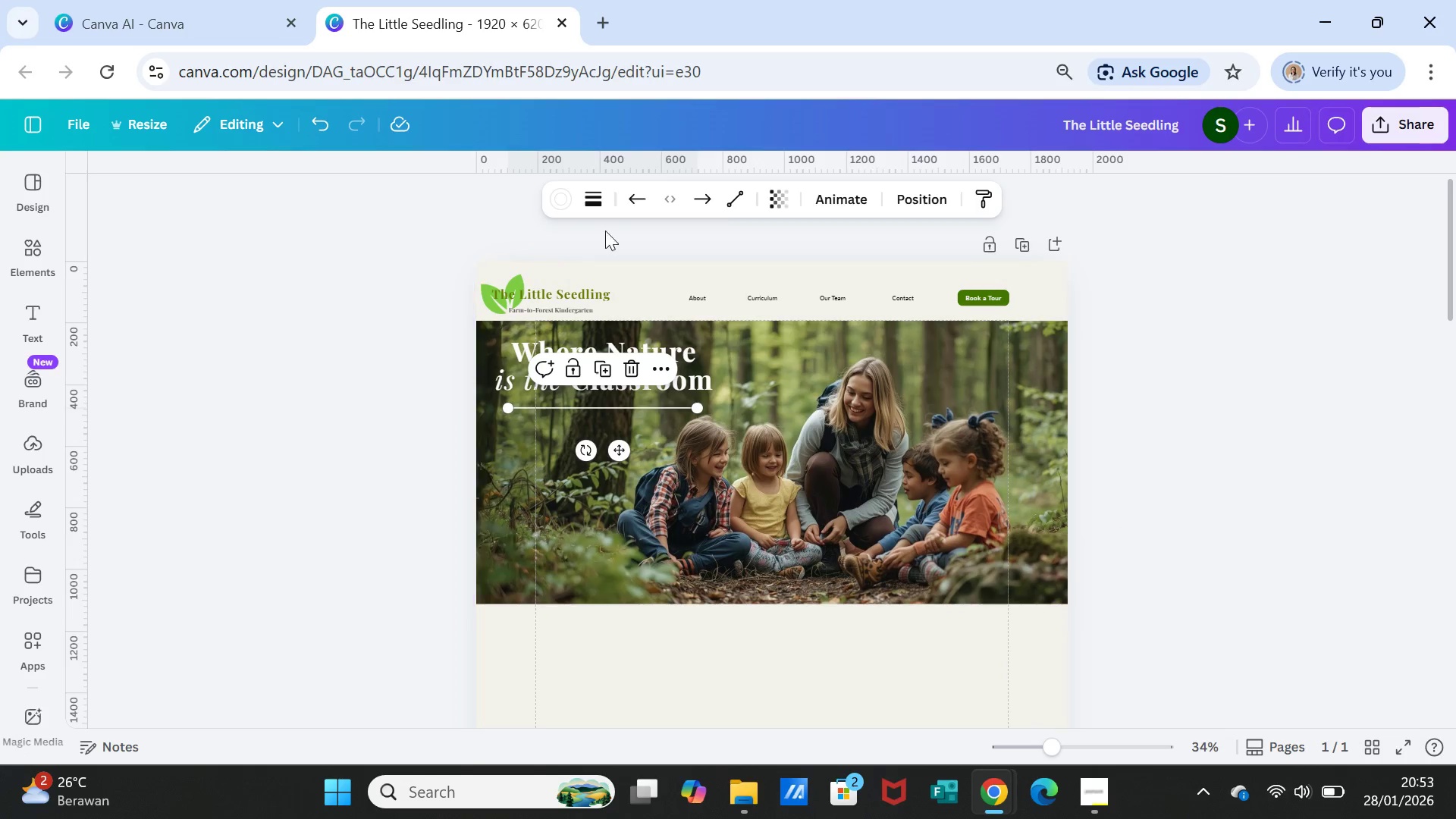 
mouse_move([602, 202])
 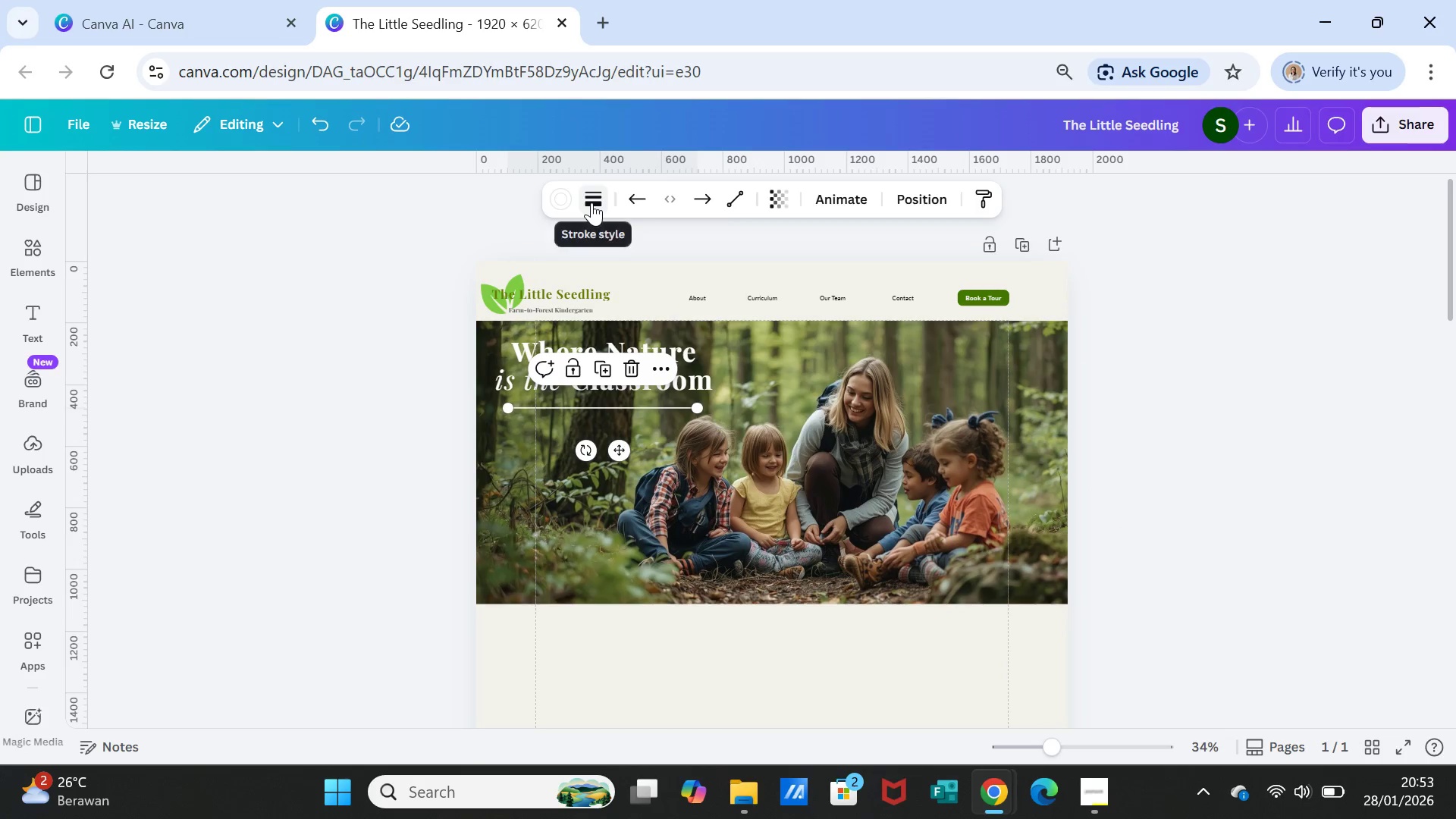 
left_click([592, 202])
 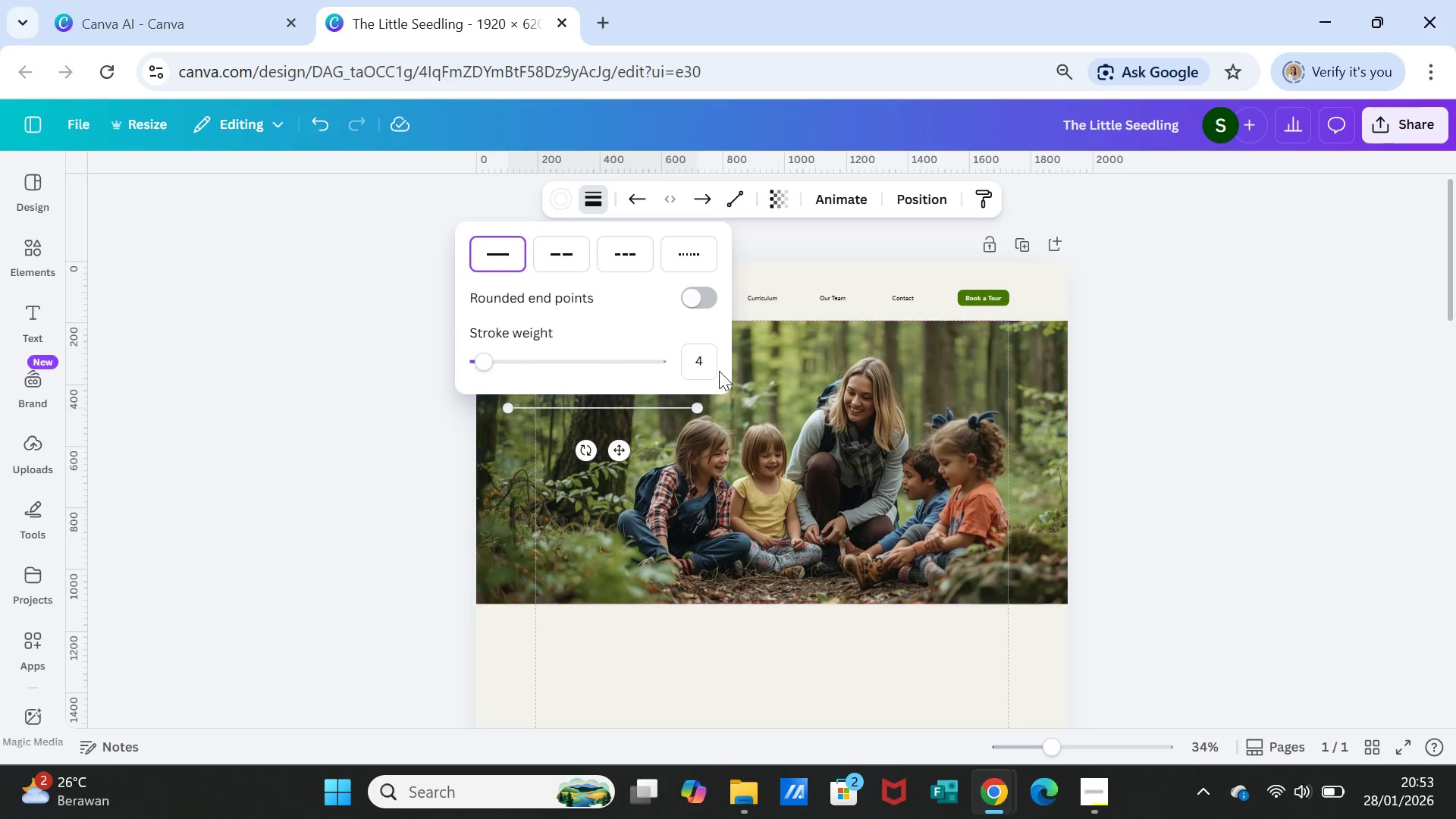 
left_click([704, 361])
 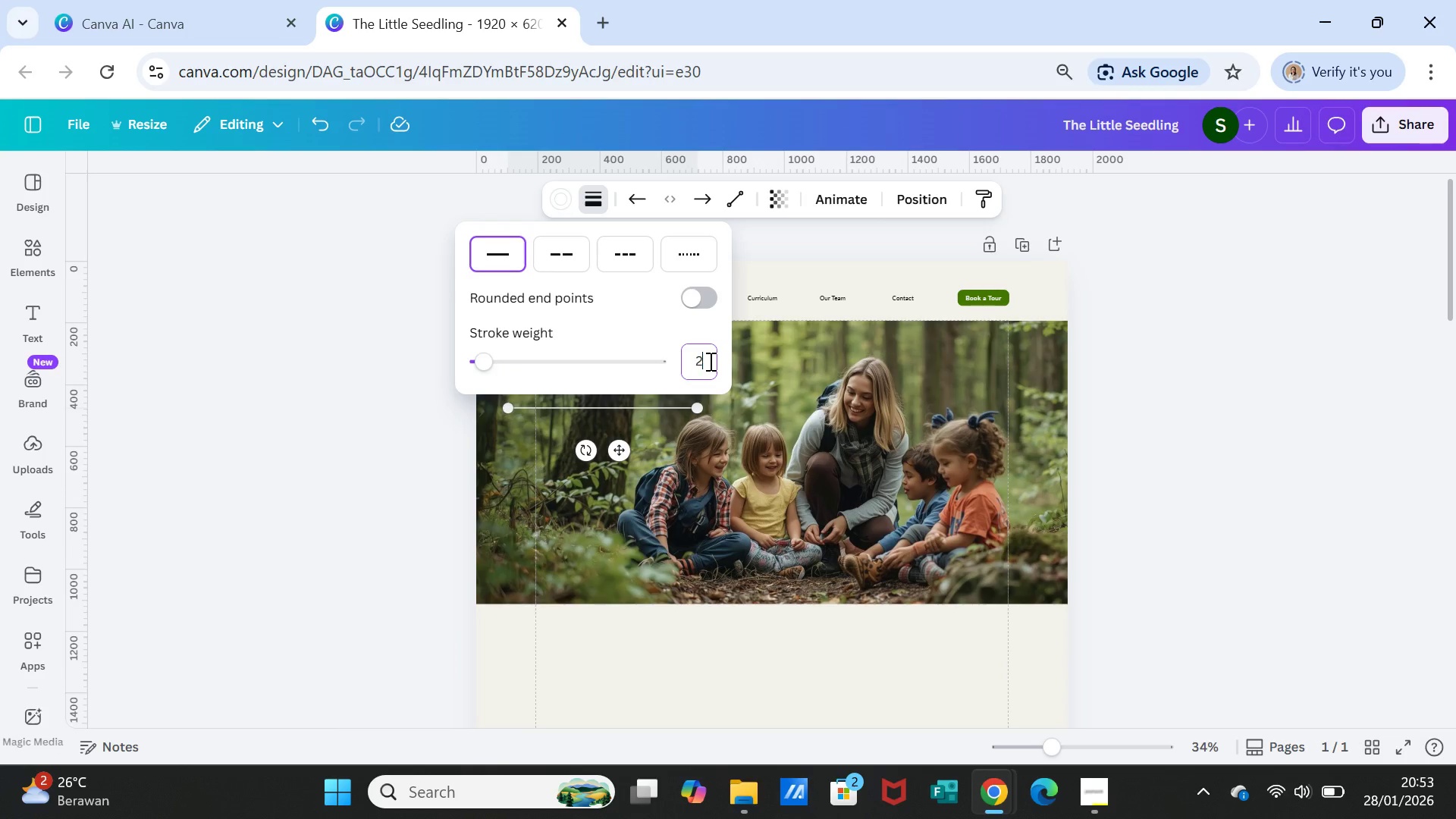 
key(2)
 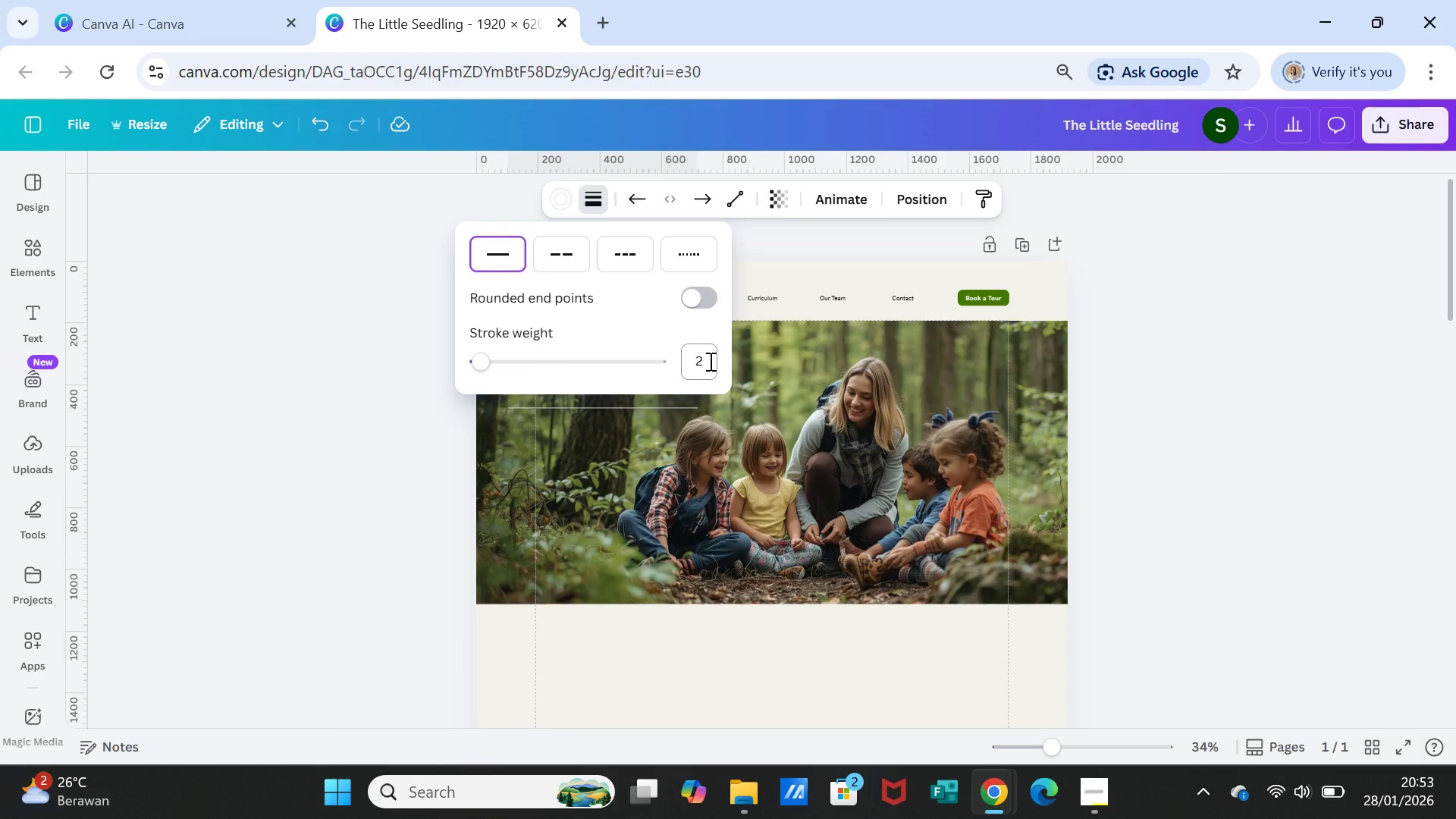 
key(Enter)
 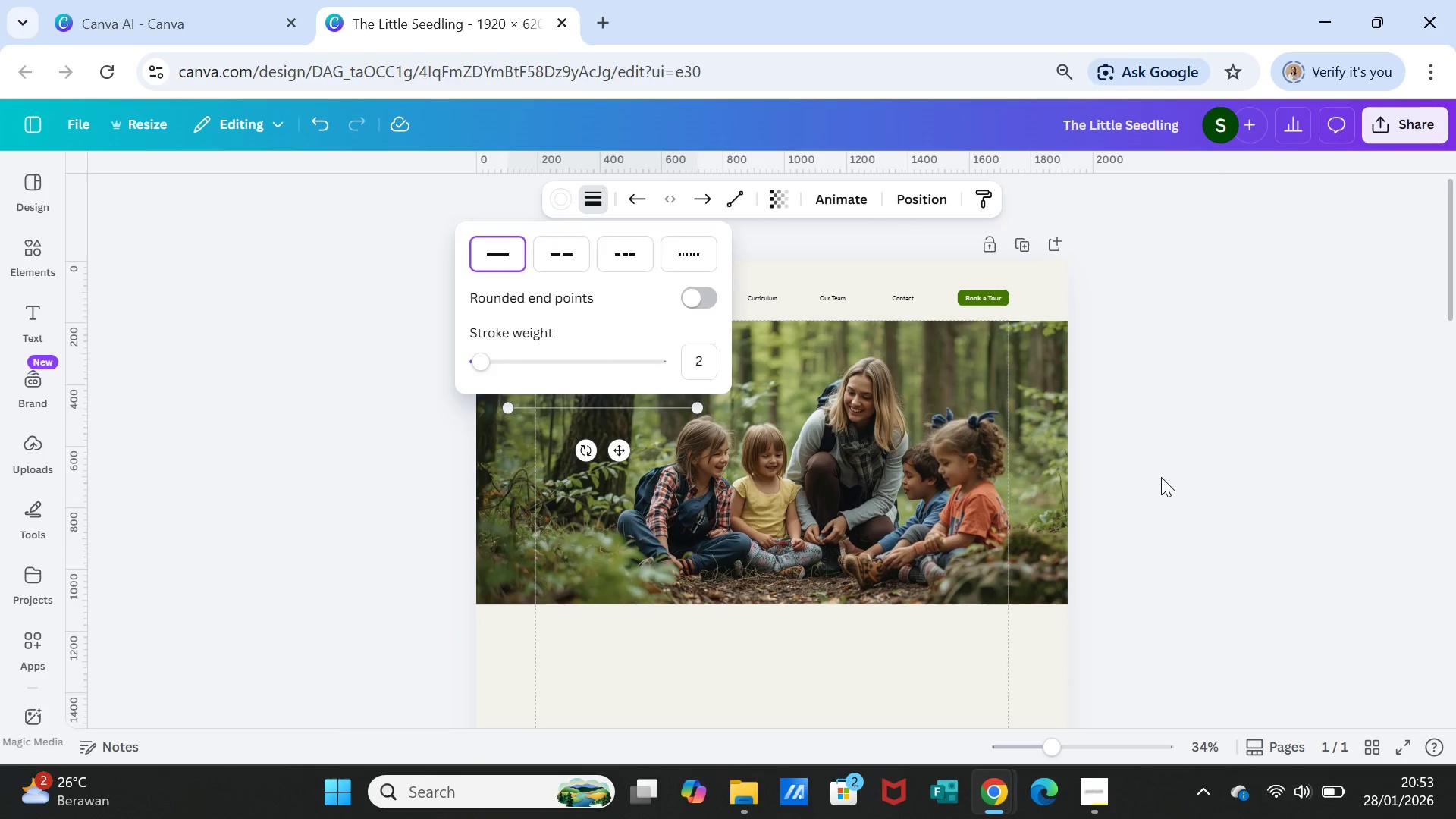 
left_click([1162, 478])
 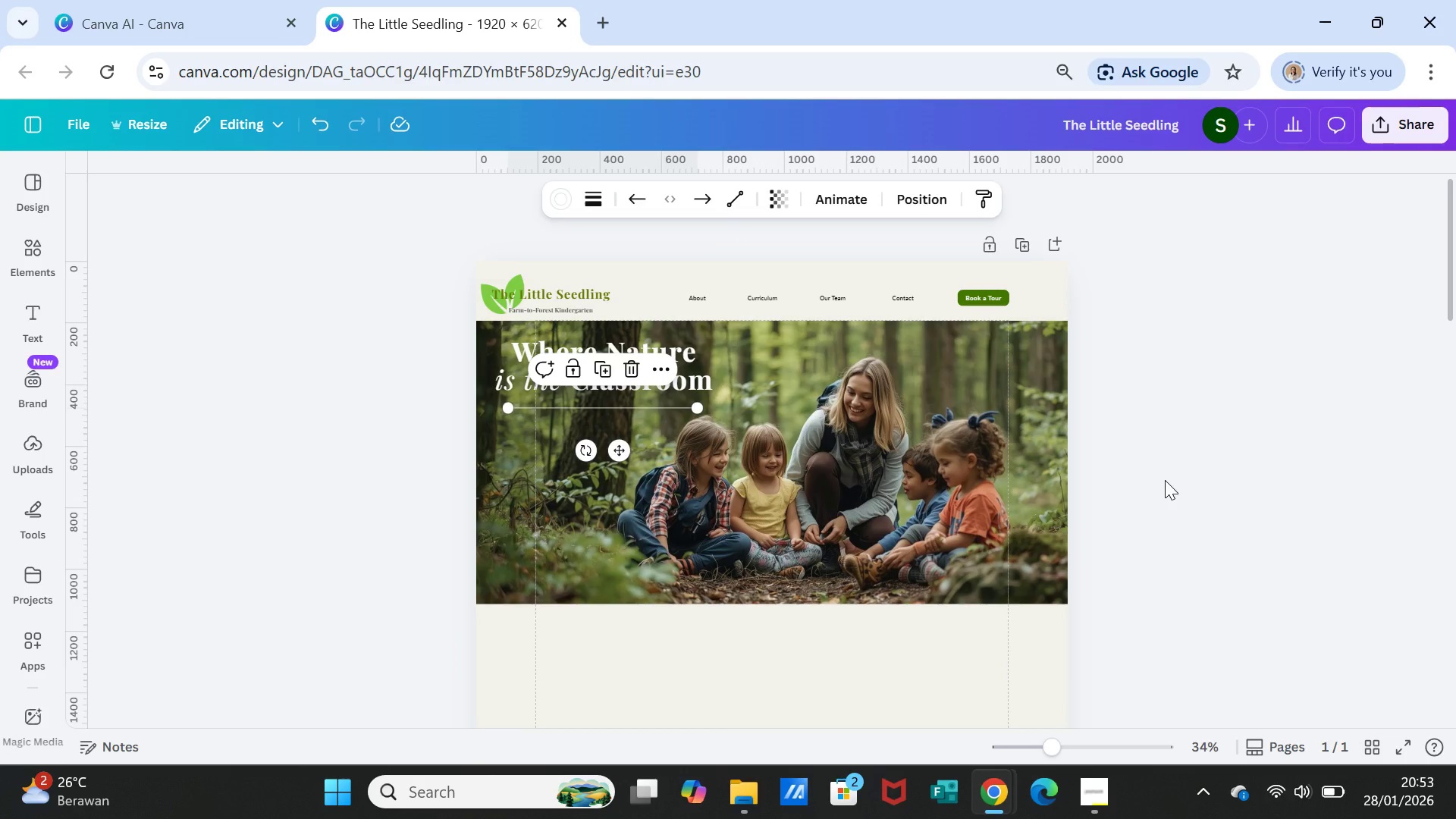 
left_click([1165, 480])
 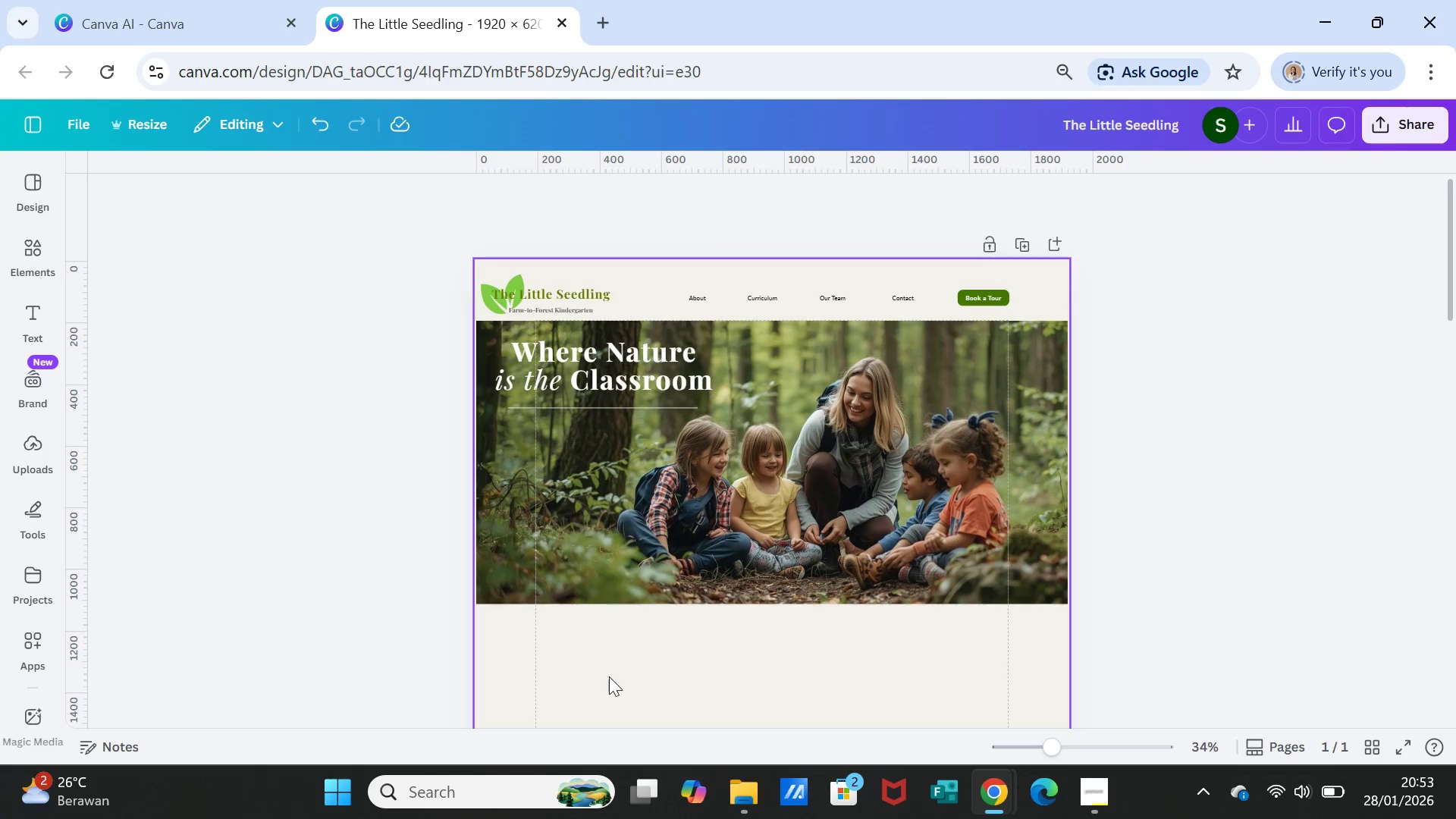 
wait(5.66)
 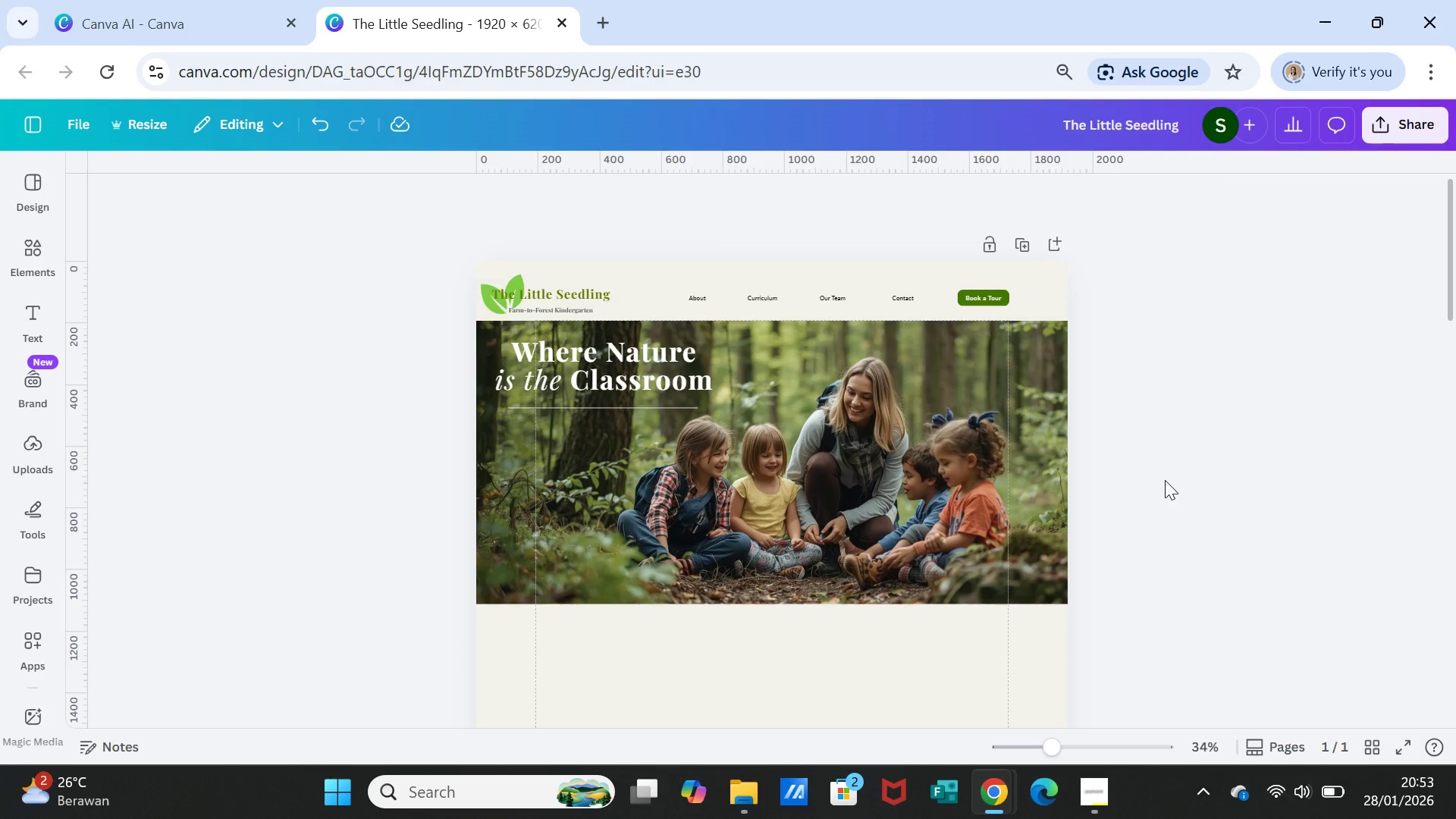 
left_click([27, 315])
 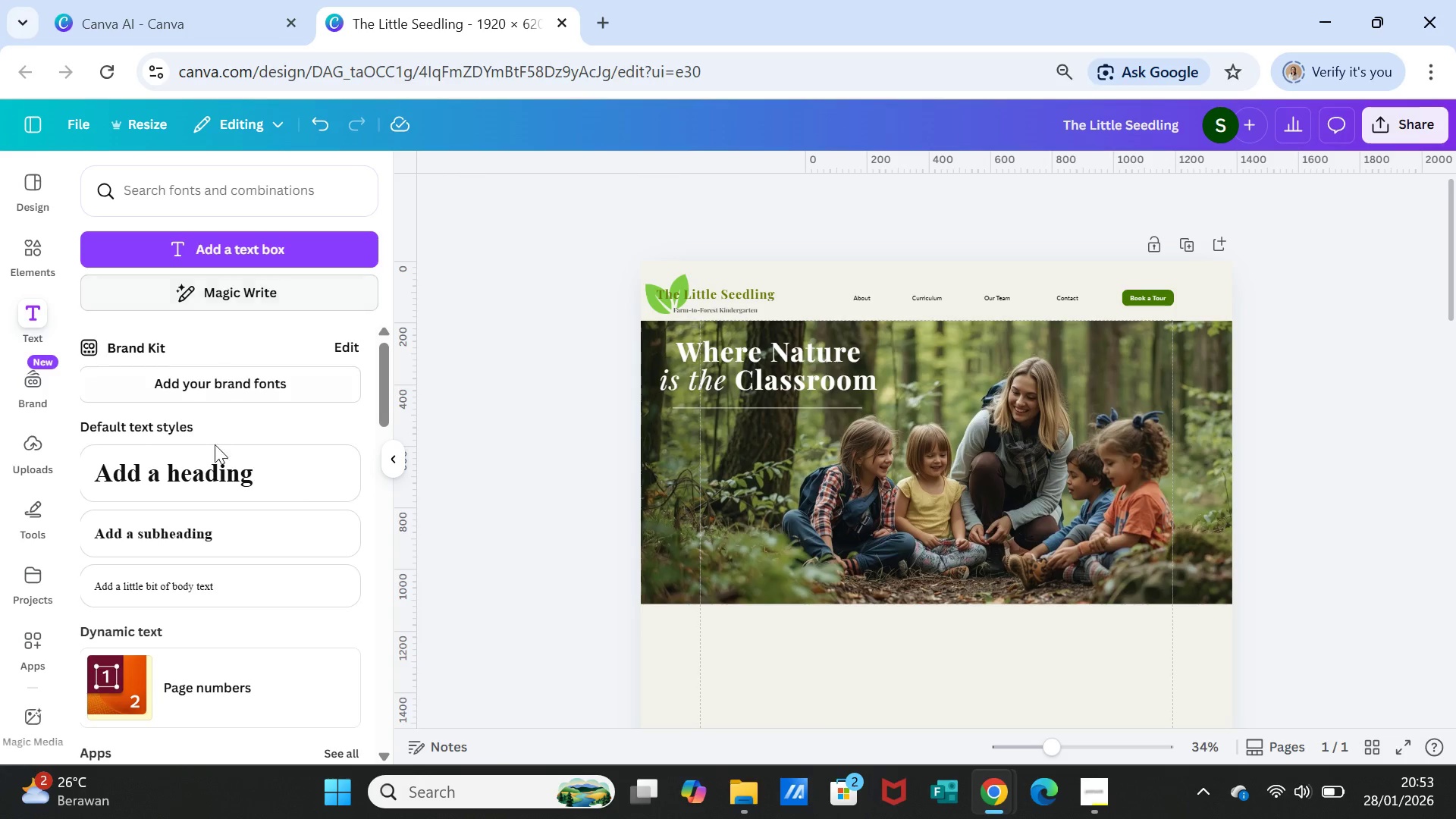 
left_click([196, 538])
 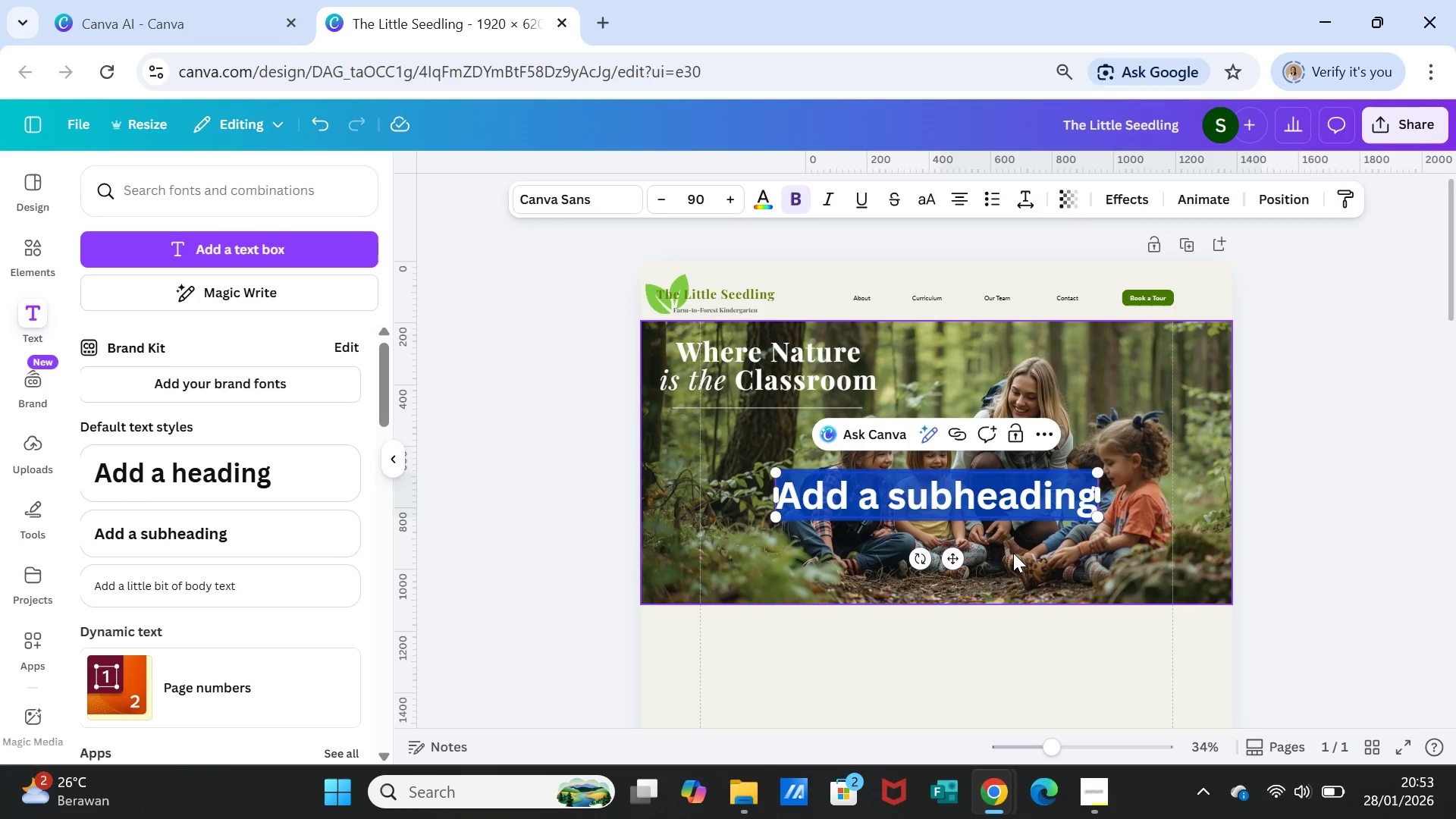 
type(A Farm)
 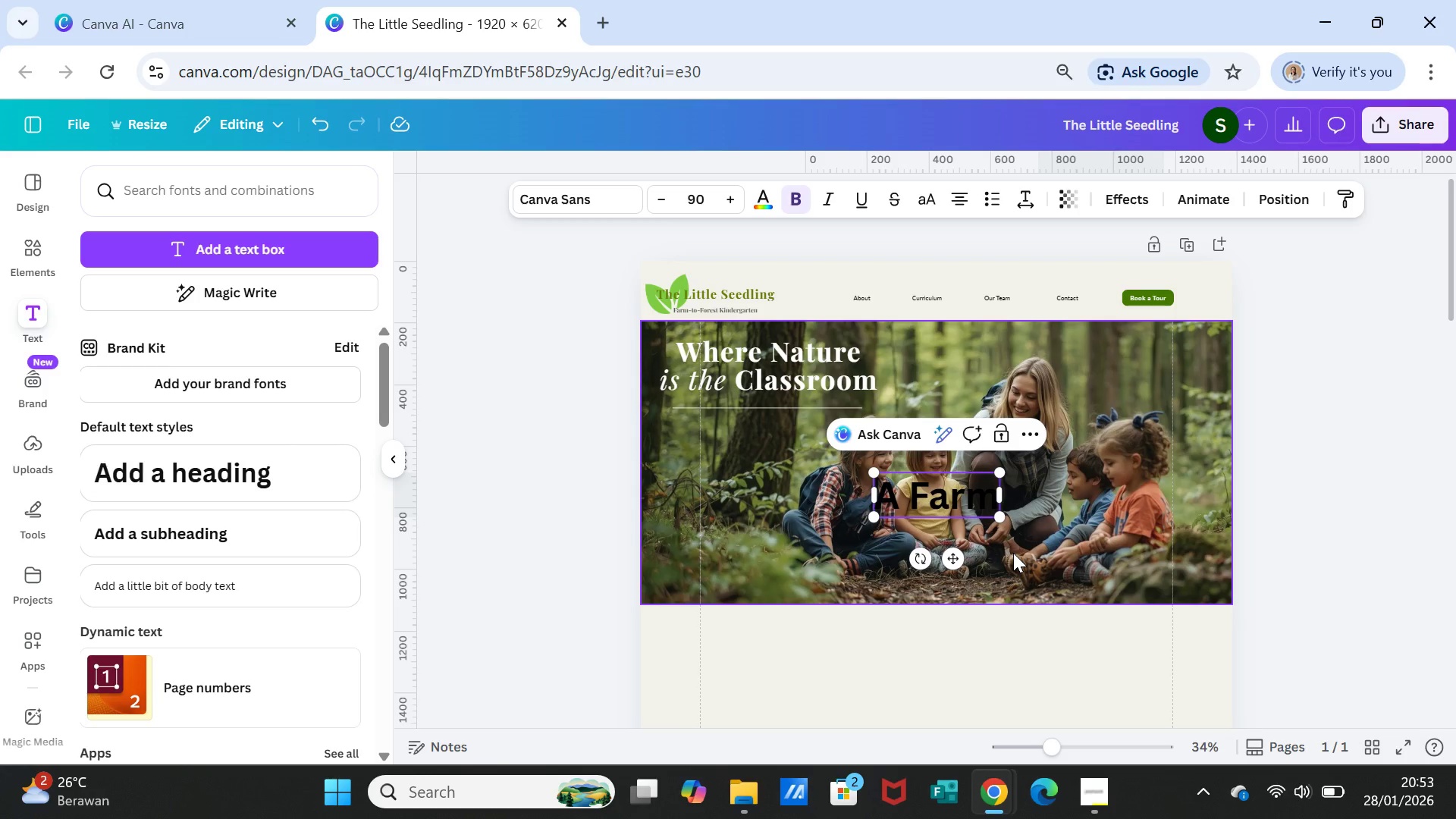 
type( to)
 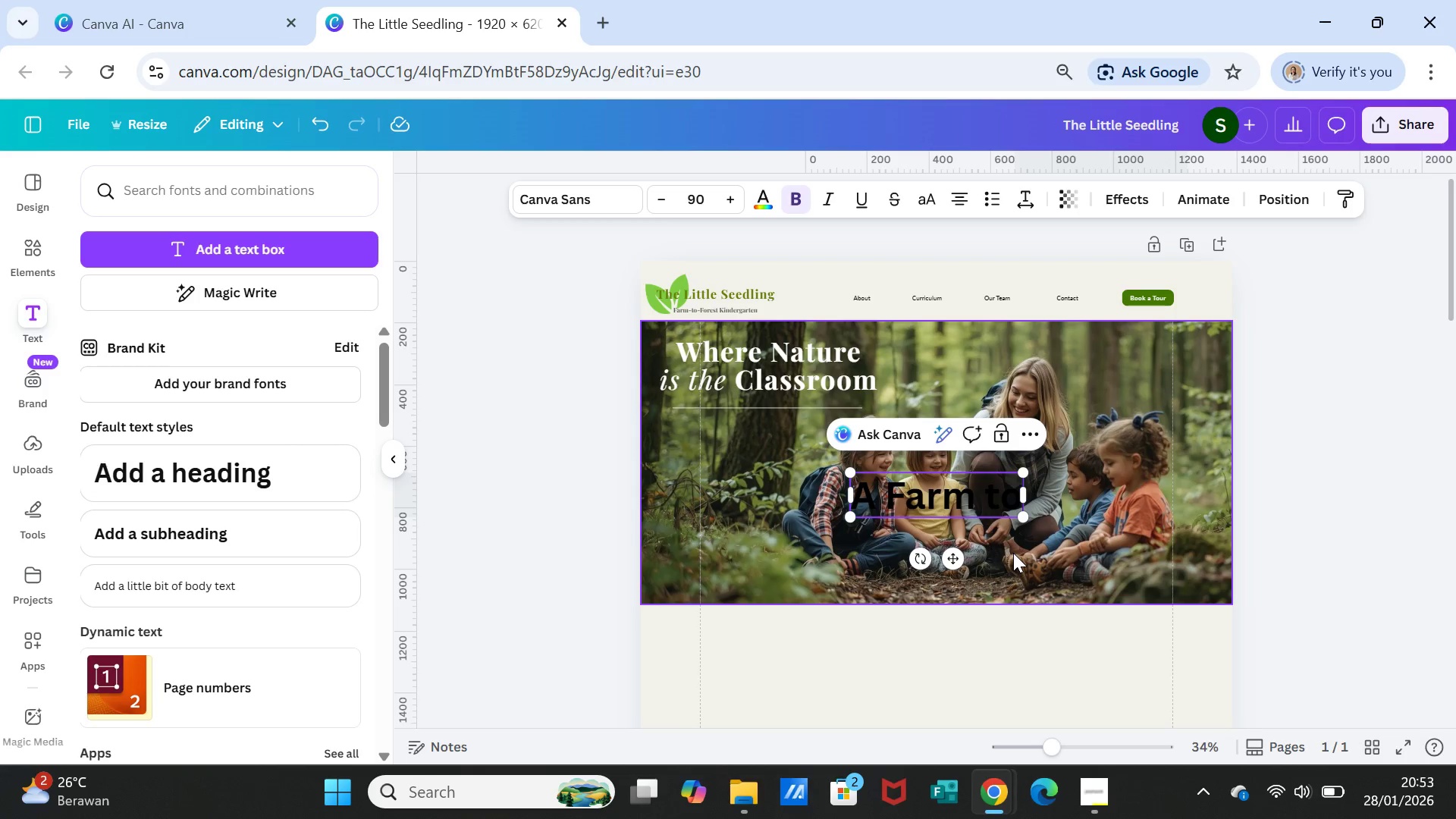 
key(Backspace)
key(Backspace)
key(Backspace)
type(-to-Forest)
 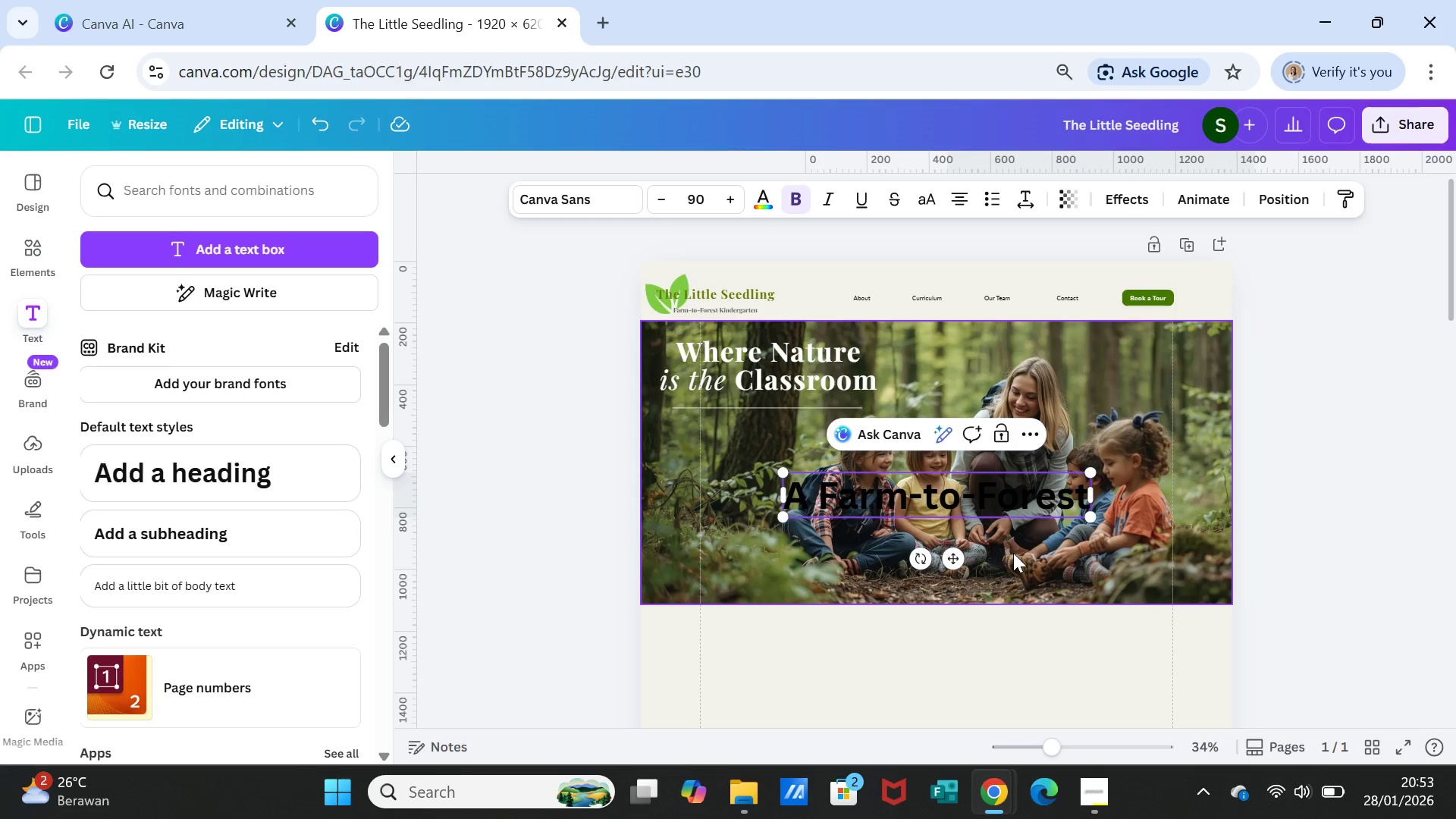 
type( Adventure)
 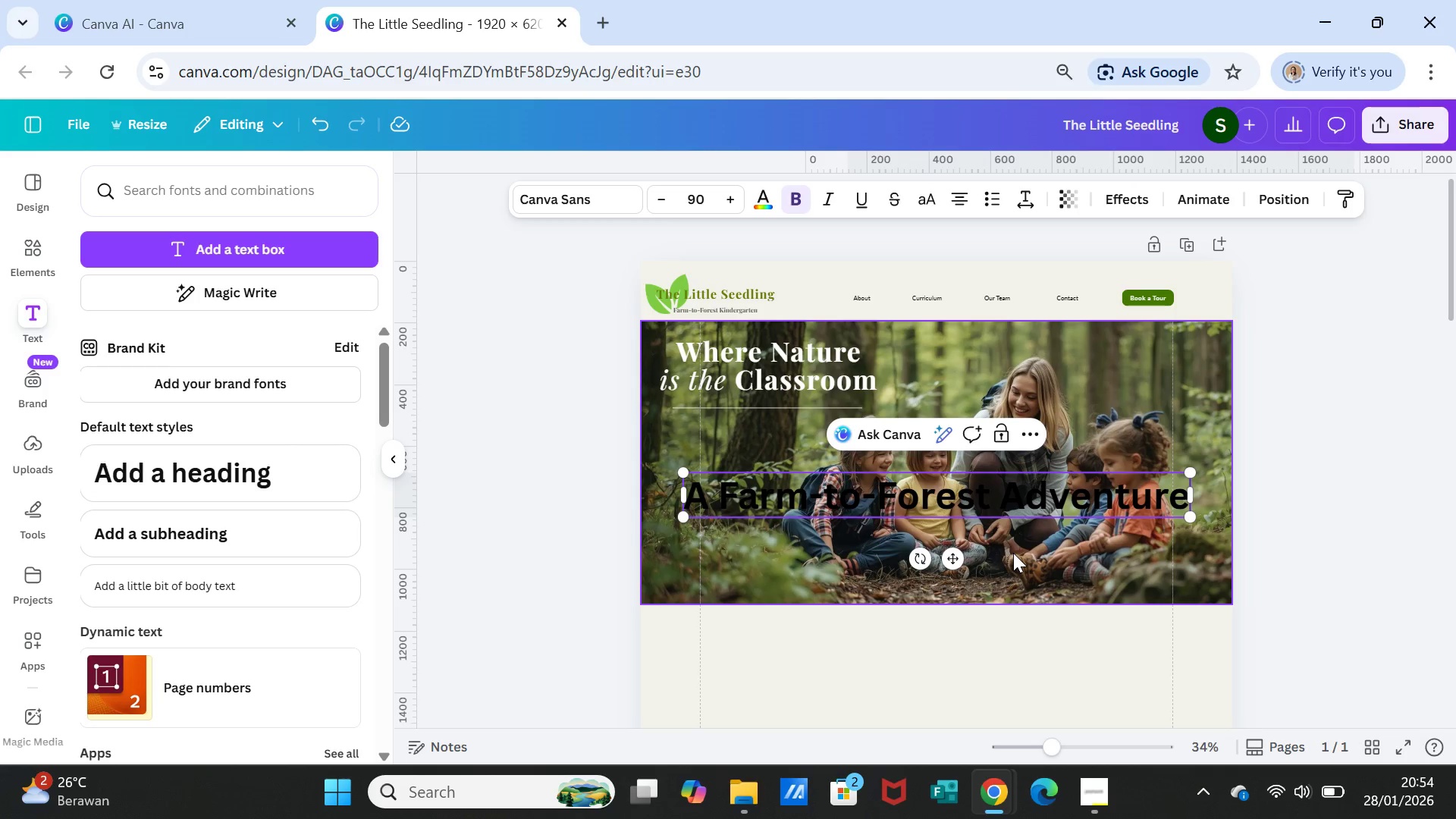 
key(Enter)
 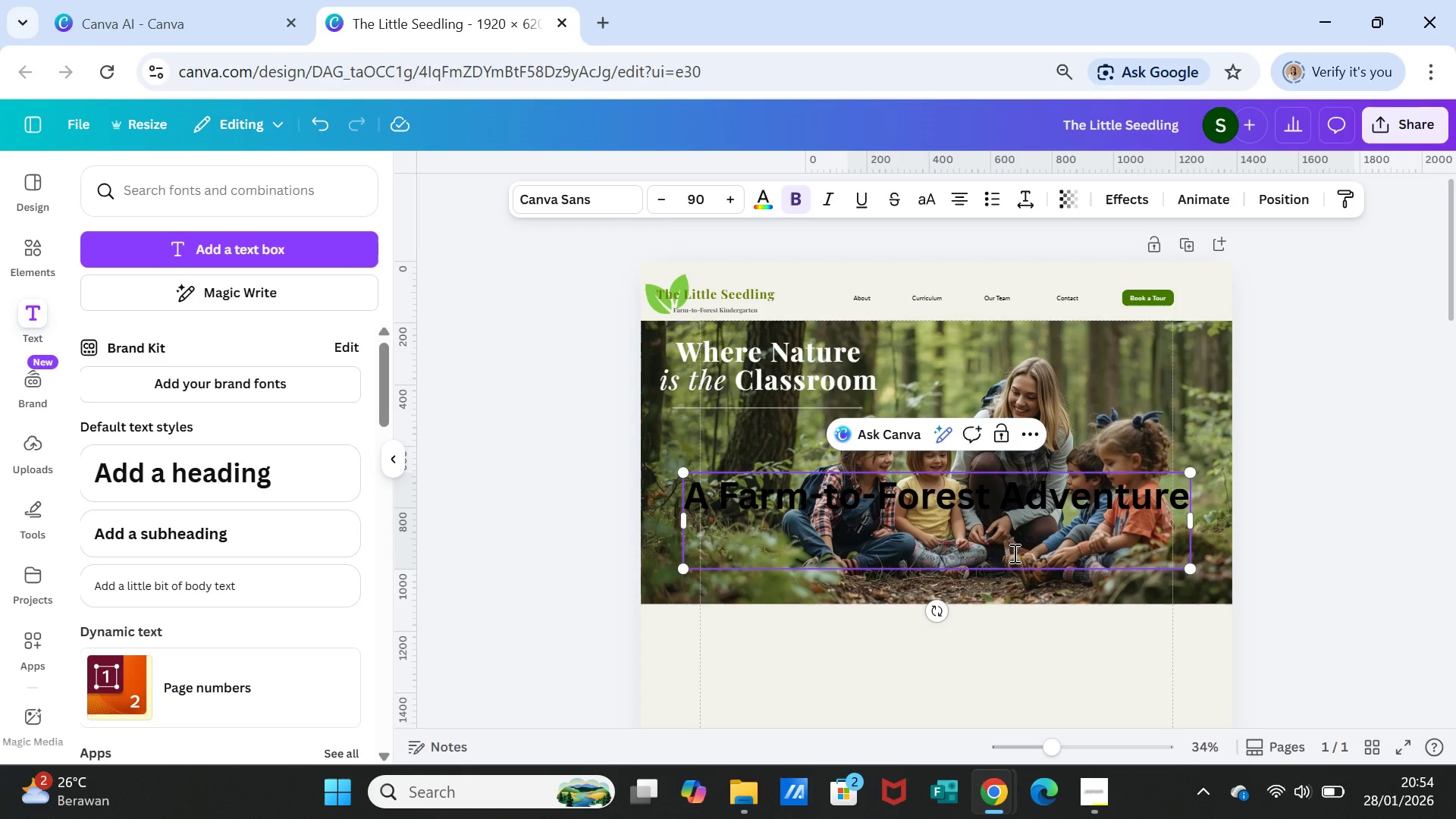 
type(For )
key(Backspace)
key(Backspace)
key(Backspace)
key(Backspace)
key(Backspace)
type( for Growing Minds)
 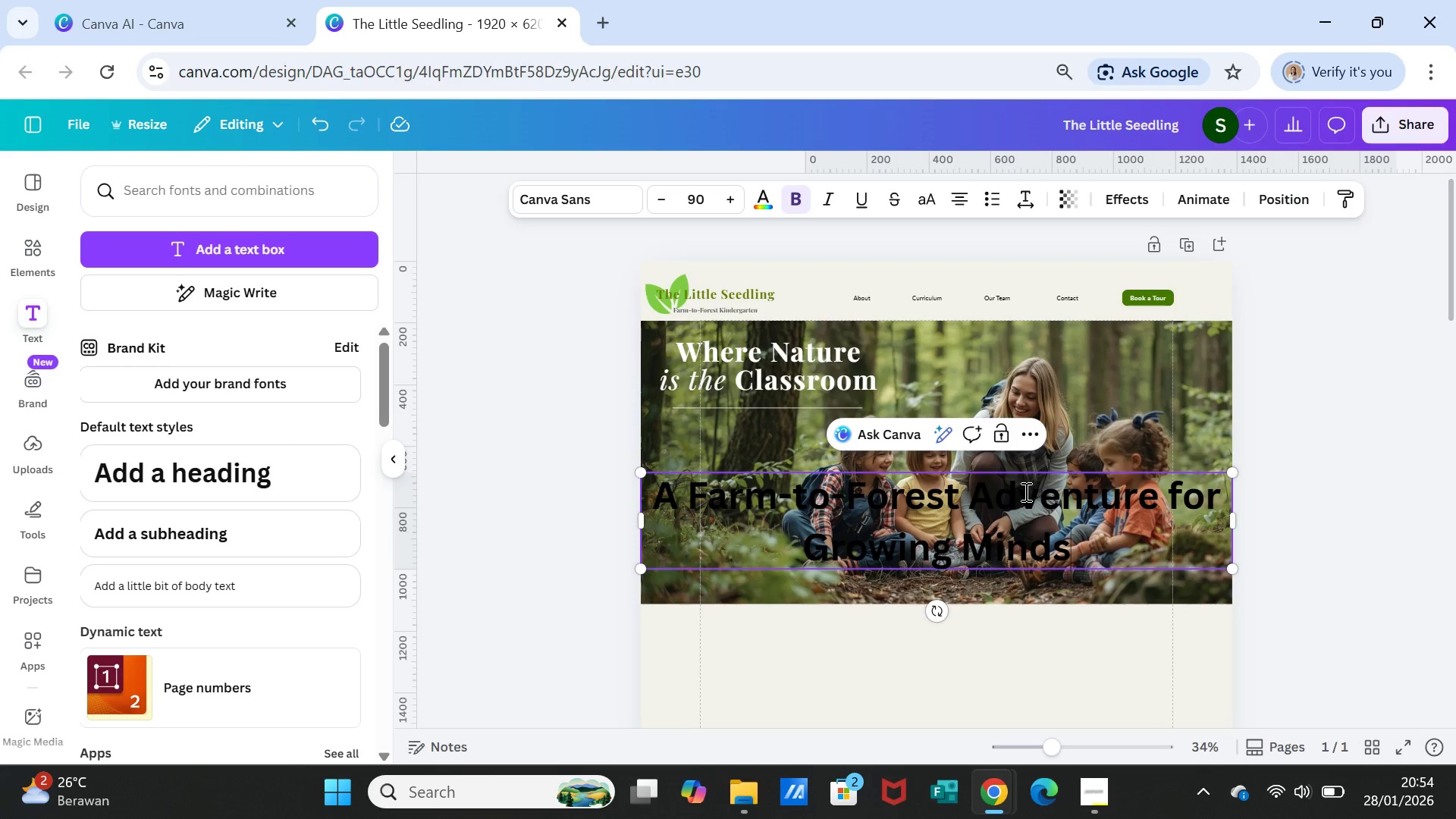 
double_click([1025, 491])
 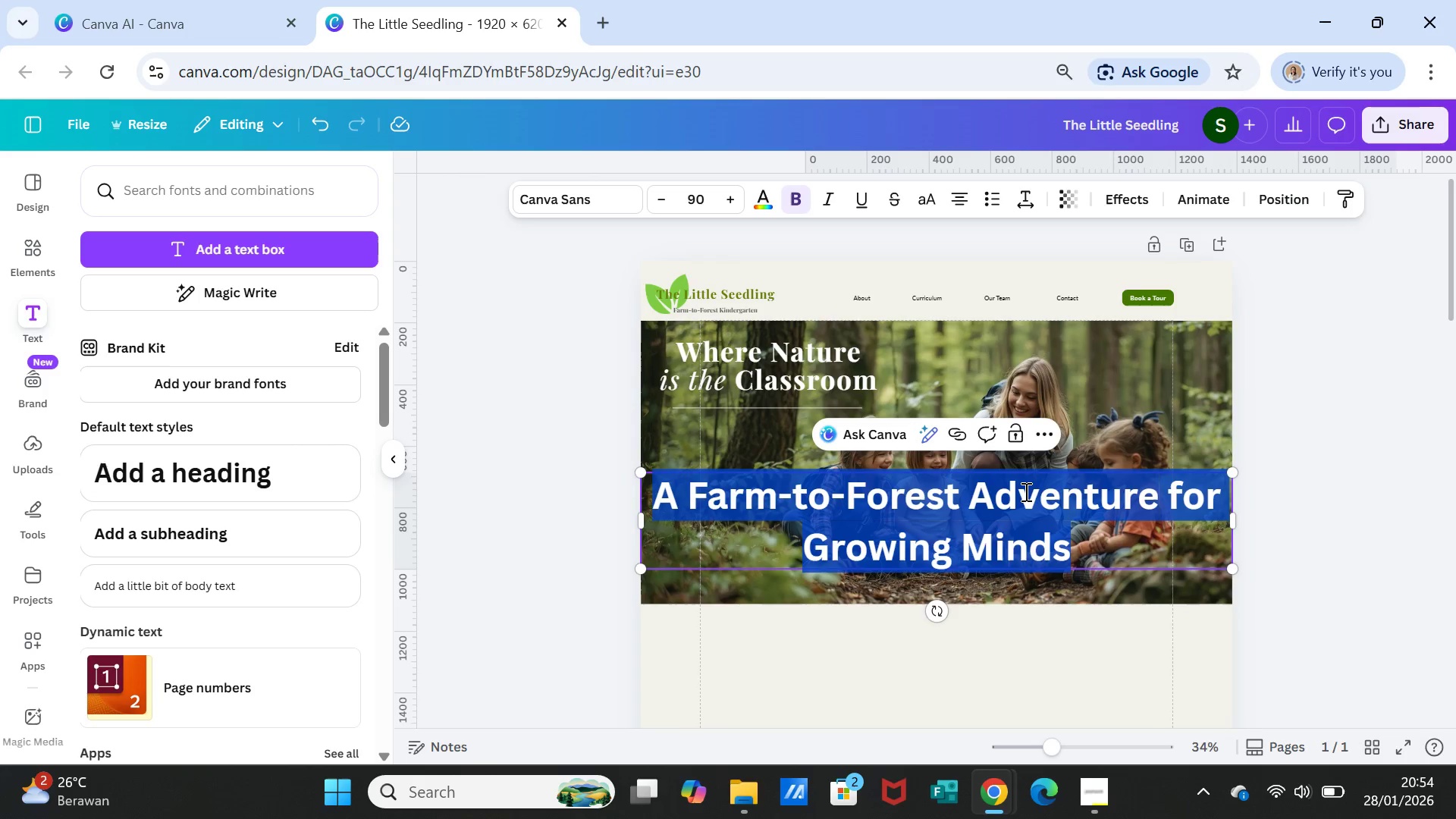 
triple_click([1025, 491])
 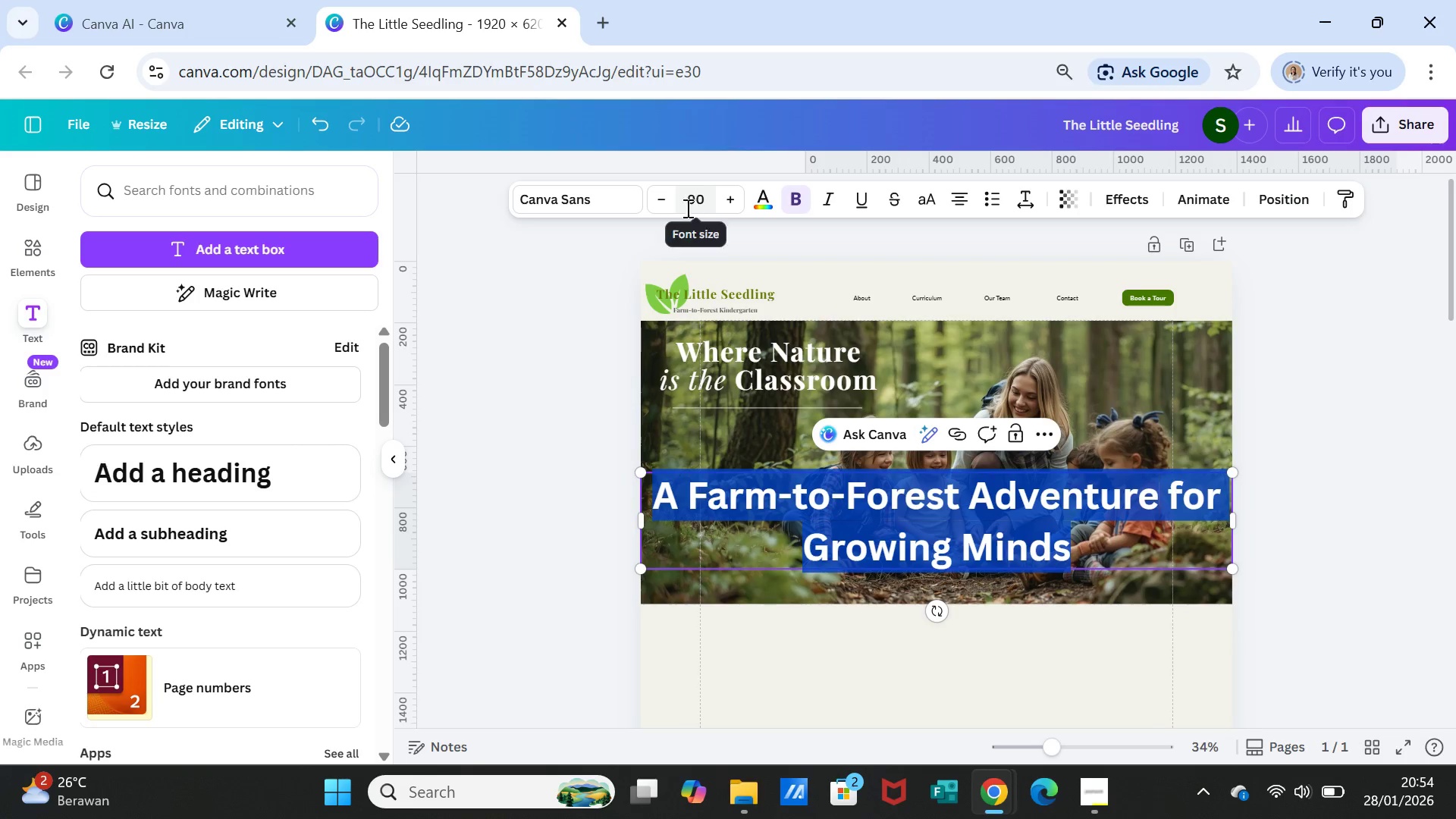 
left_click([591, 202])
 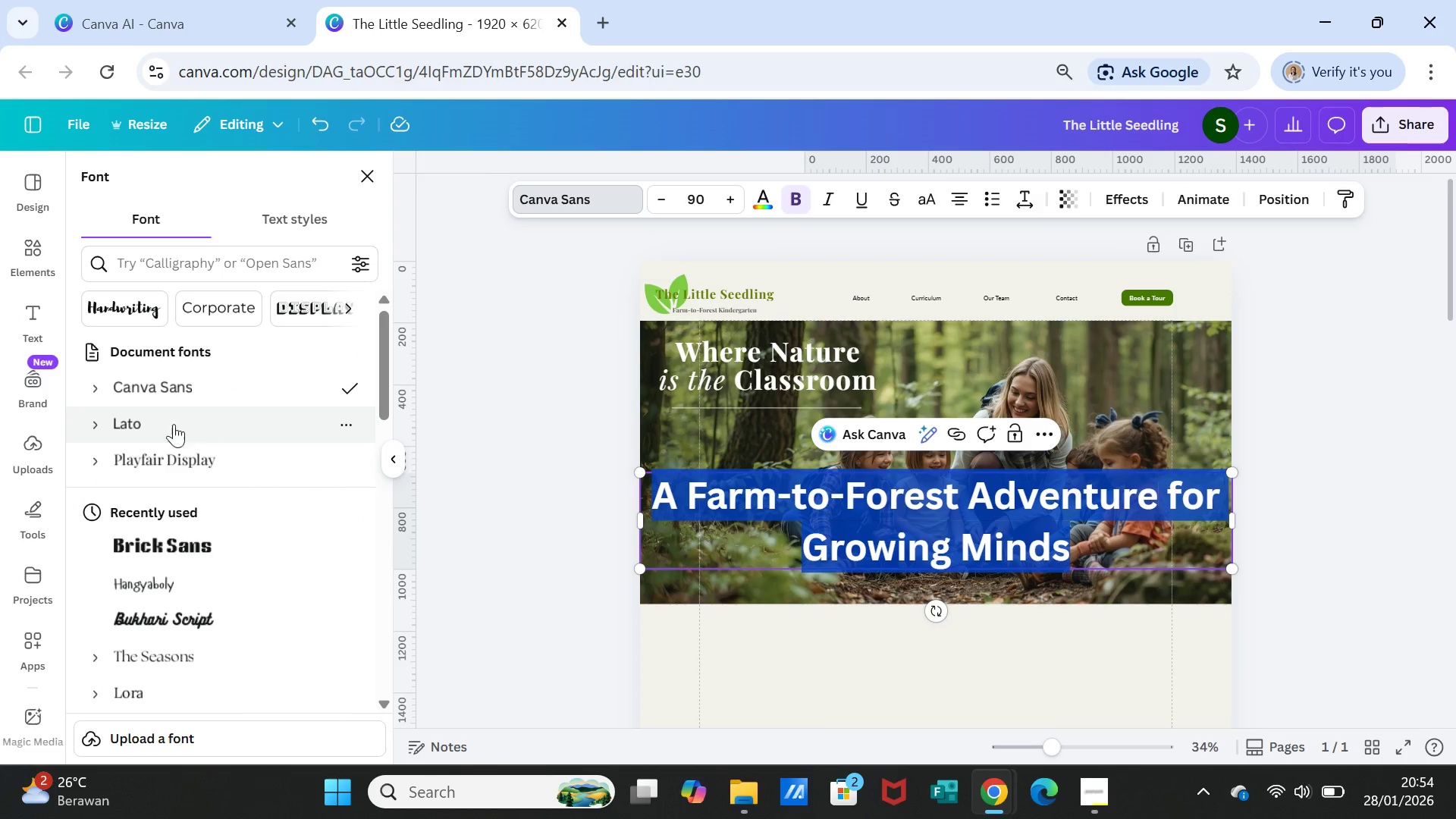 
left_click([126, 422])
 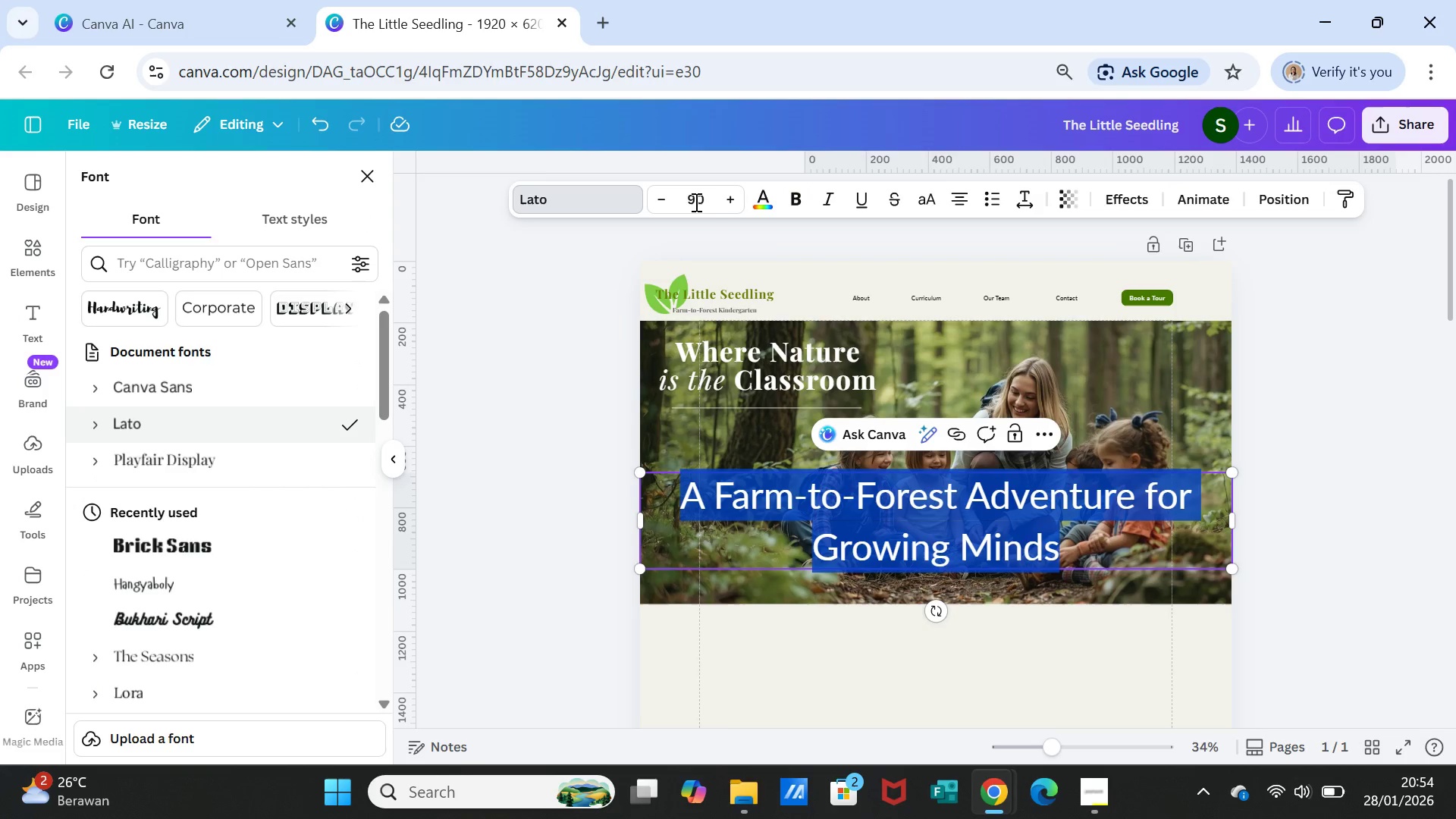 
left_click([701, 193])
 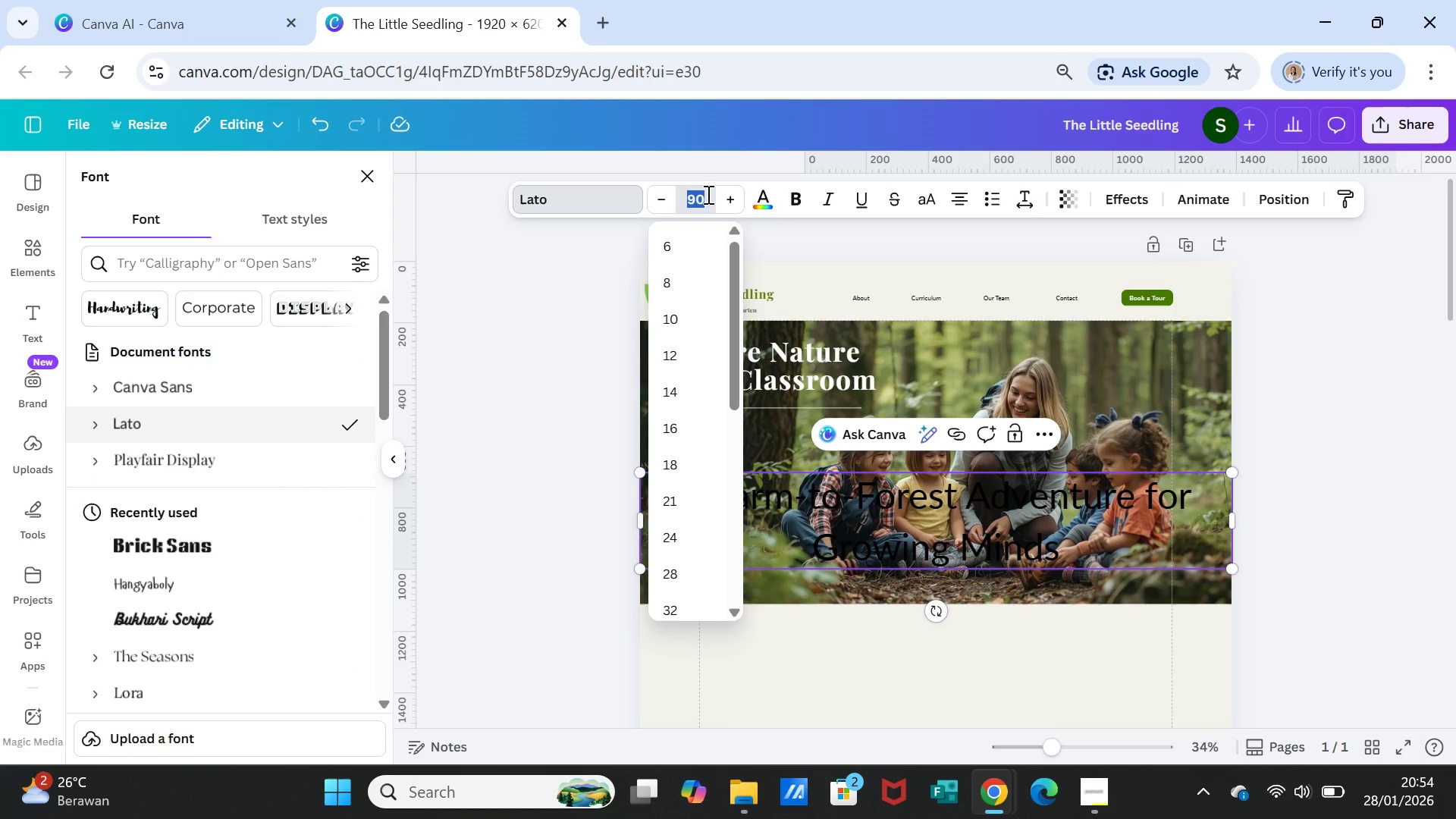 
type(40)
 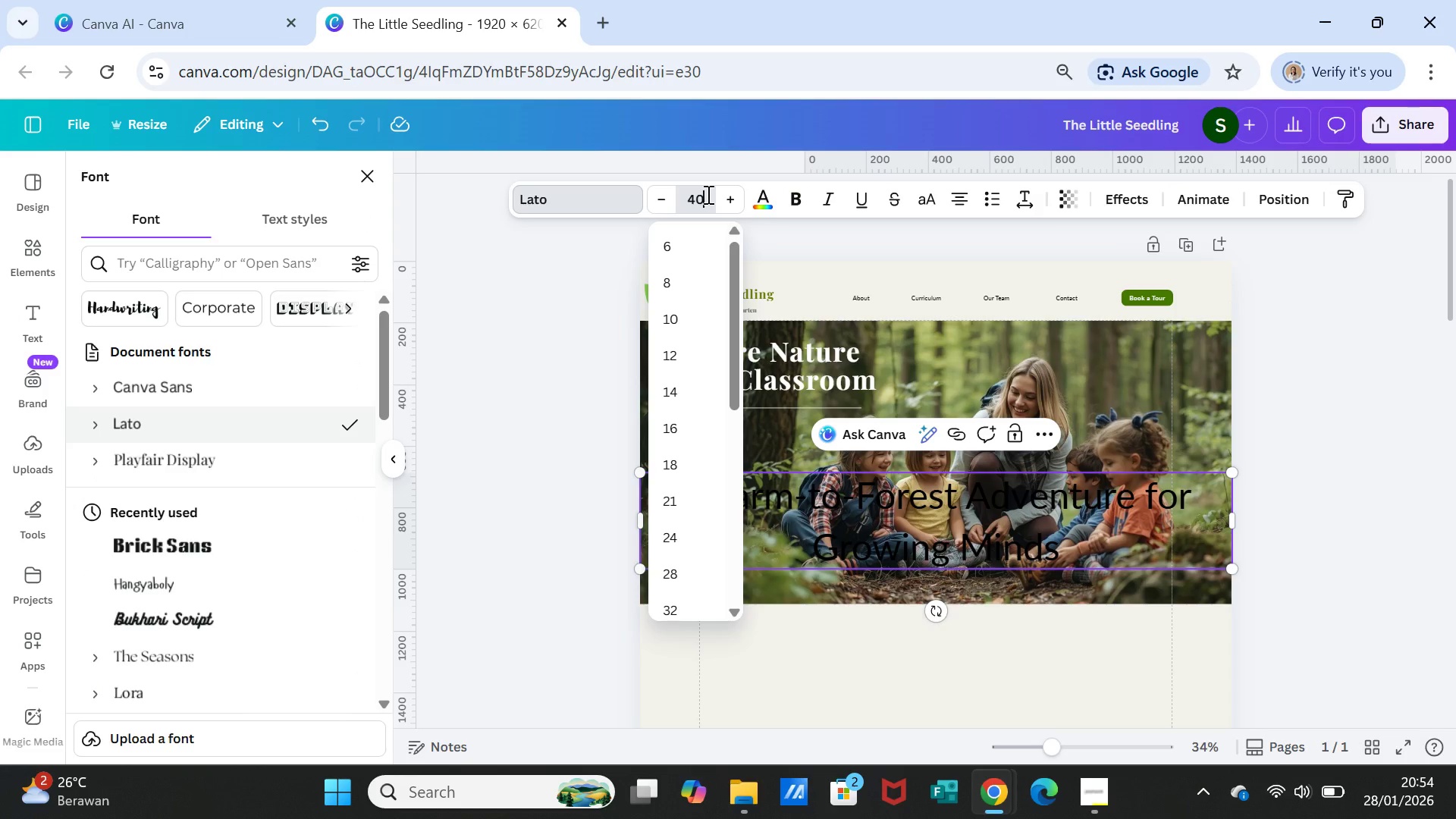 
key(Enter)
 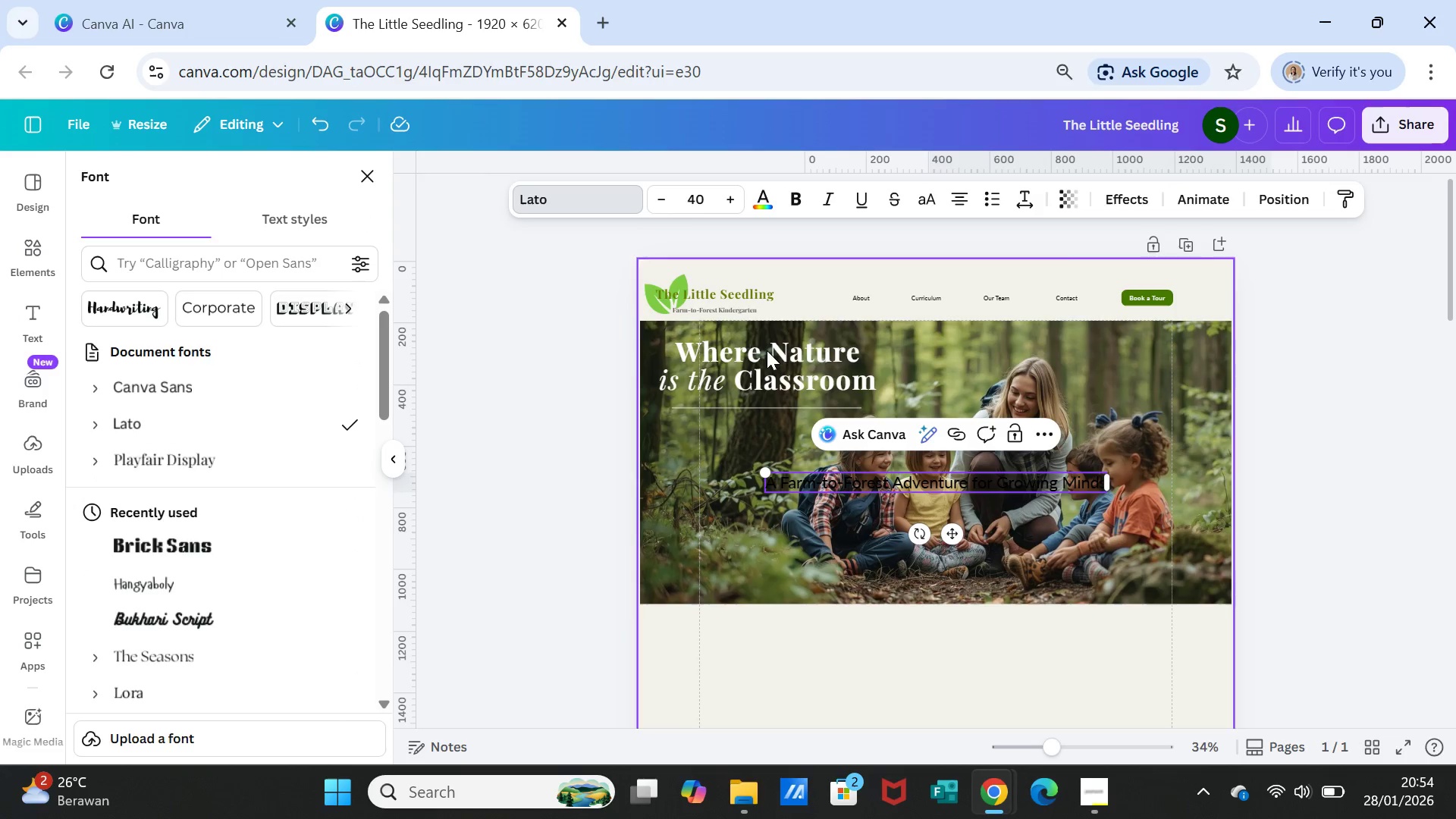 
left_click([782, 371])
 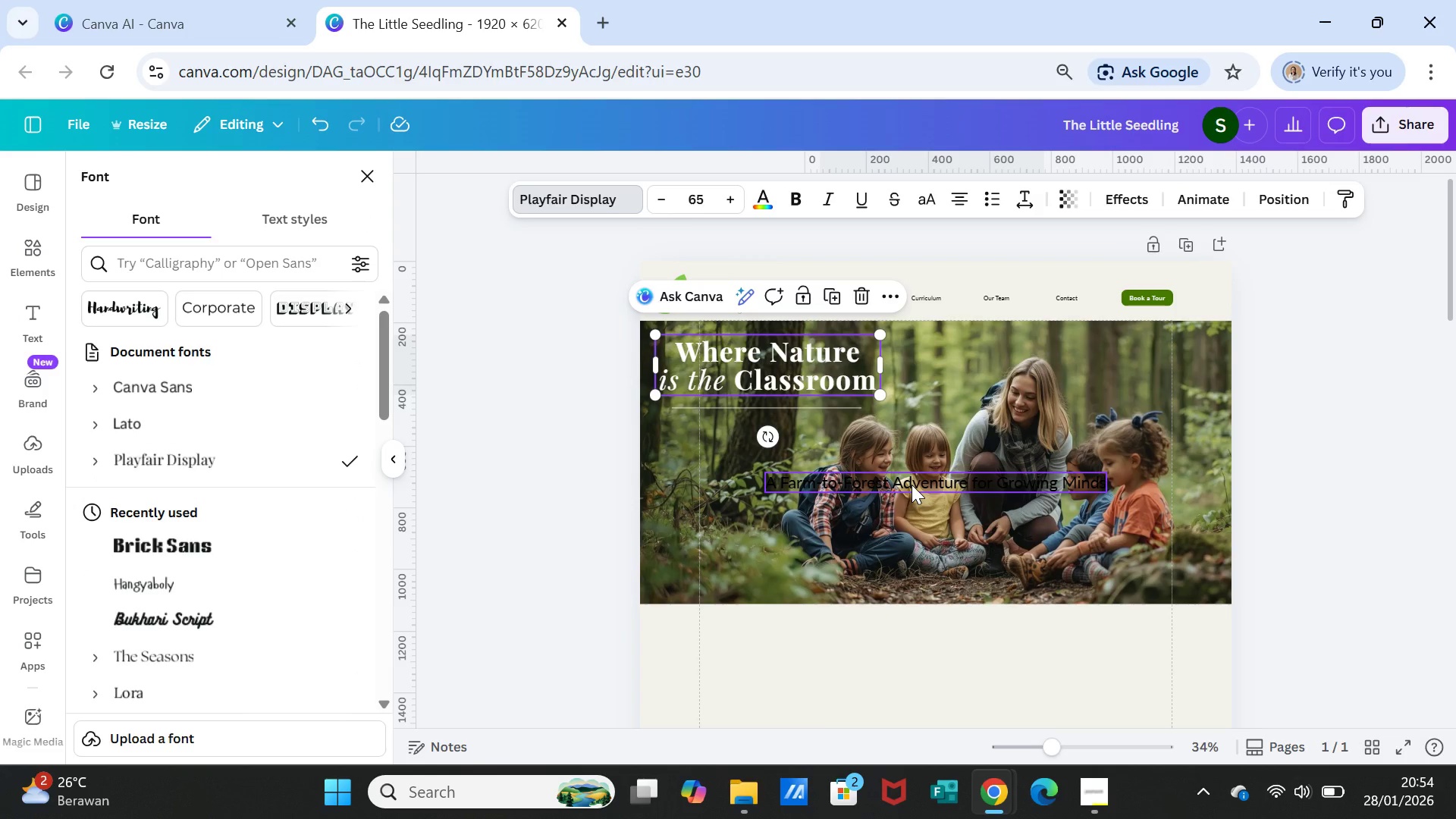 
left_click([912, 485])
 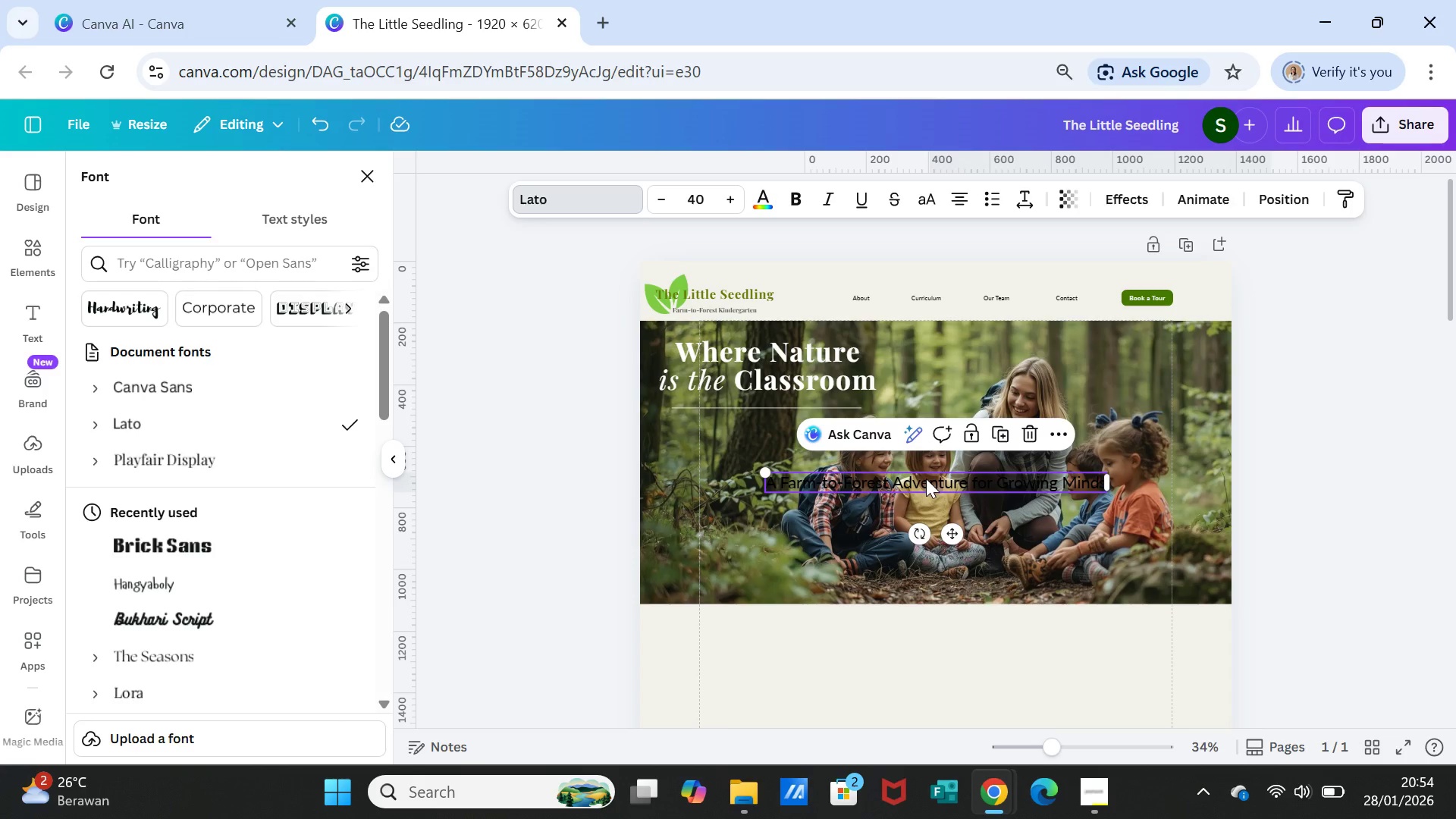 
double_click([926, 479])
 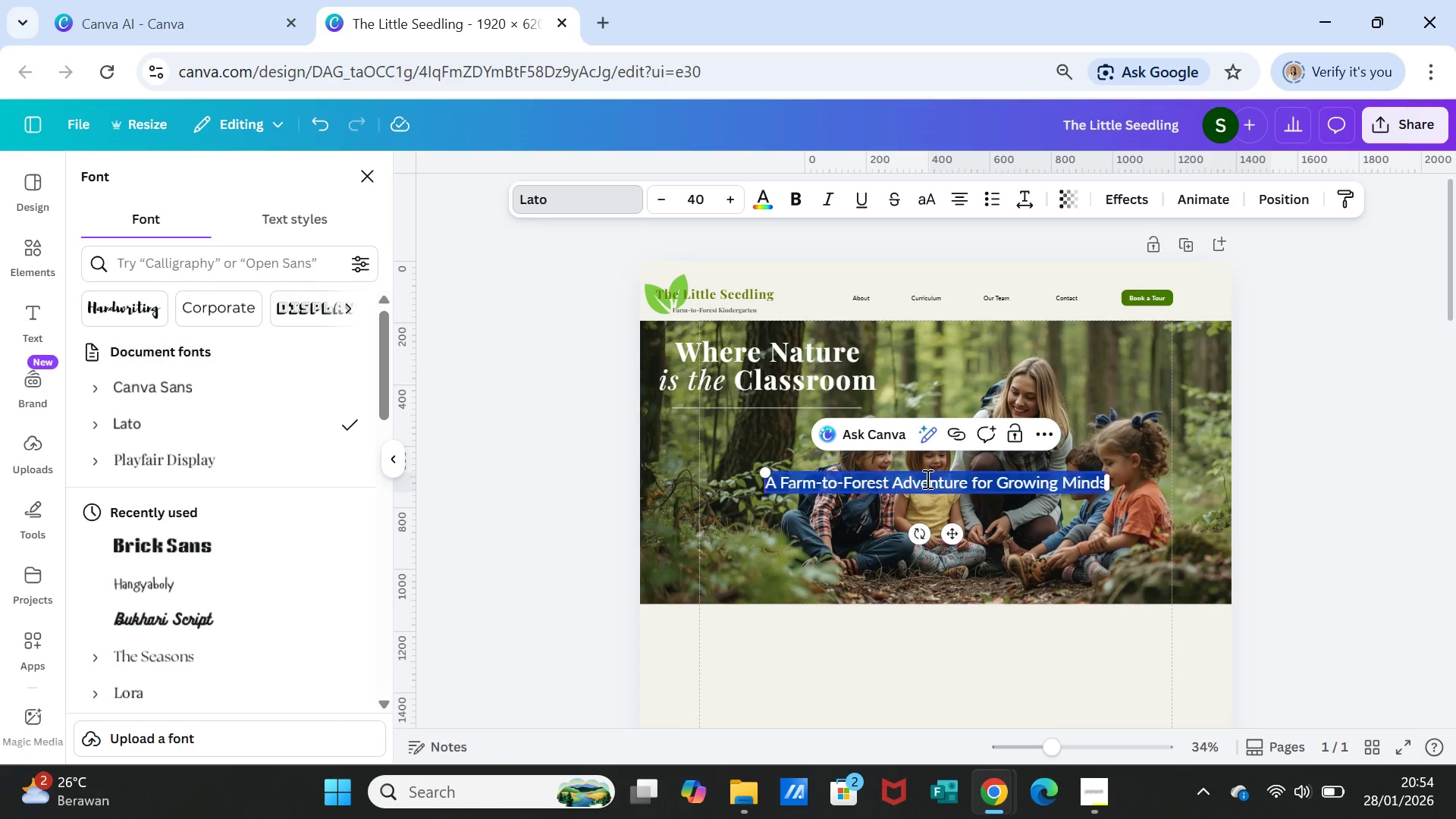 
triple_click([926, 479])
 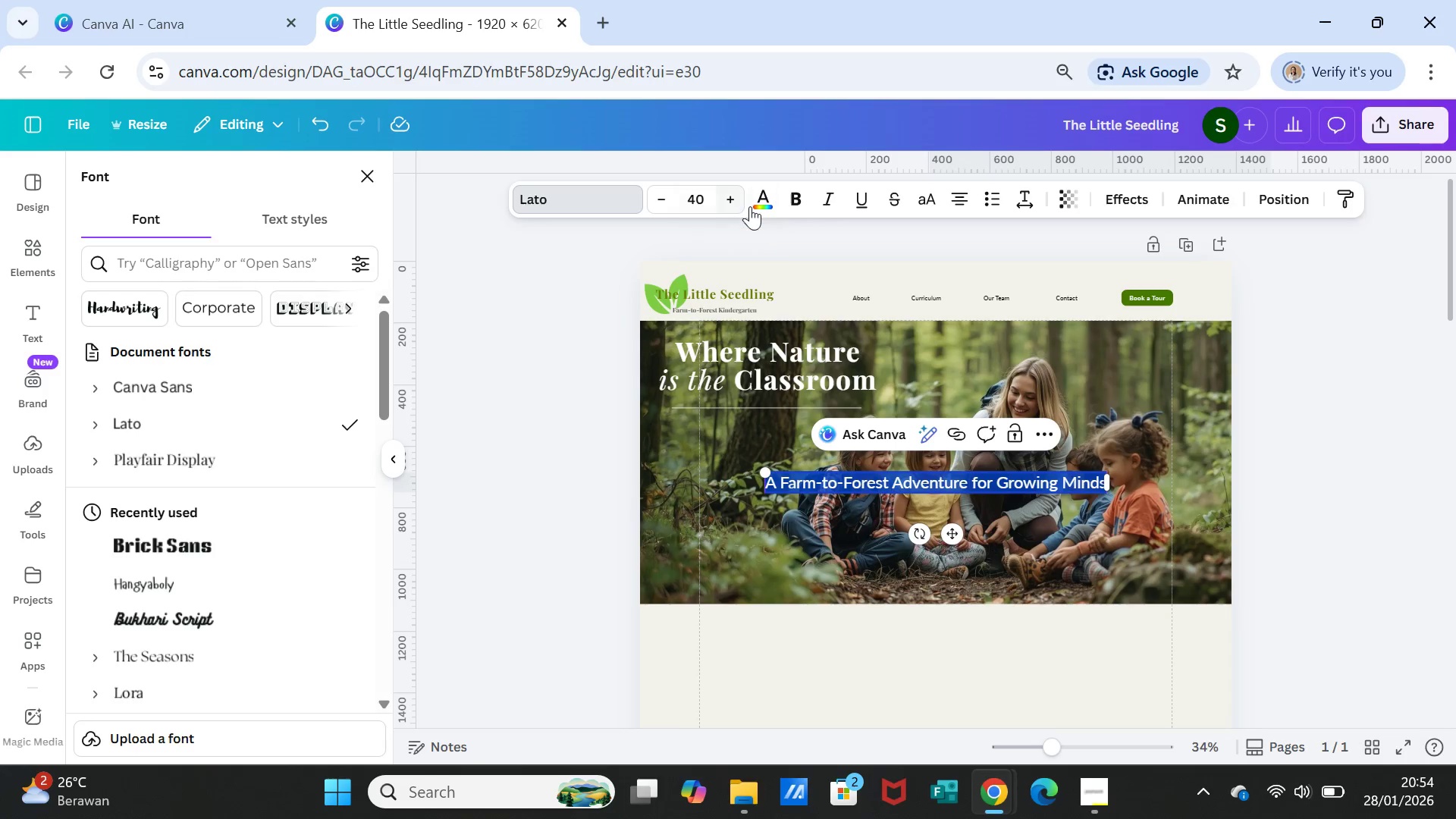 
left_click([761, 202])
 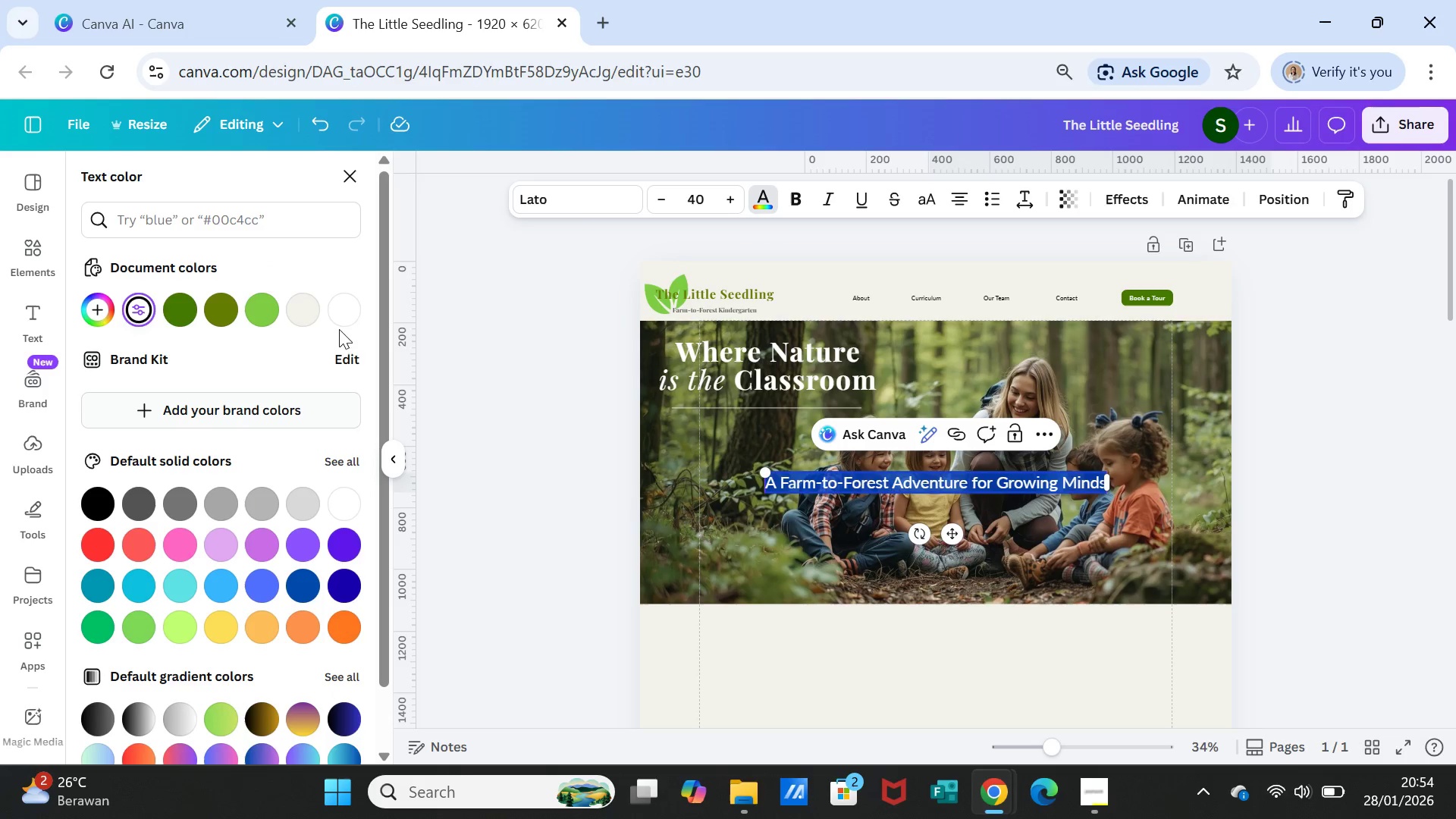 
left_click([341, 315])
 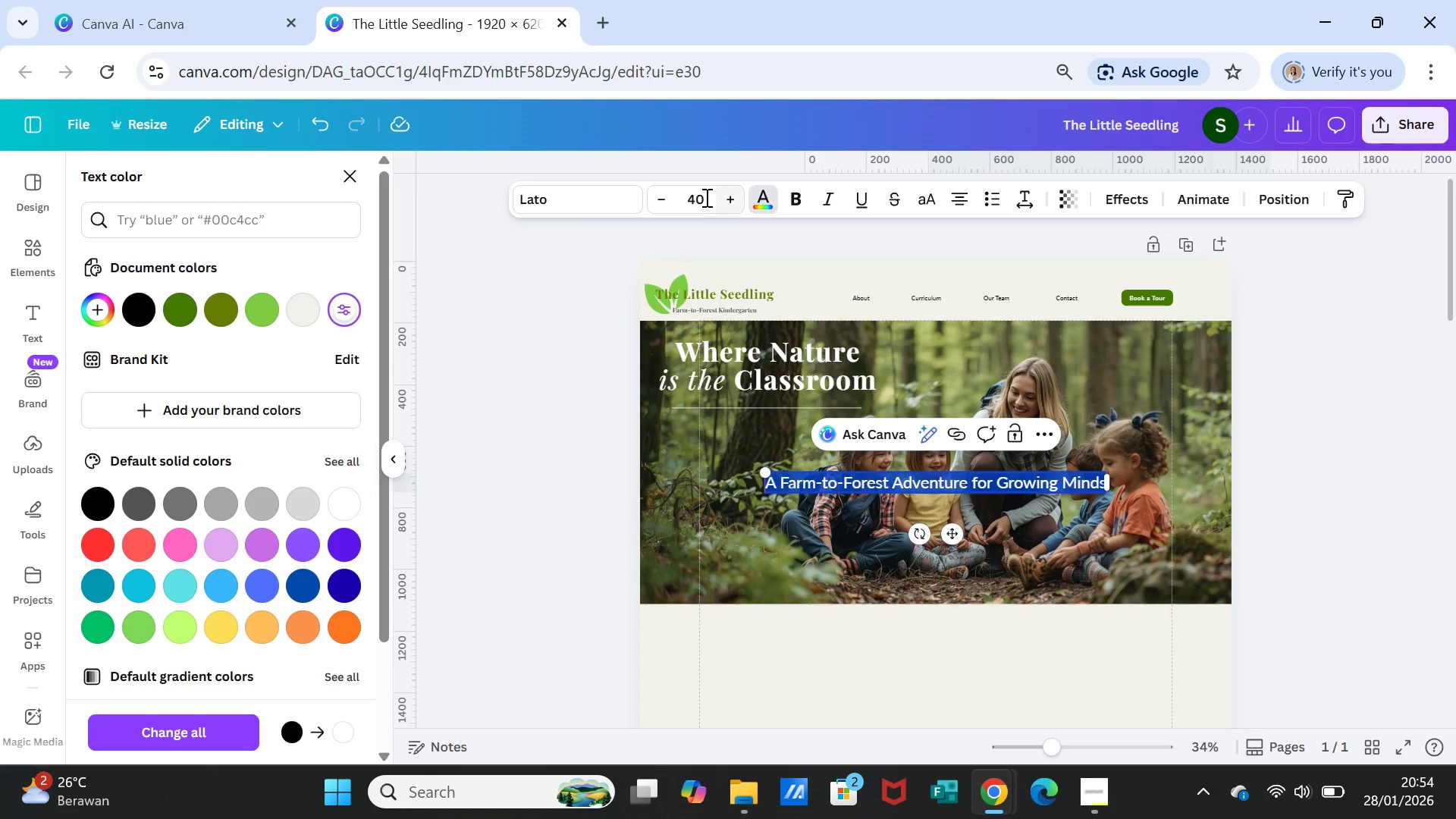 
left_click([702, 197])
 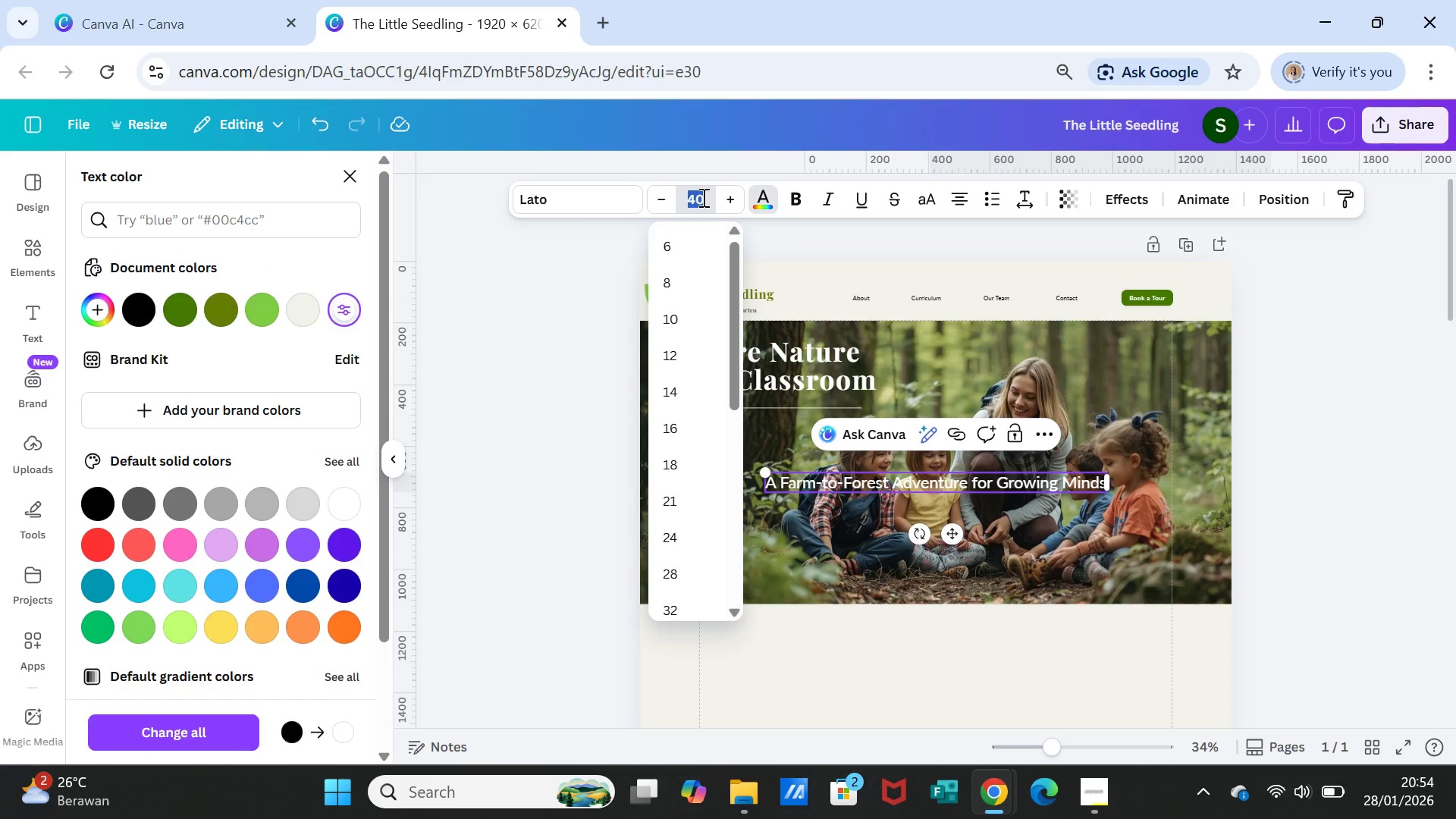 
type(45)
 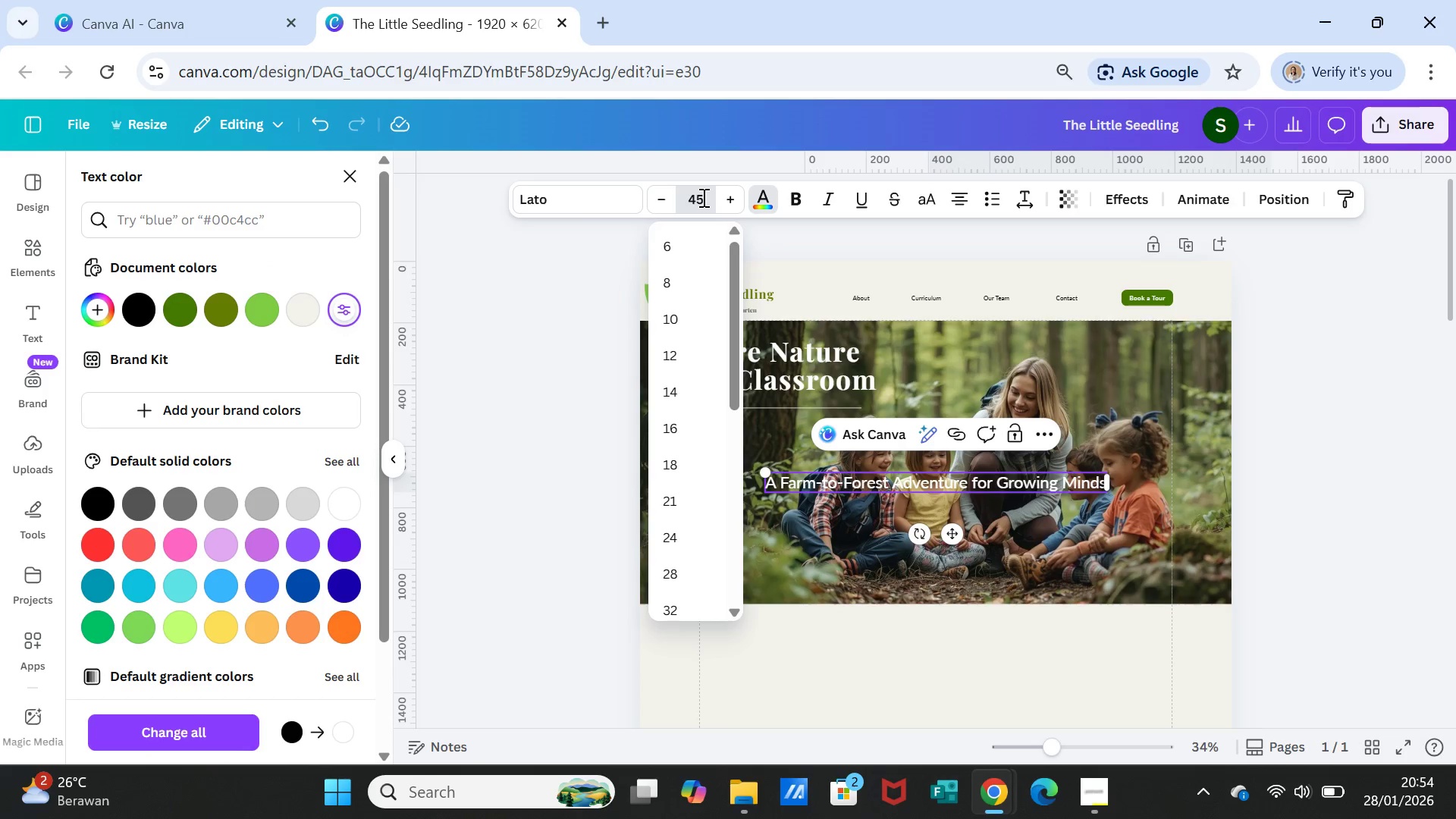 
key(Enter)
 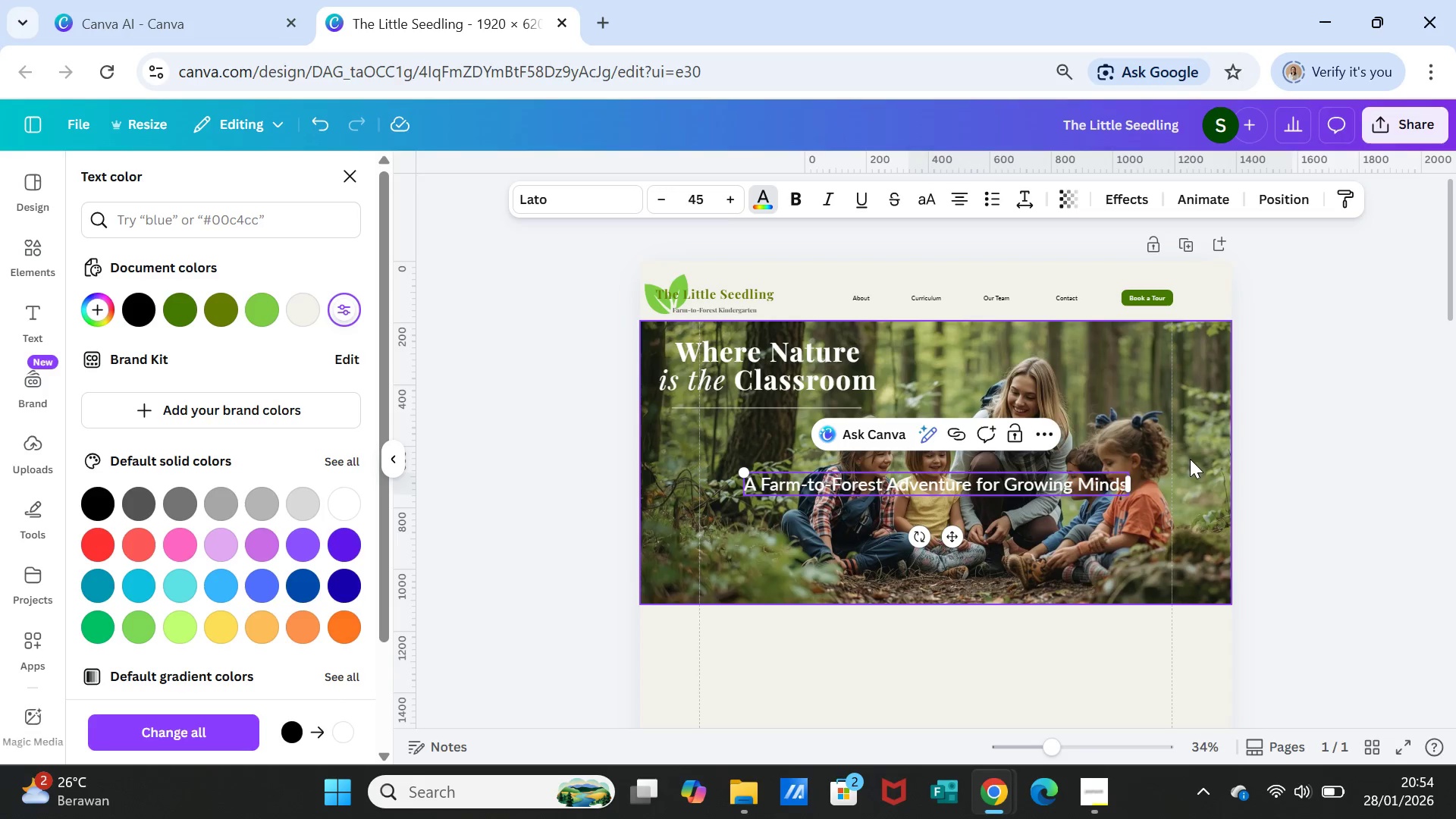 
left_click([1195, 460])
 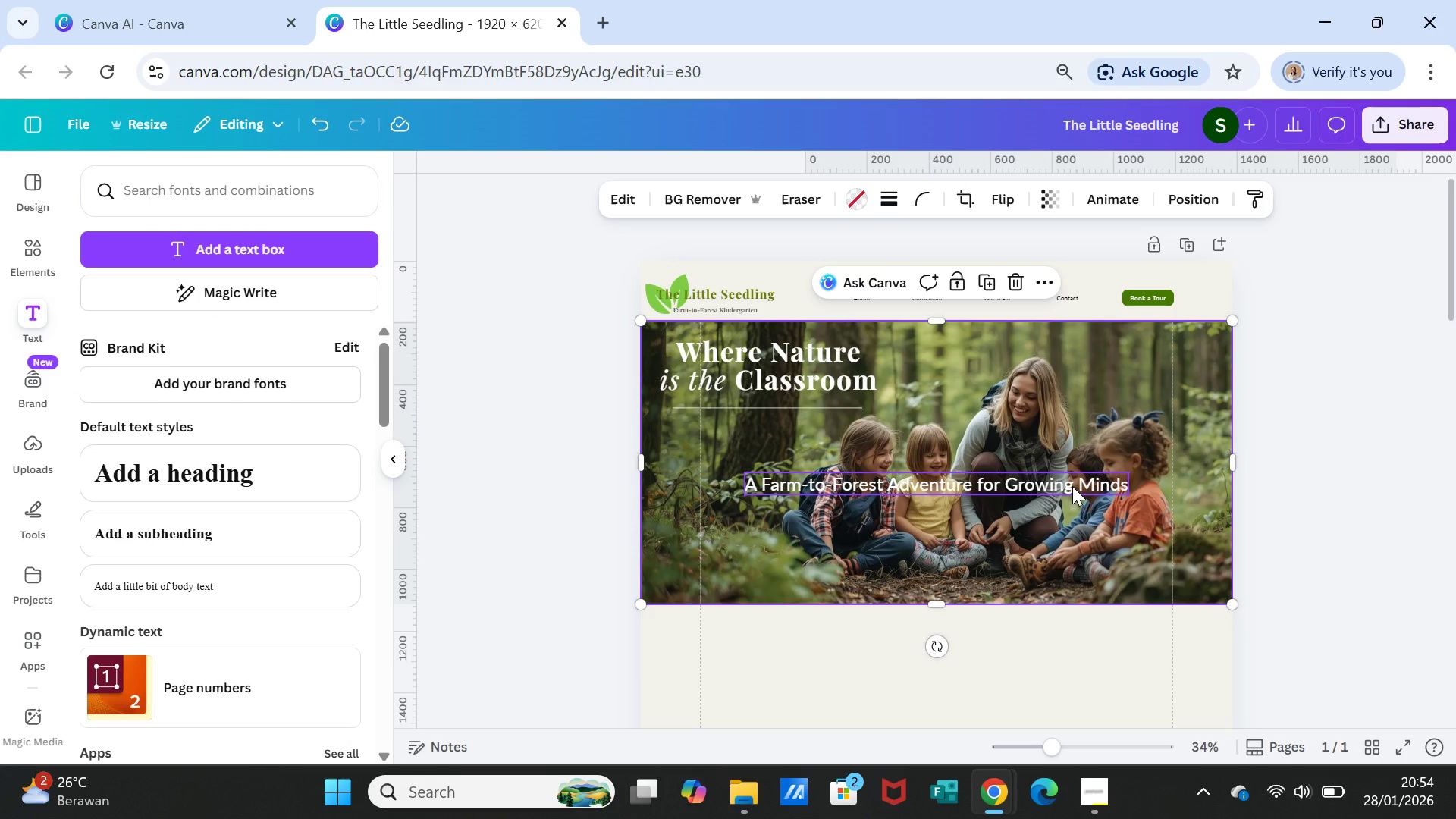 
left_click([1072, 486])
 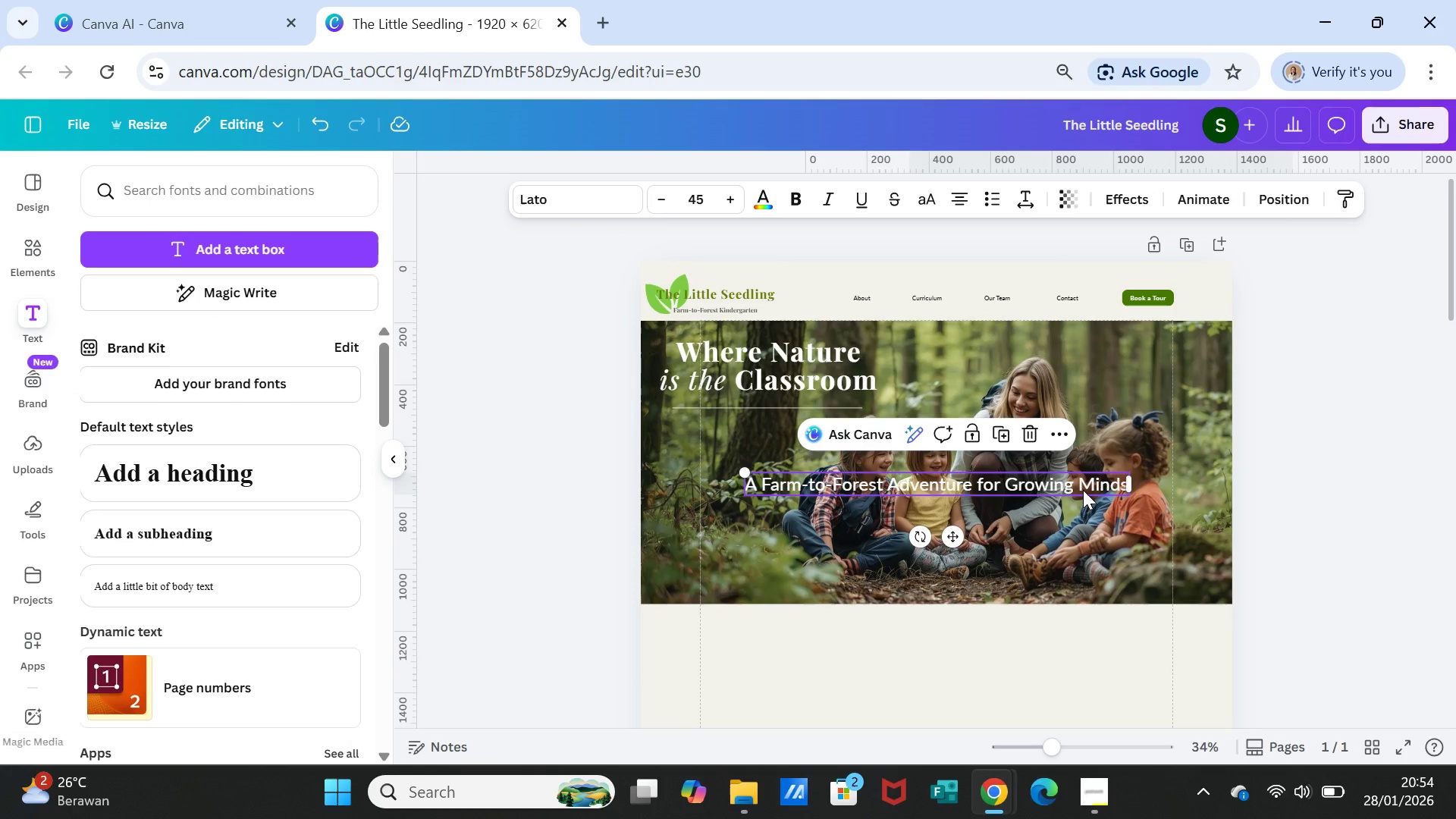 
left_click_drag(start_coordinate=[1083, 490], to_coordinate=[1003, 449])
 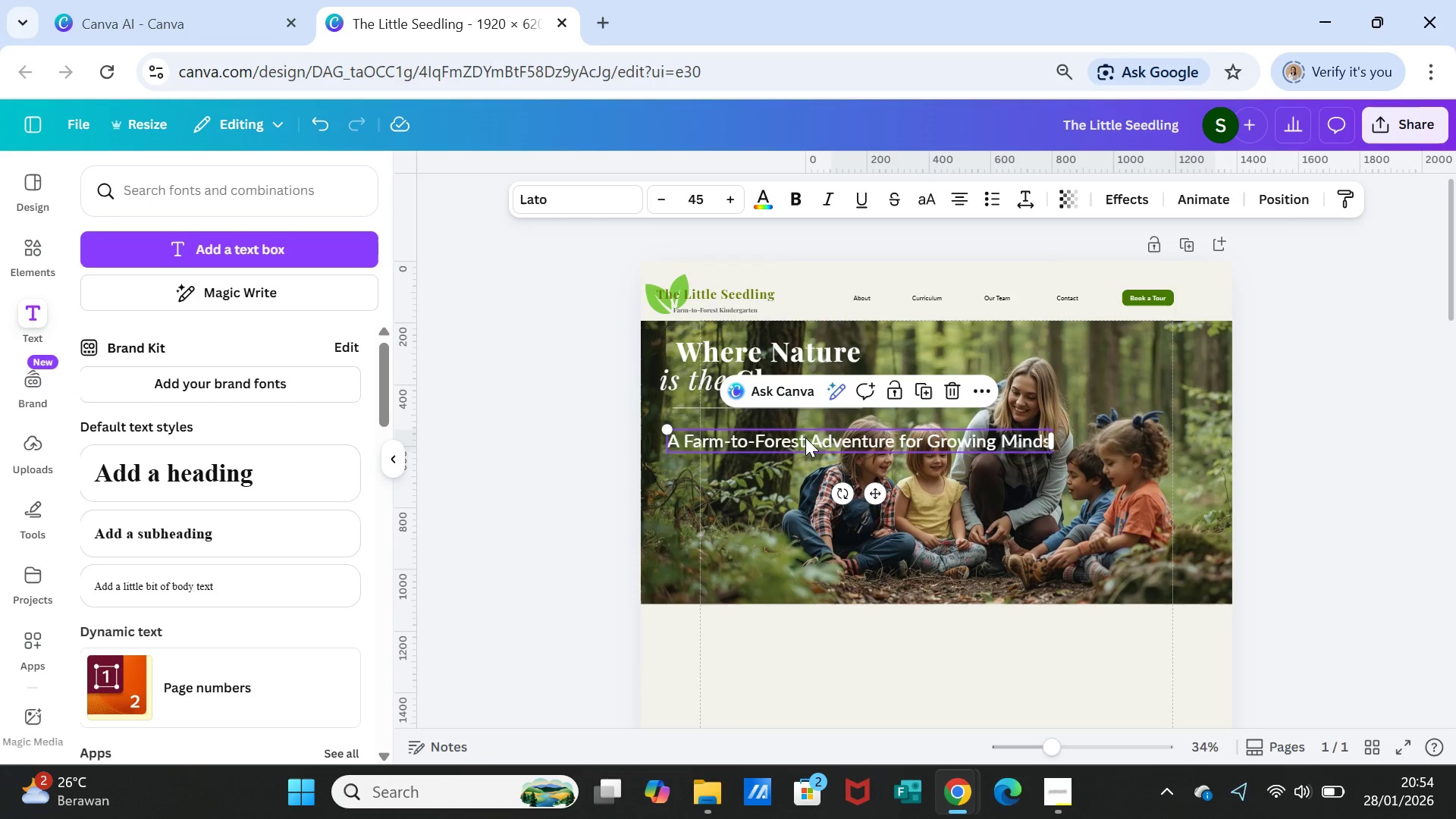 
left_click([805, 438])
 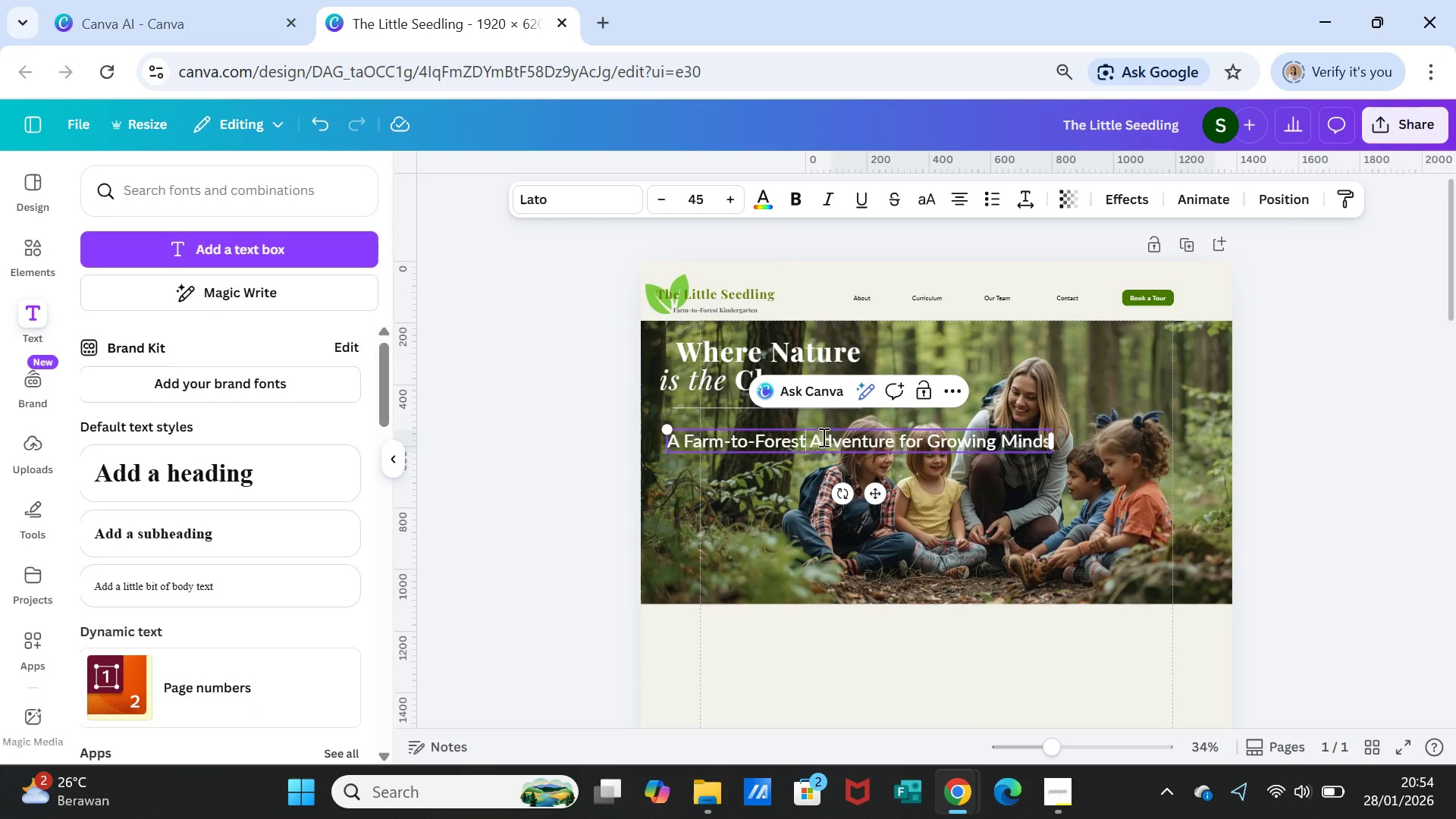 
key(Enter)
 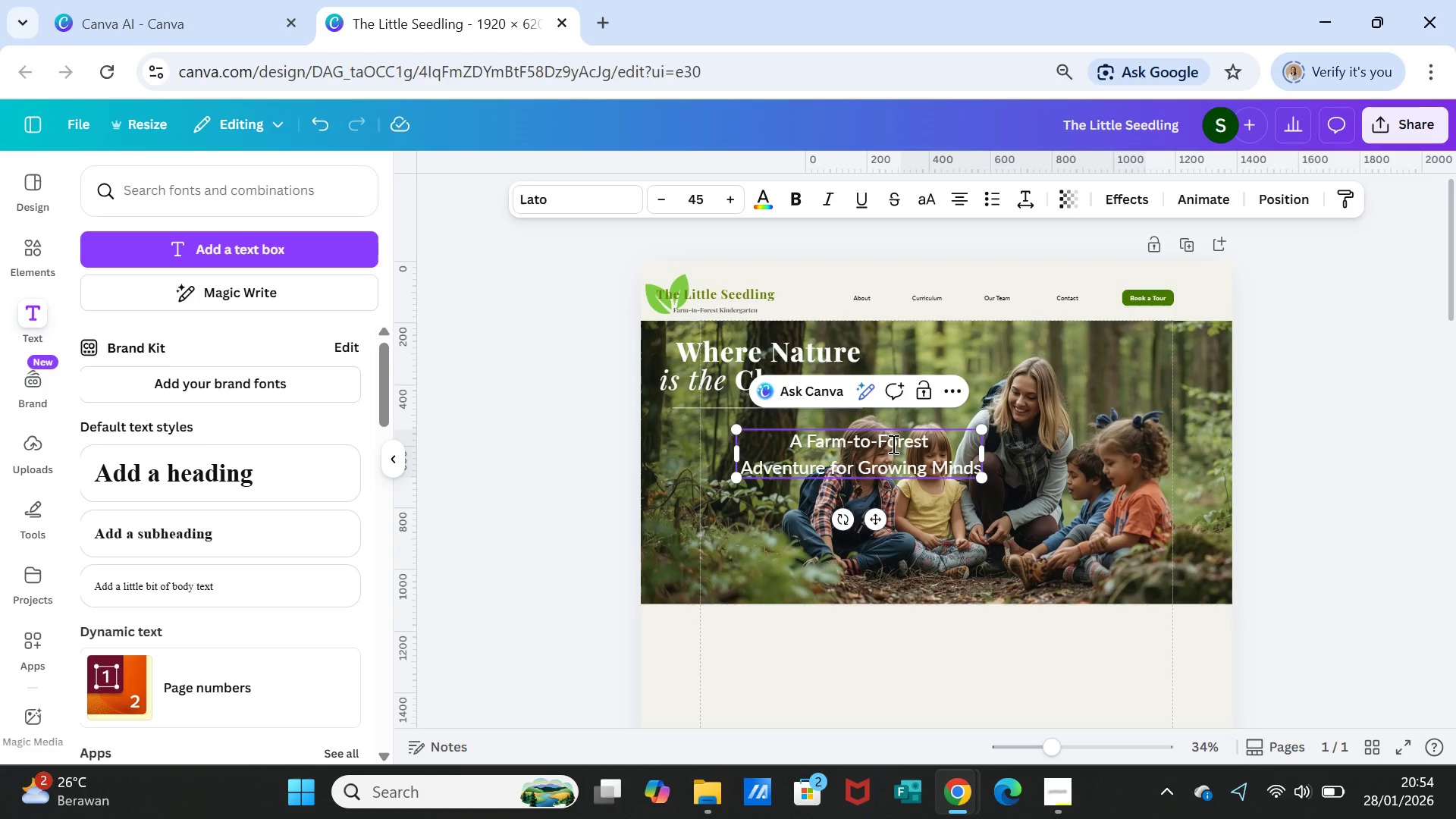 
double_click([892, 444])
 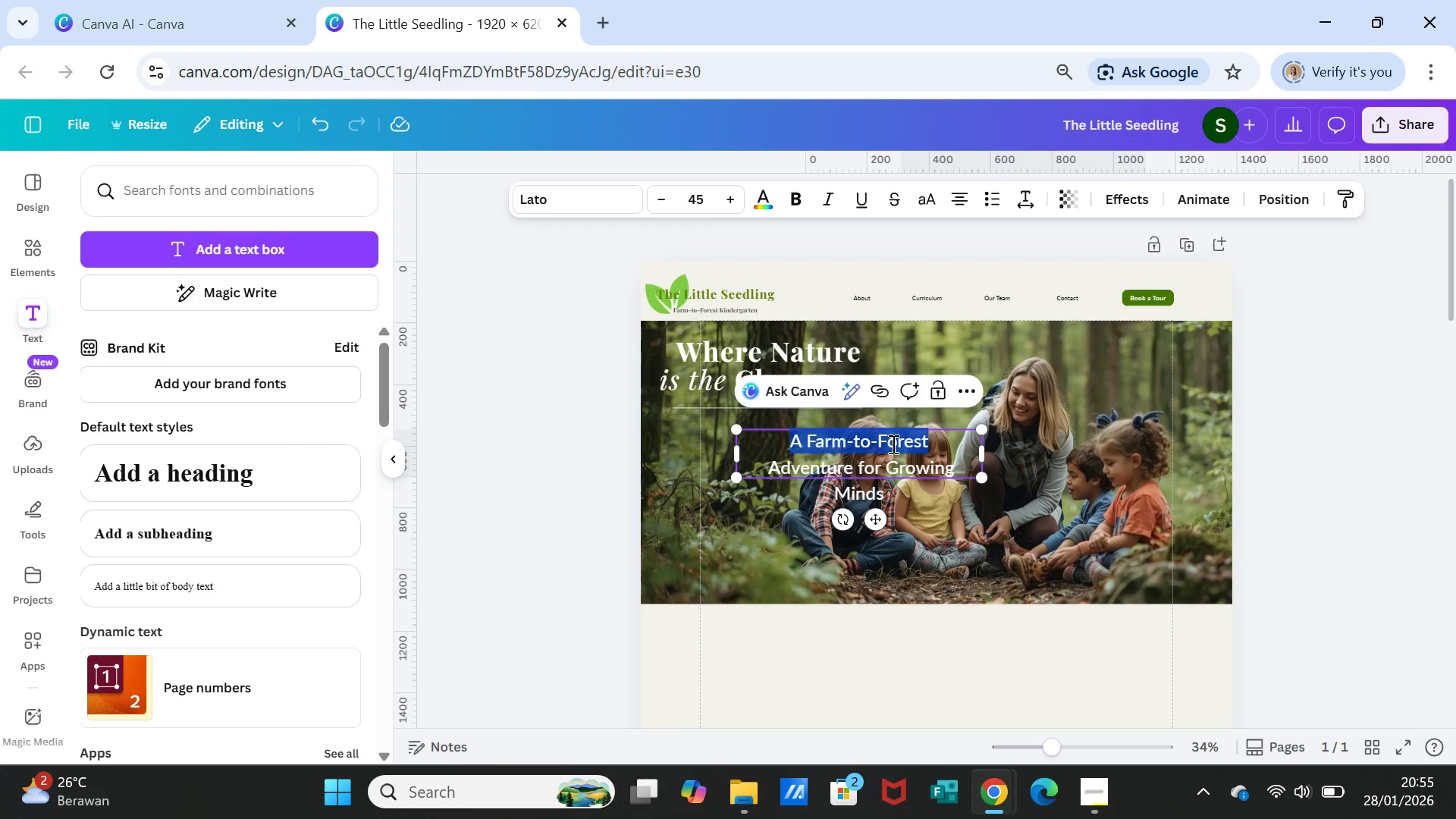 
triple_click([892, 444])
 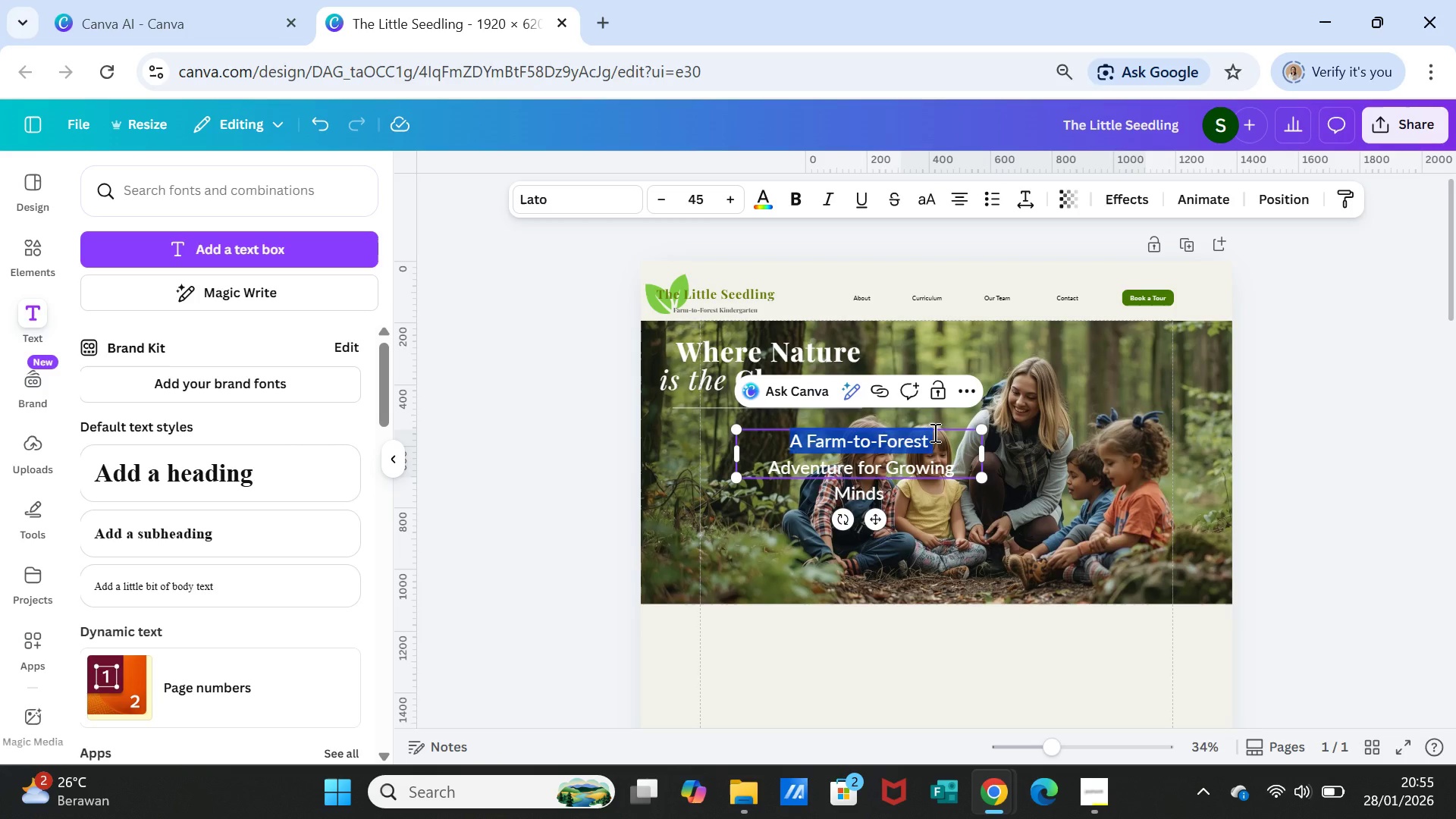 
key(Shift+ArrowDown)
 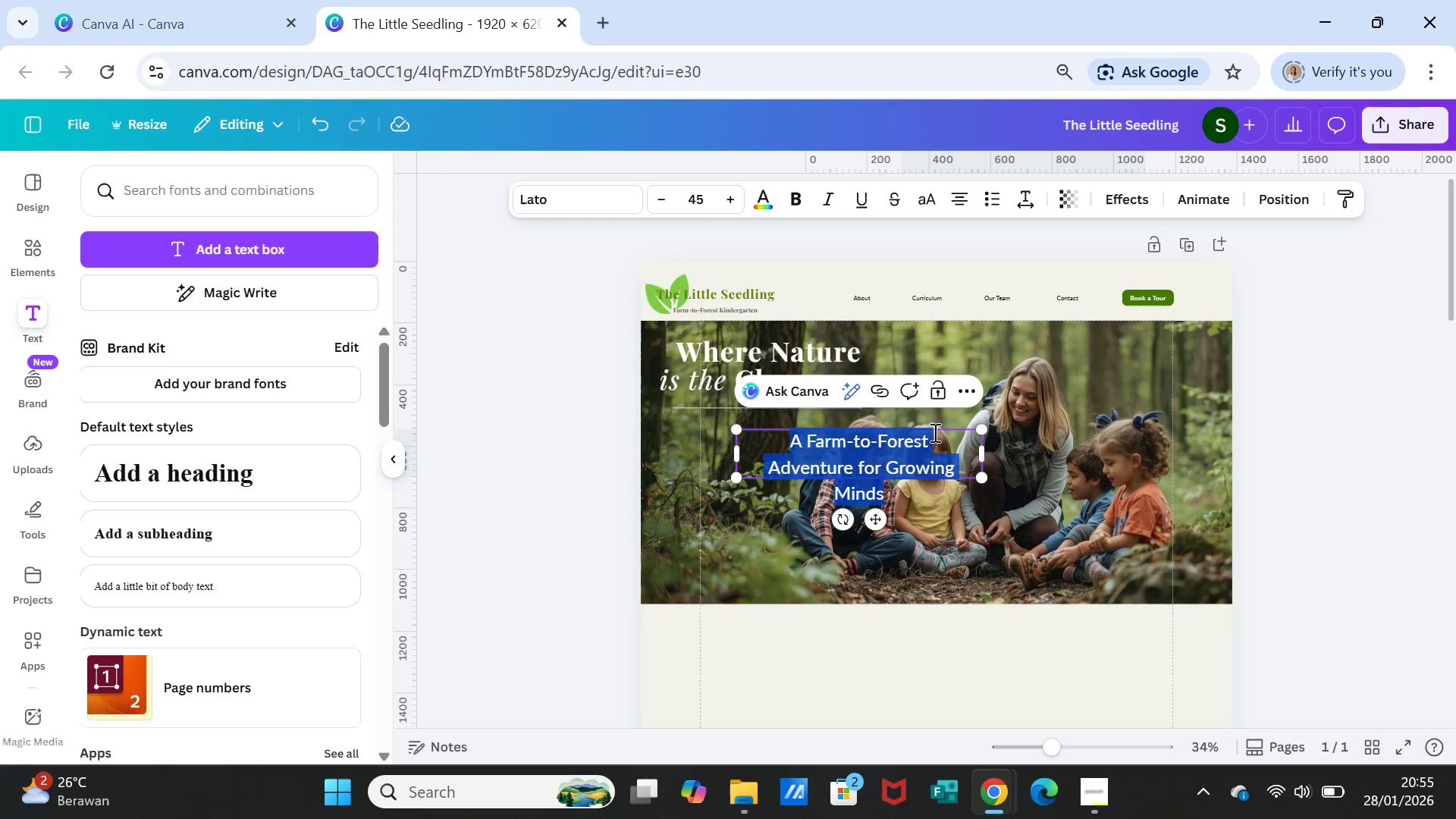 
key(Shift+ArrowDown)
 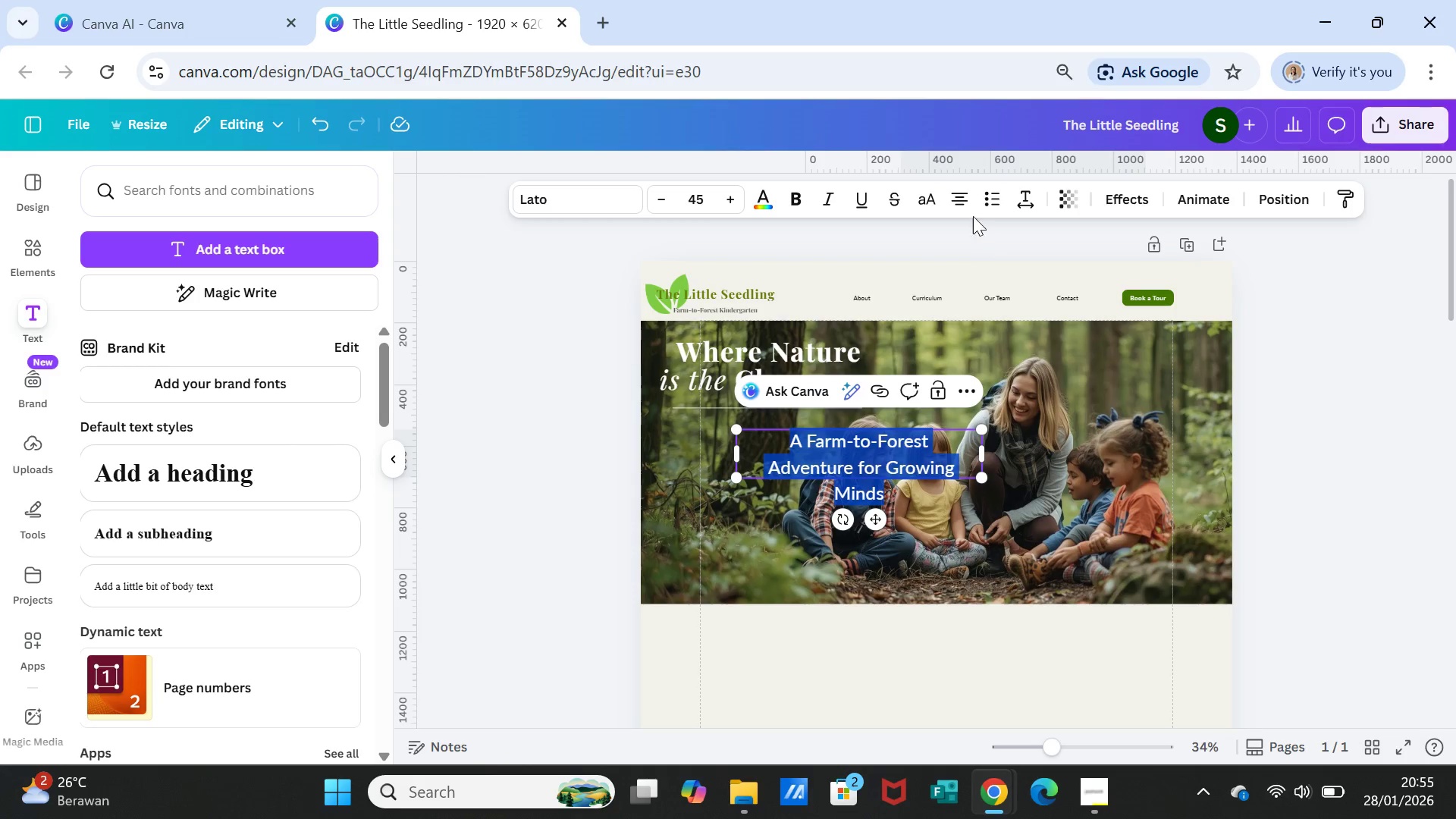 
left_click([962, 202])
 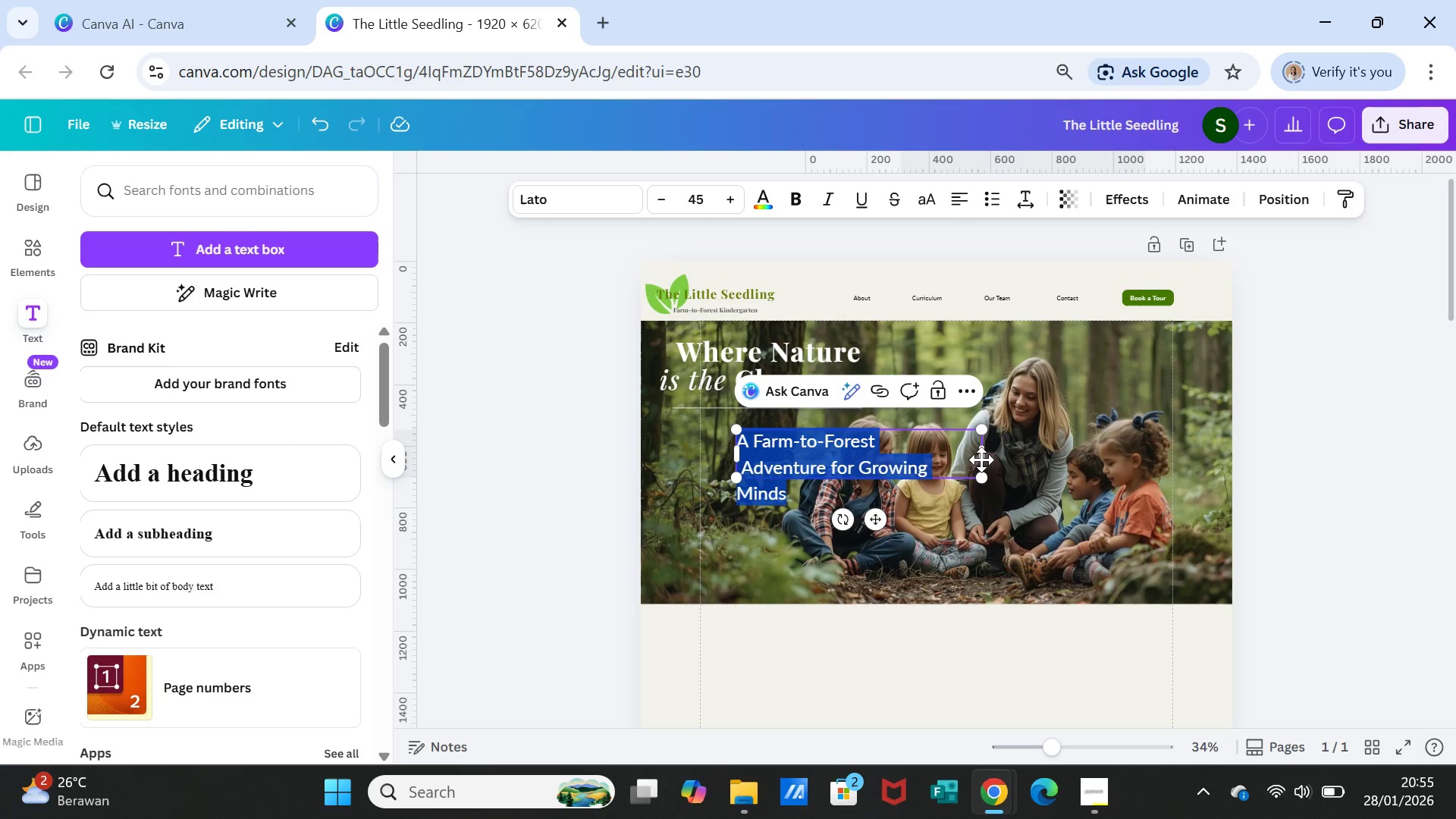 
left_click_drag(start_coordinate=[985, 457], to_coordinate=[992, 454])
 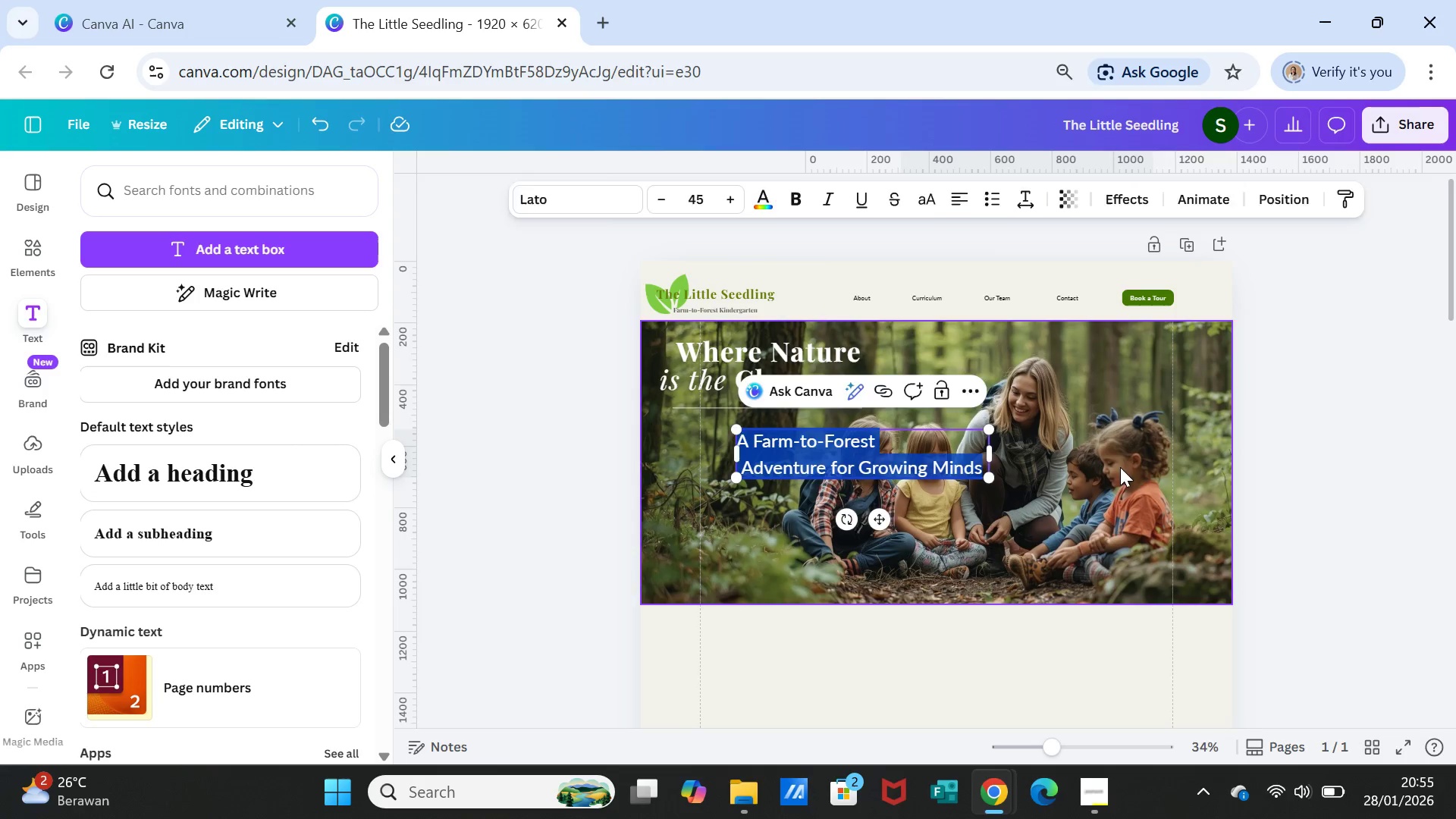 
left_click([1120, 467])
 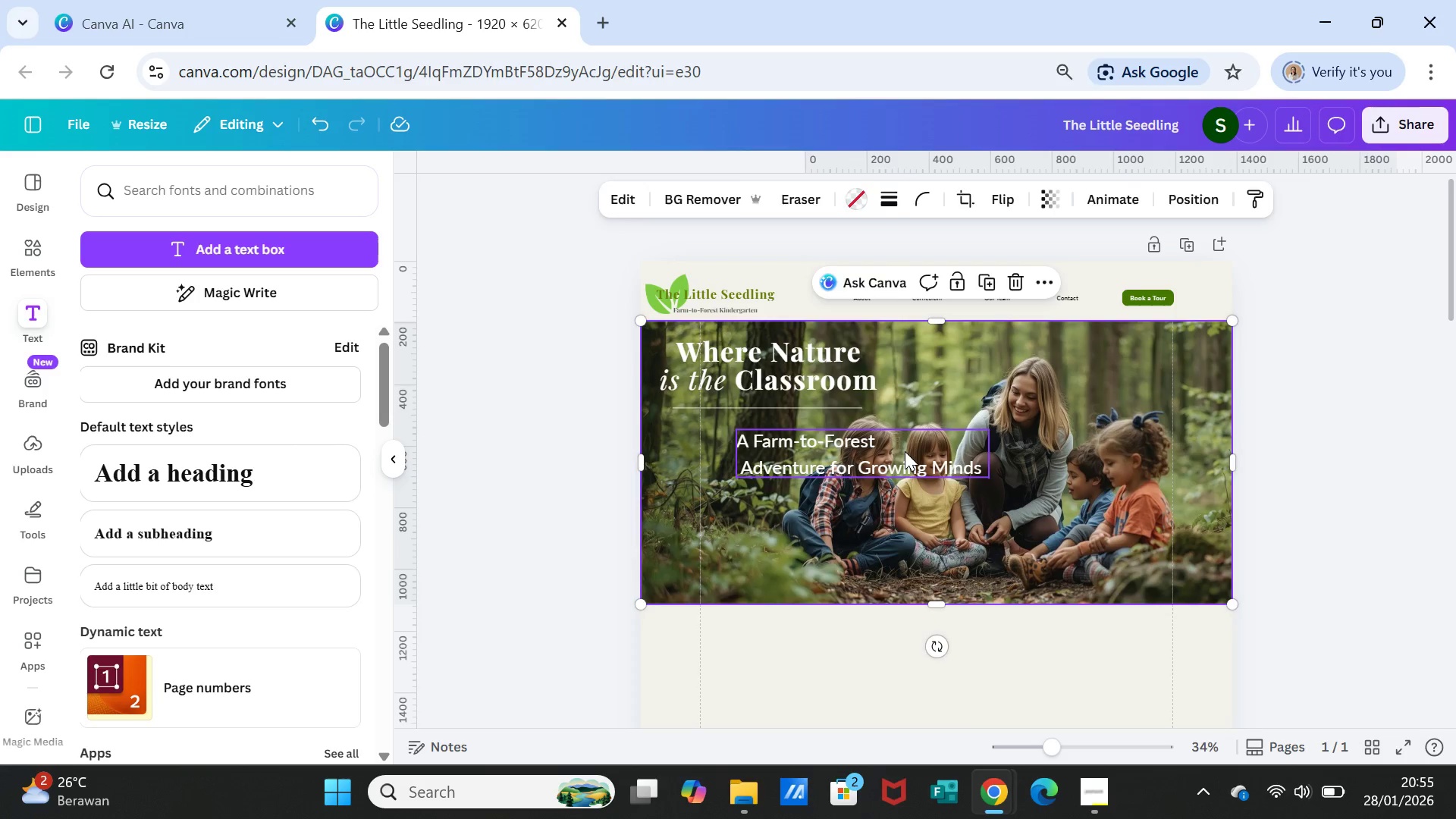 
left_click([905, 451])
 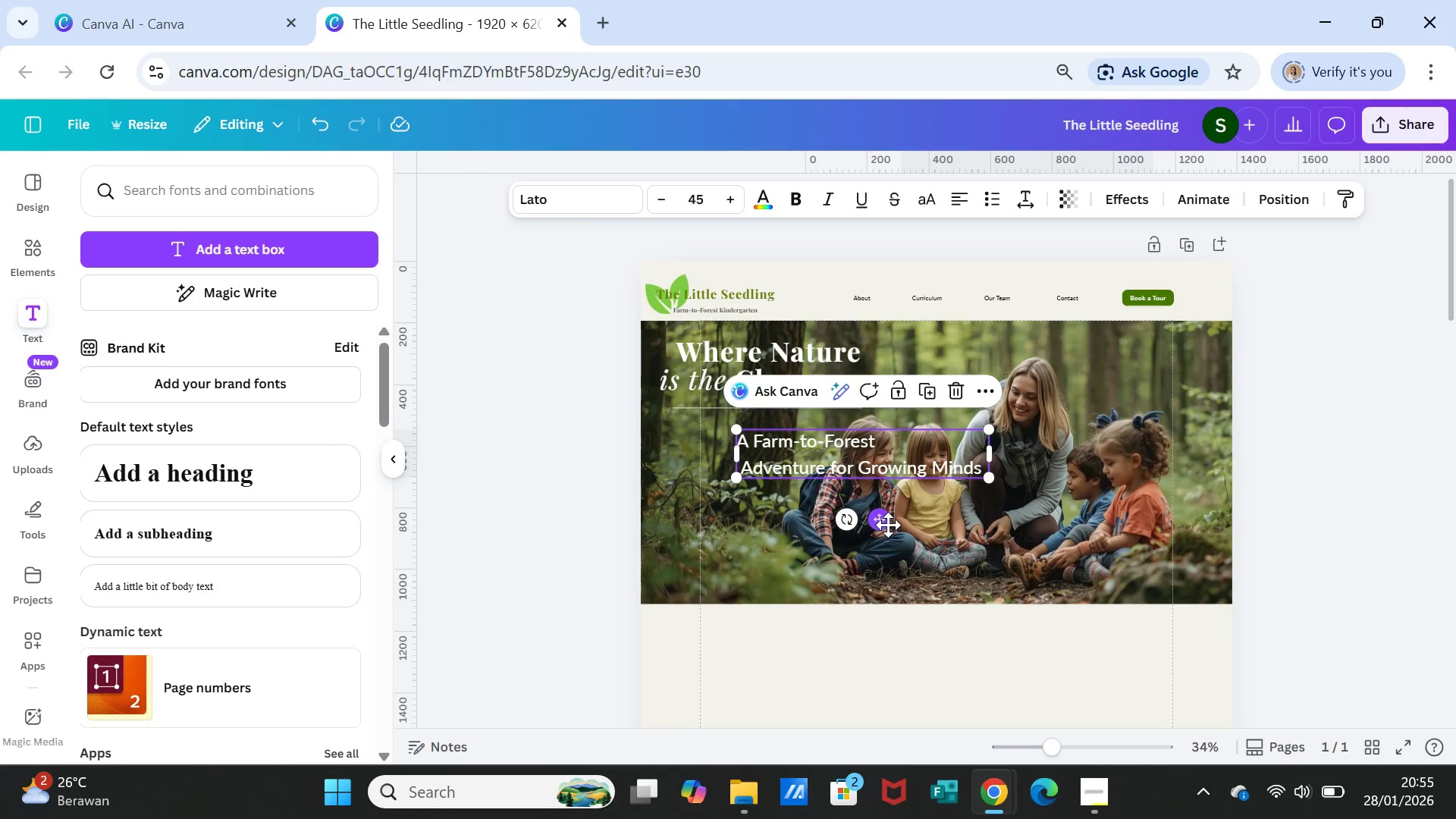 
left_click_drag(start_coordinate=[888, 525], to_coordinate=[813, 516])
 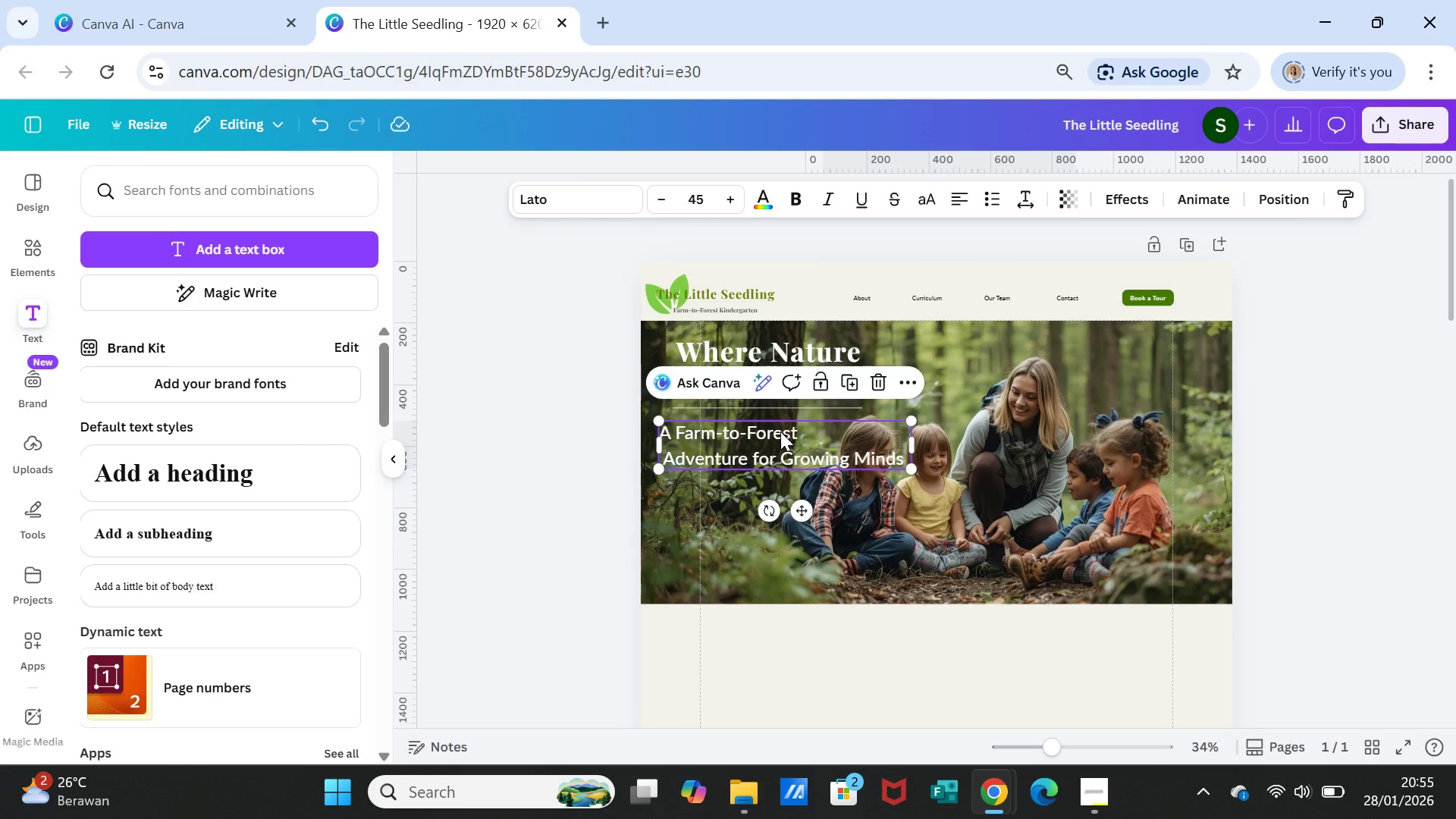 
double_click([780, 431])
 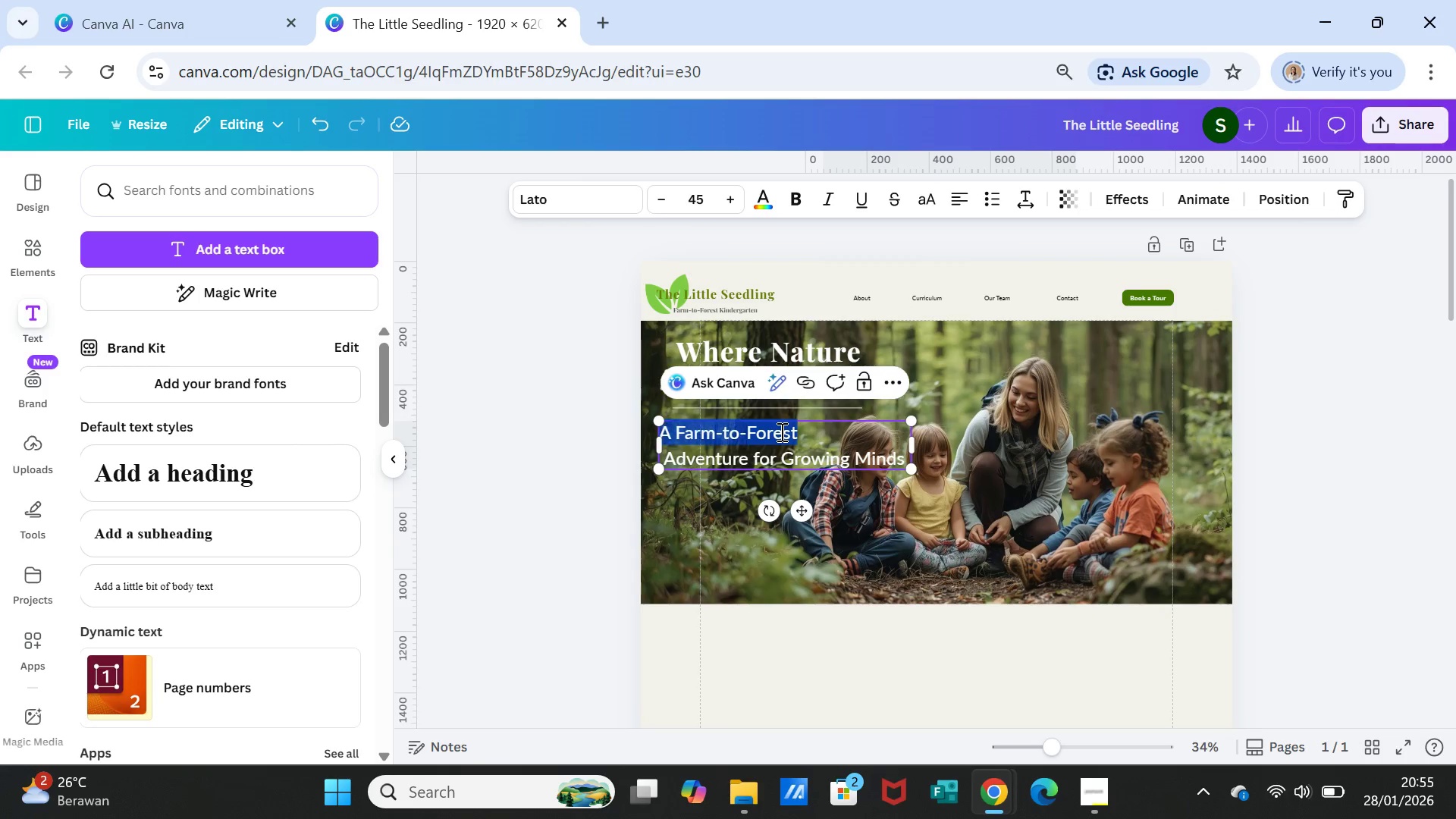 
triple_click([780, 431])
 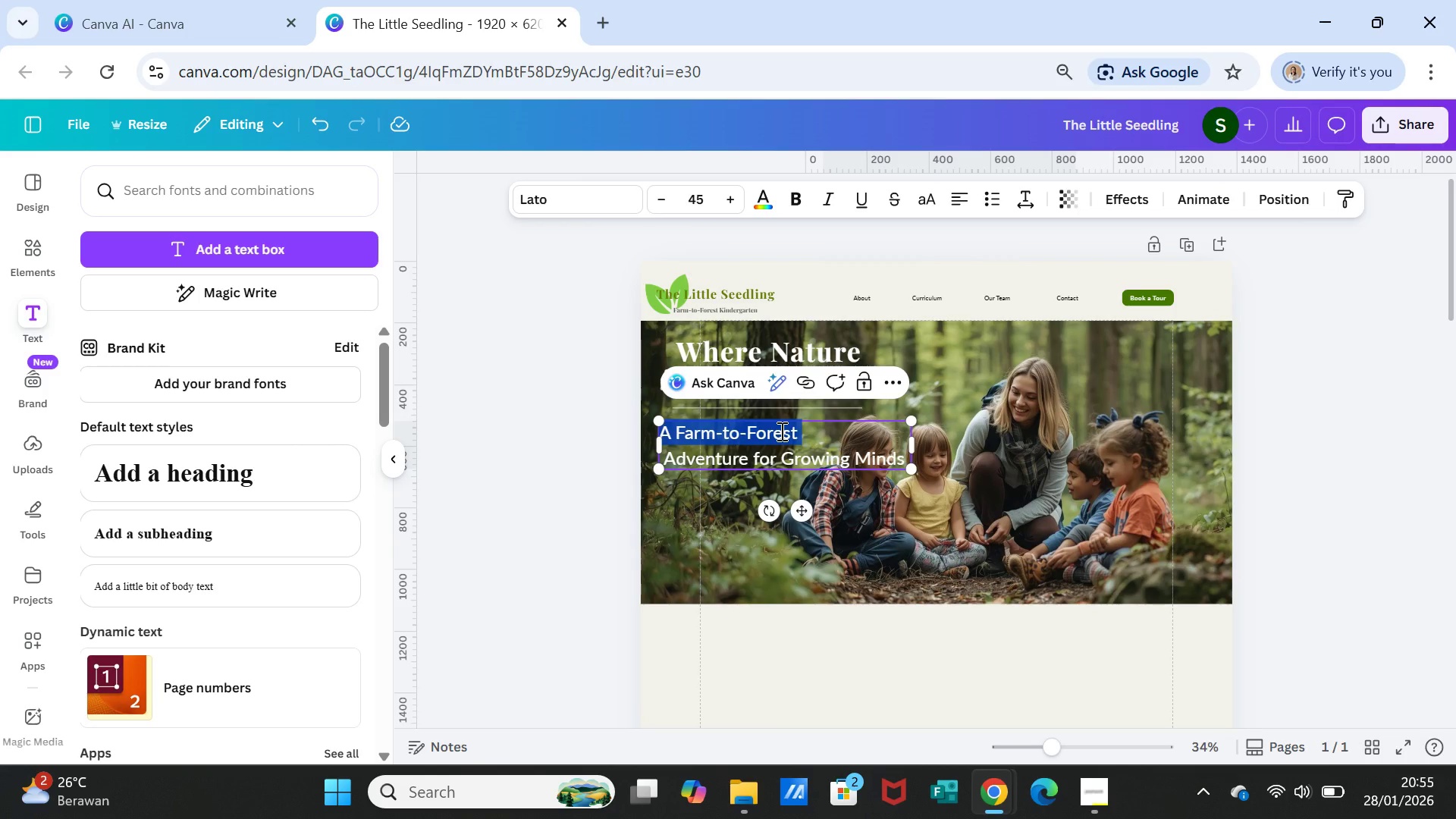 
key(Shift+ArrowDown)
 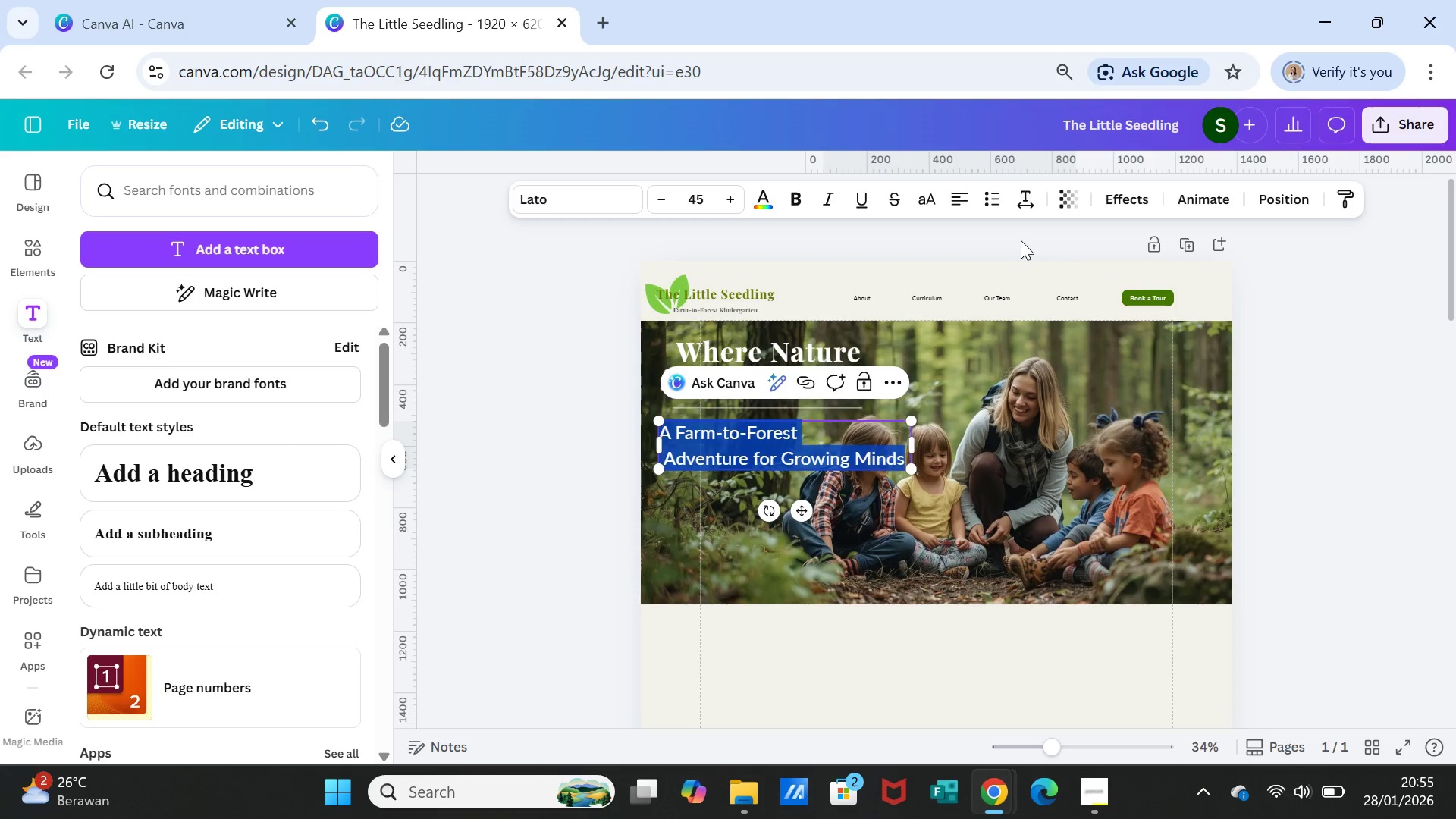 
wait(5.22)
 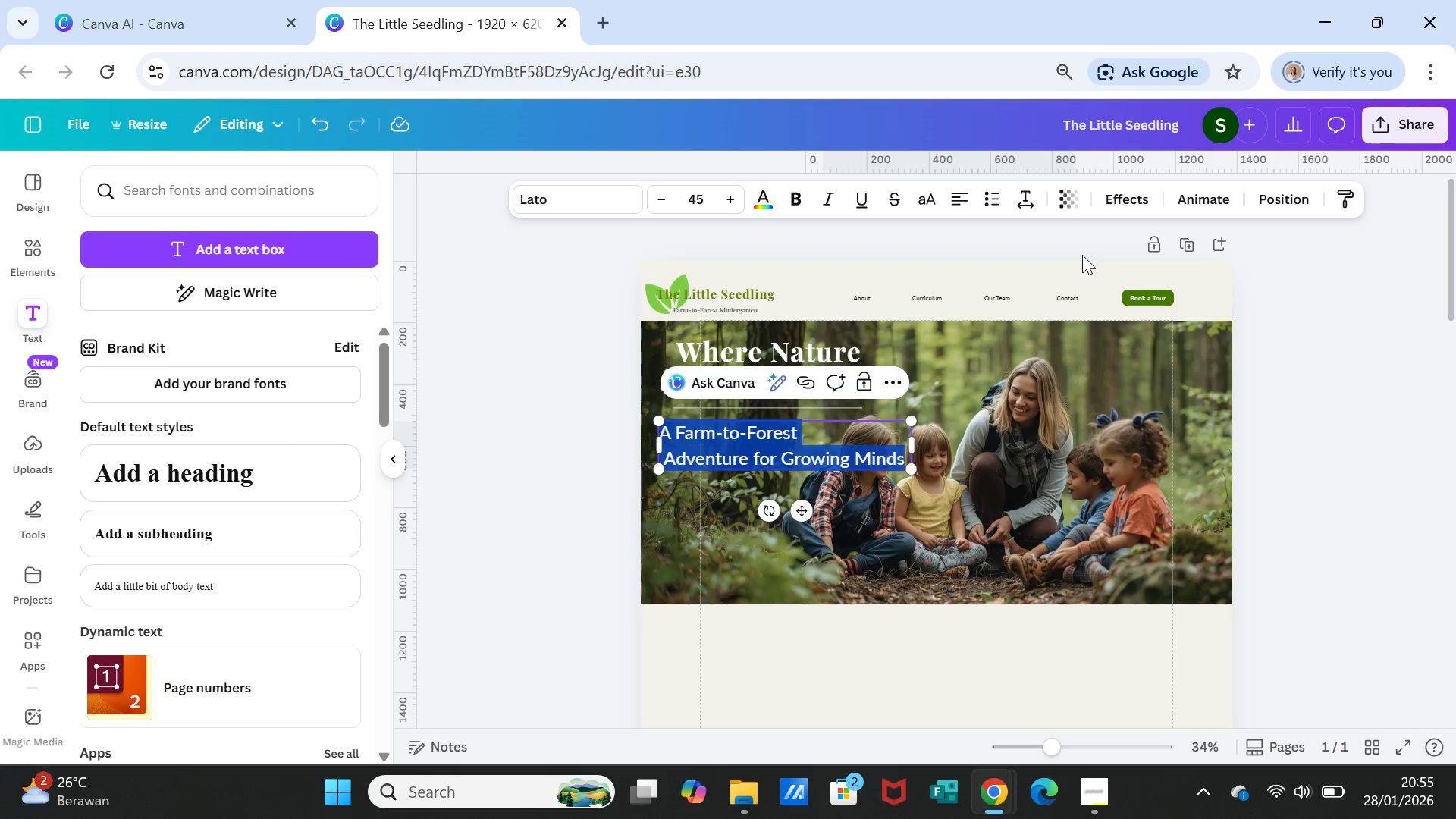 
left_click([702, 203])
 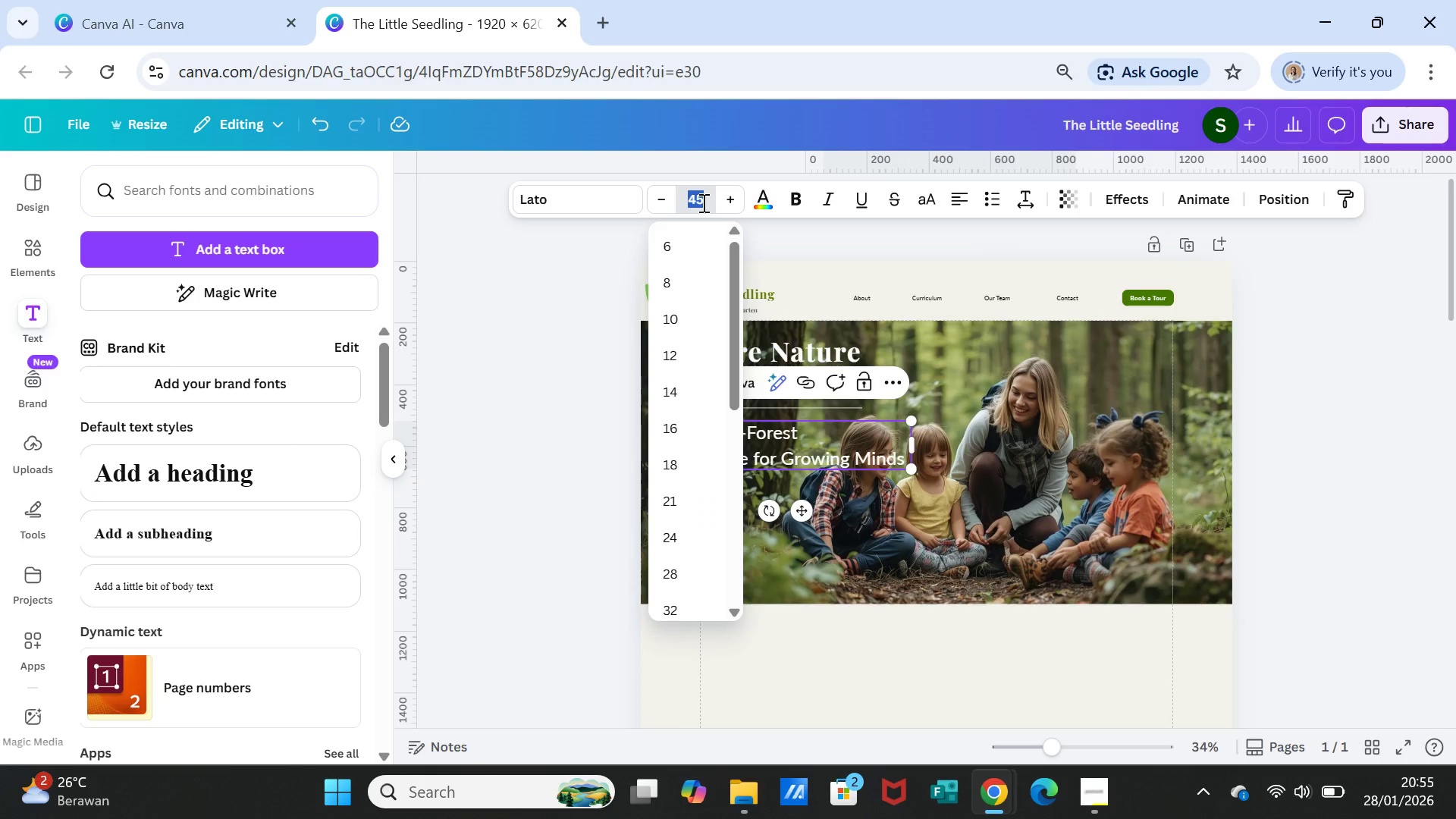 
type(40)
 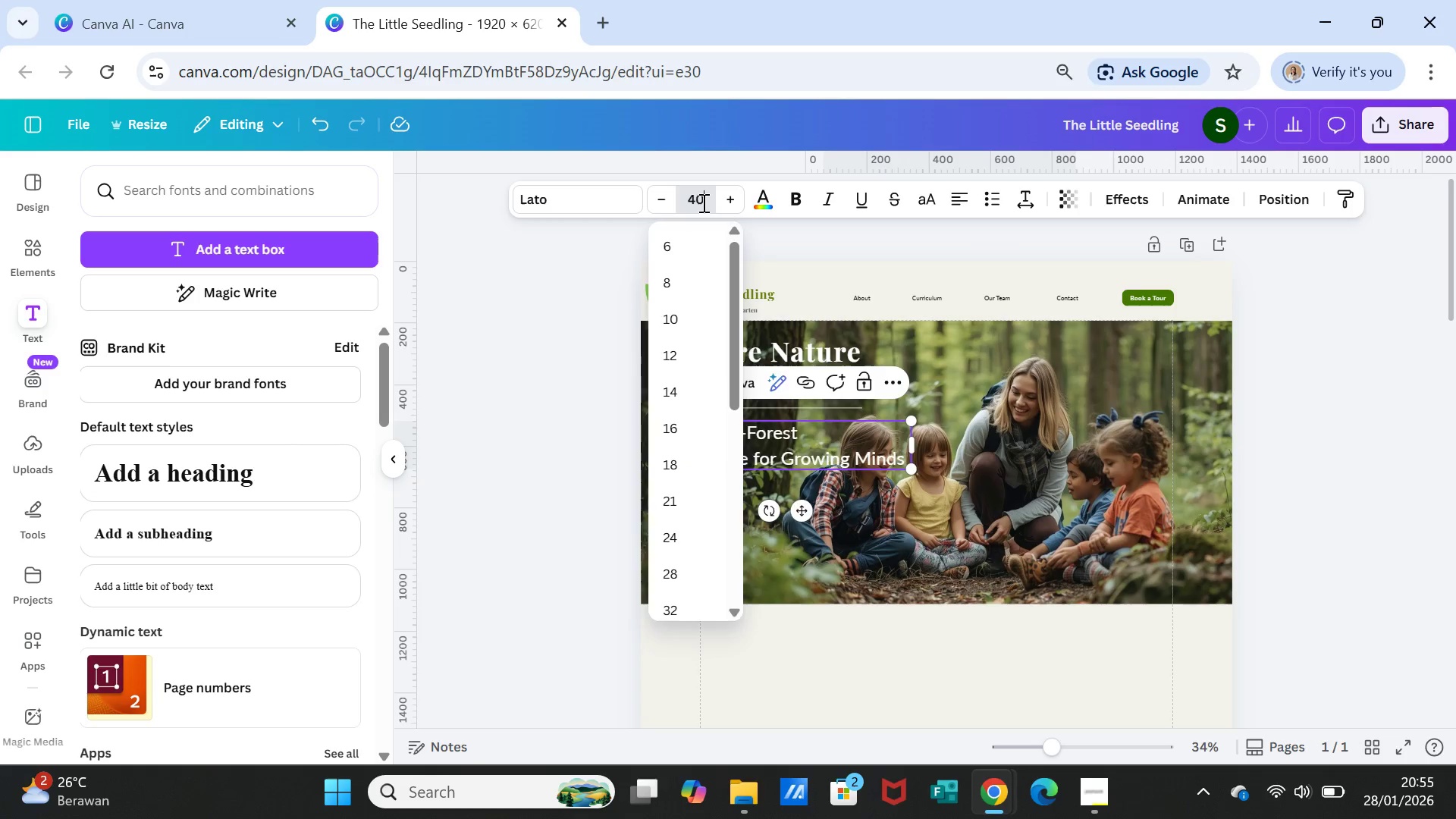 
key(Enter)
 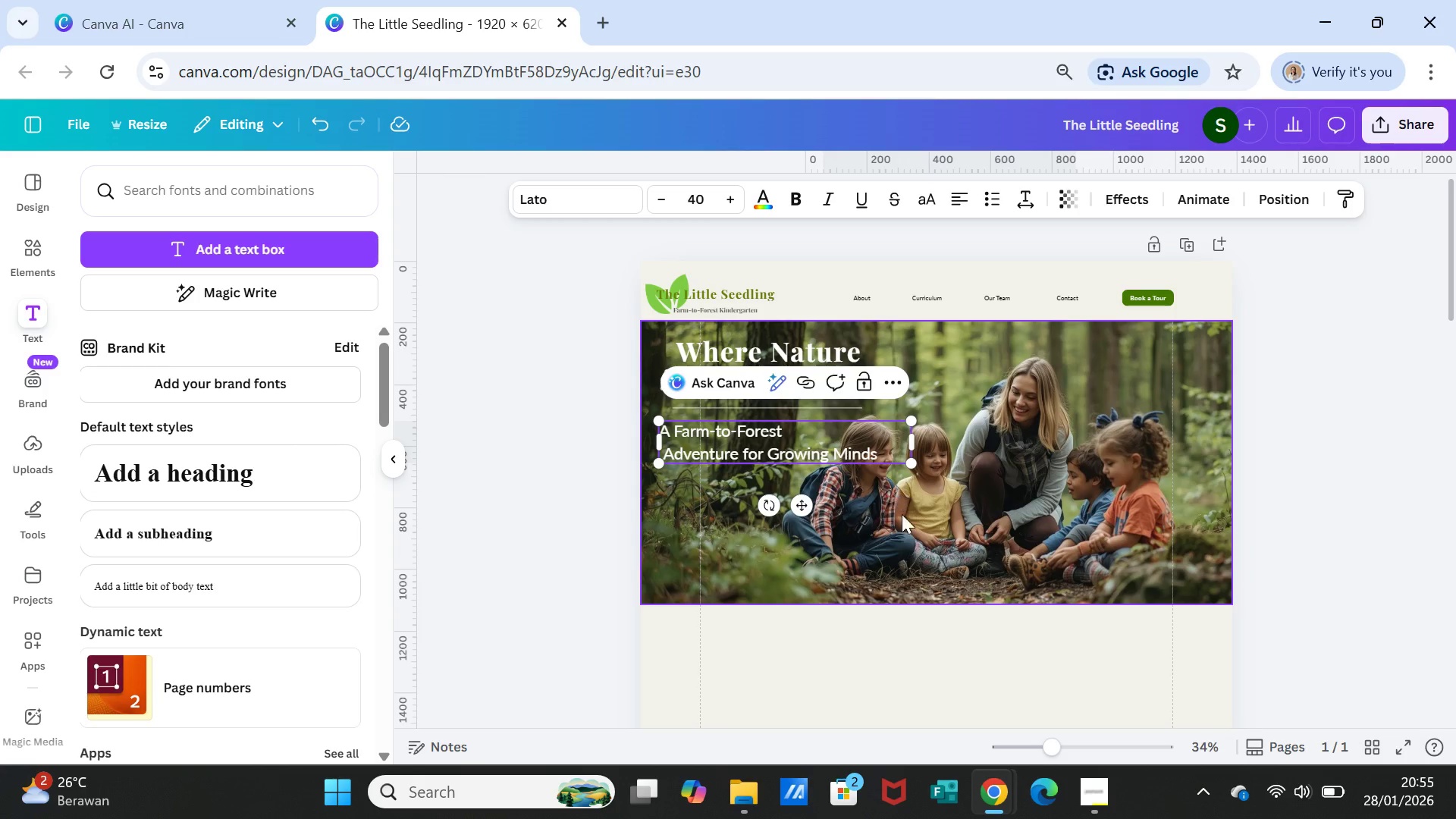 
left_click([836, 551])
 